 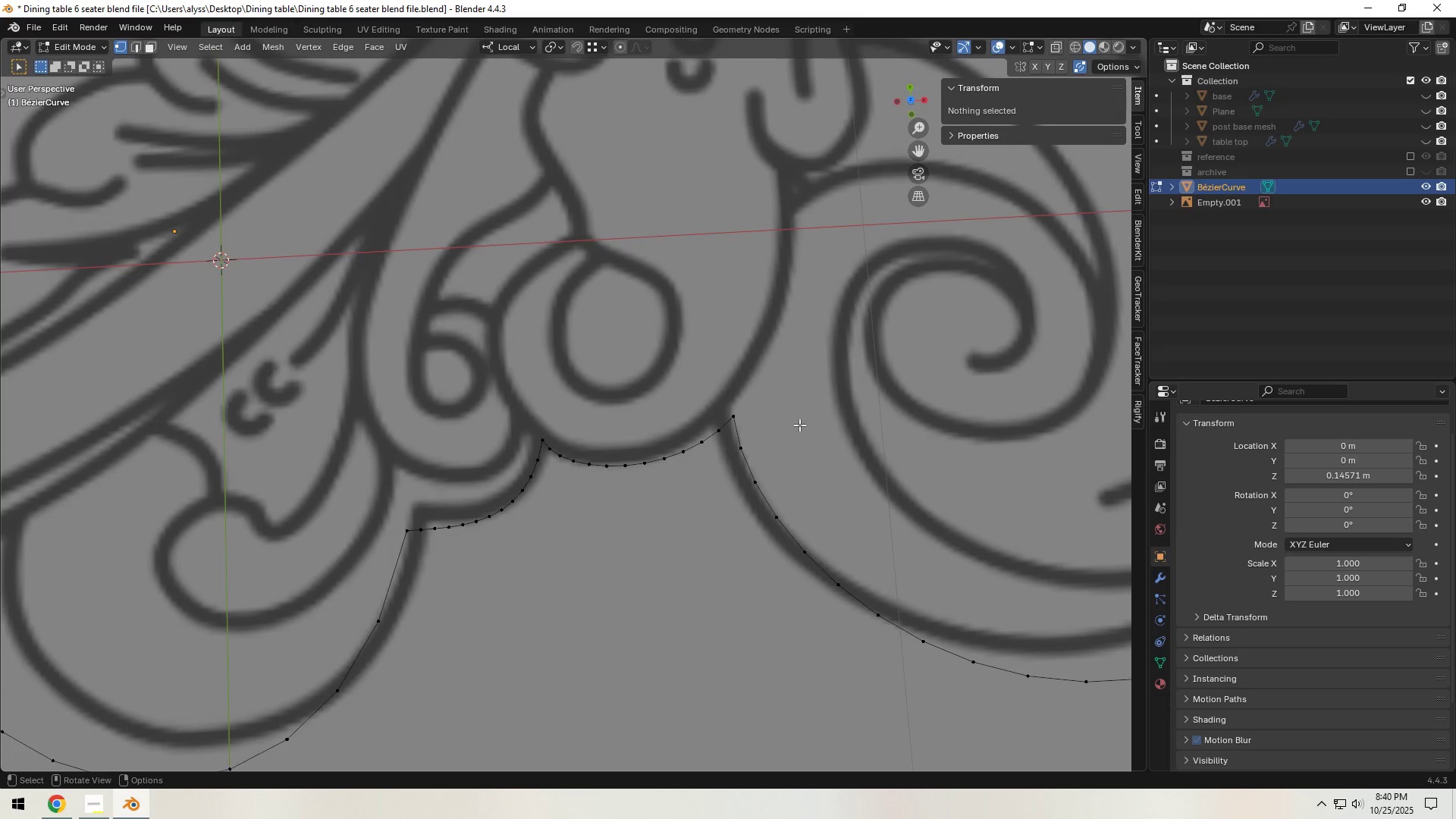 
scroll: coordinate [799, 425], scroll_direction: down, amount: 9.0
 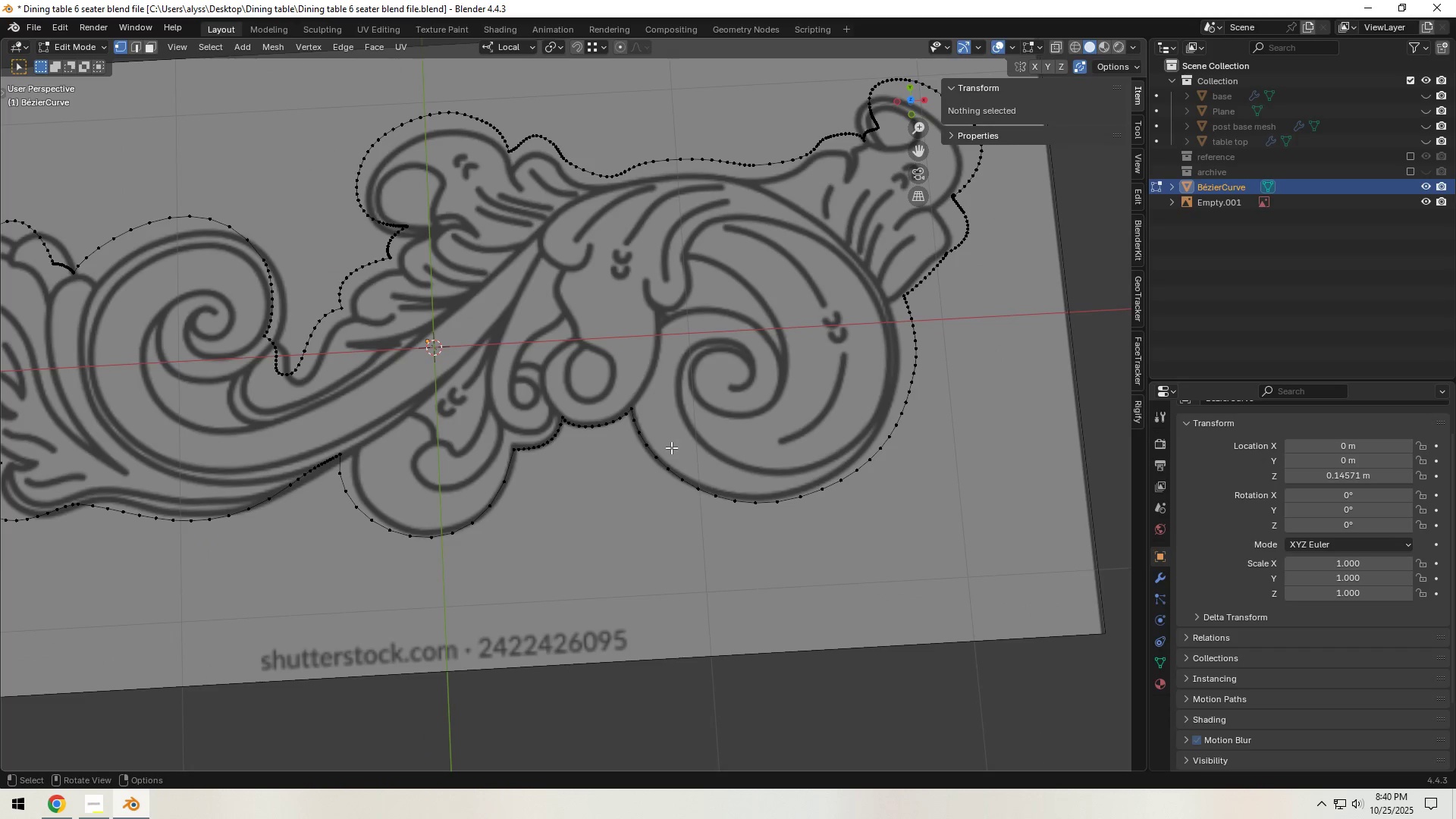 
hold_key(key=ShiftLeft, duration=0.54)
 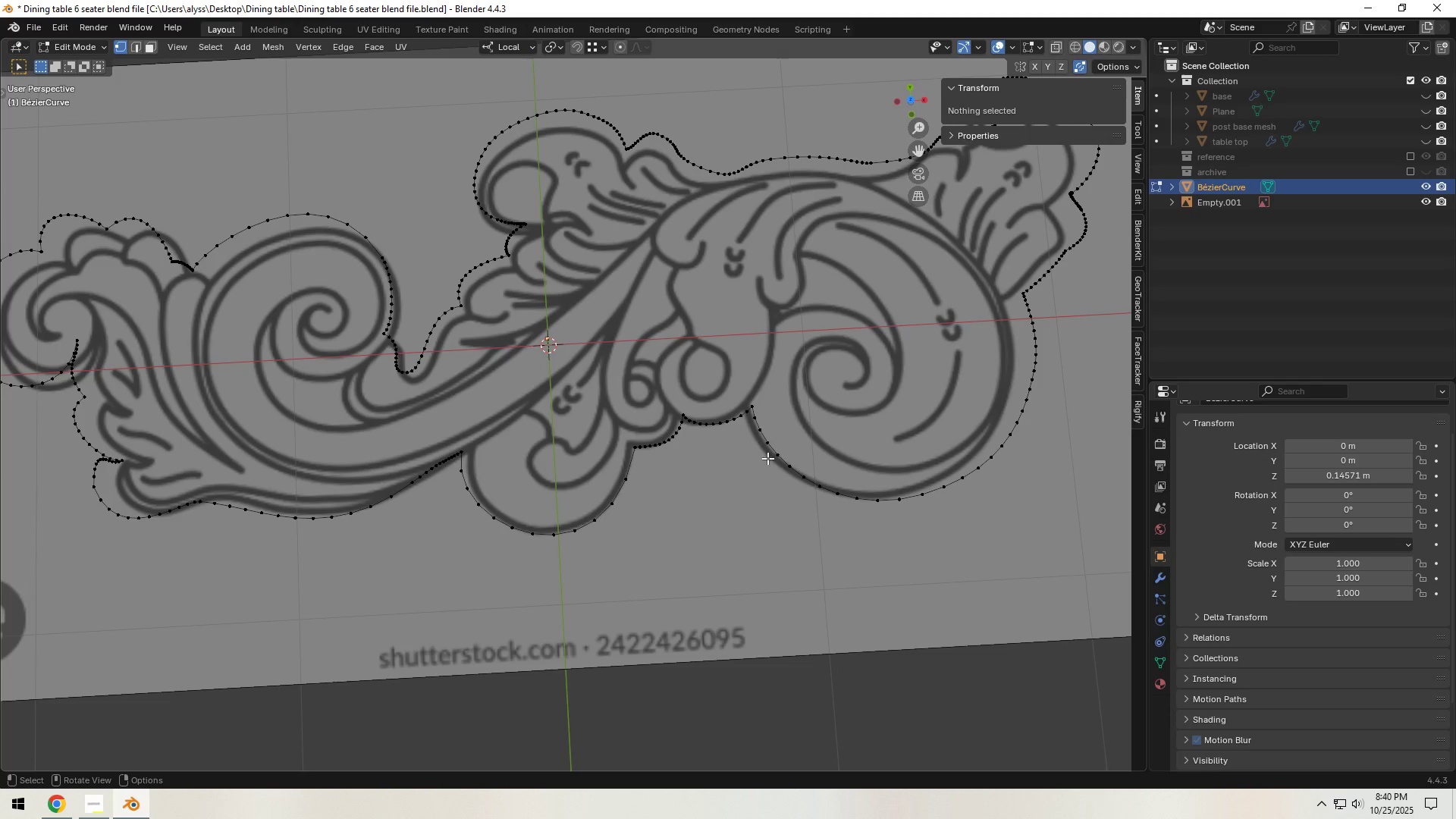 
key(Backquote)
 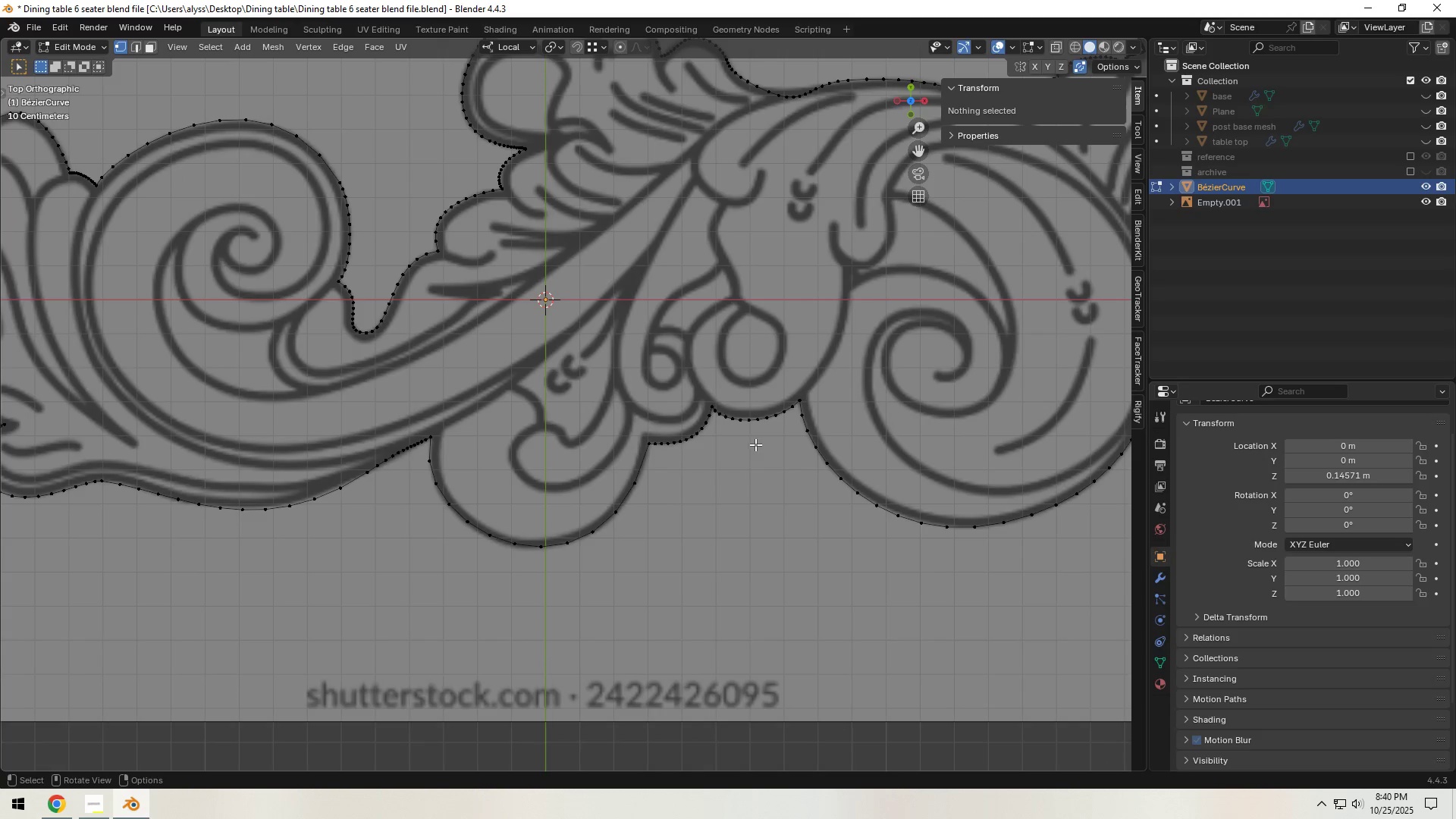 
hold_key(key=ShiftLeft, duration=0.57)
 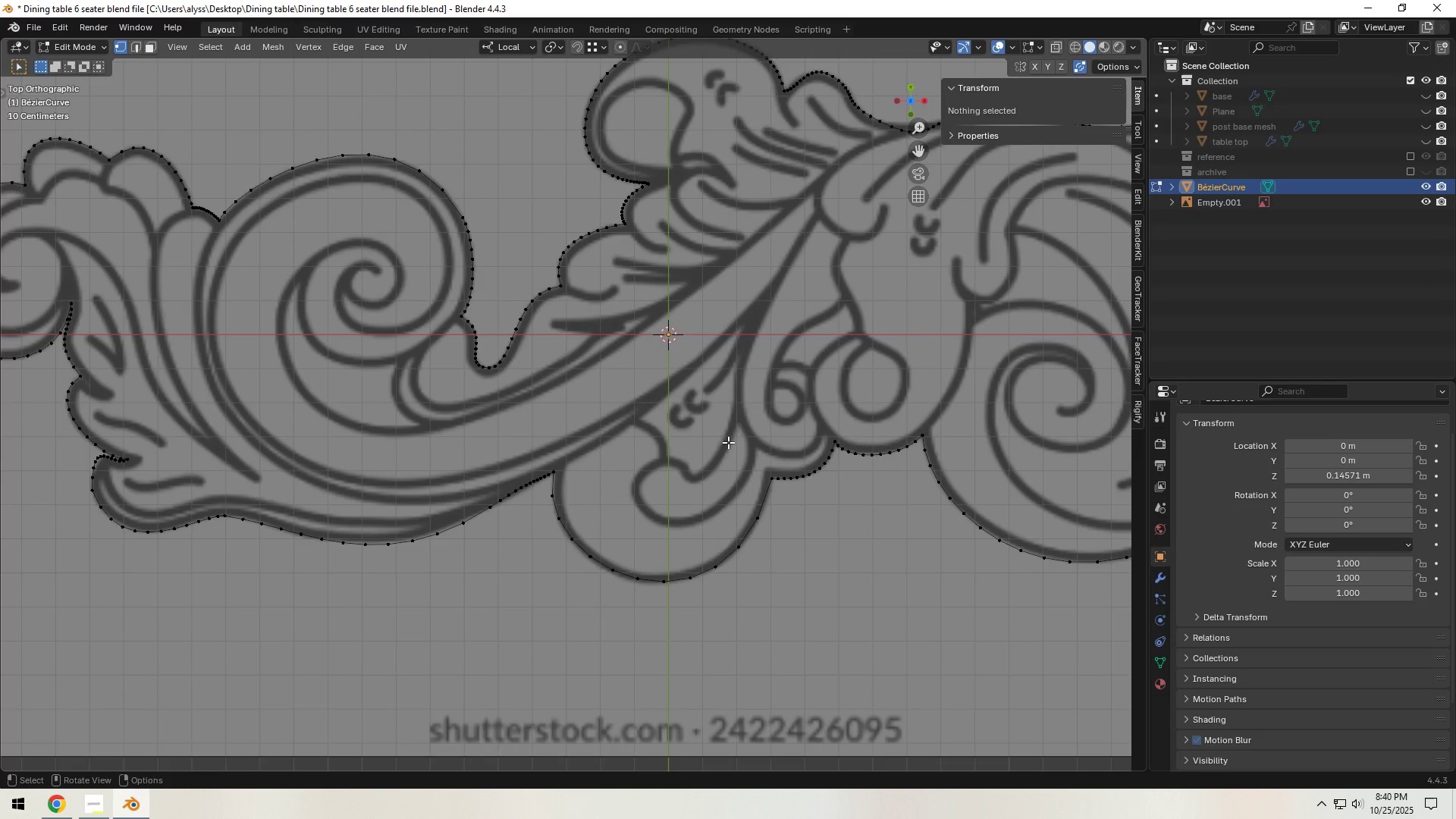 
hold_key(key=ShiftLeft, duration=1.52)
 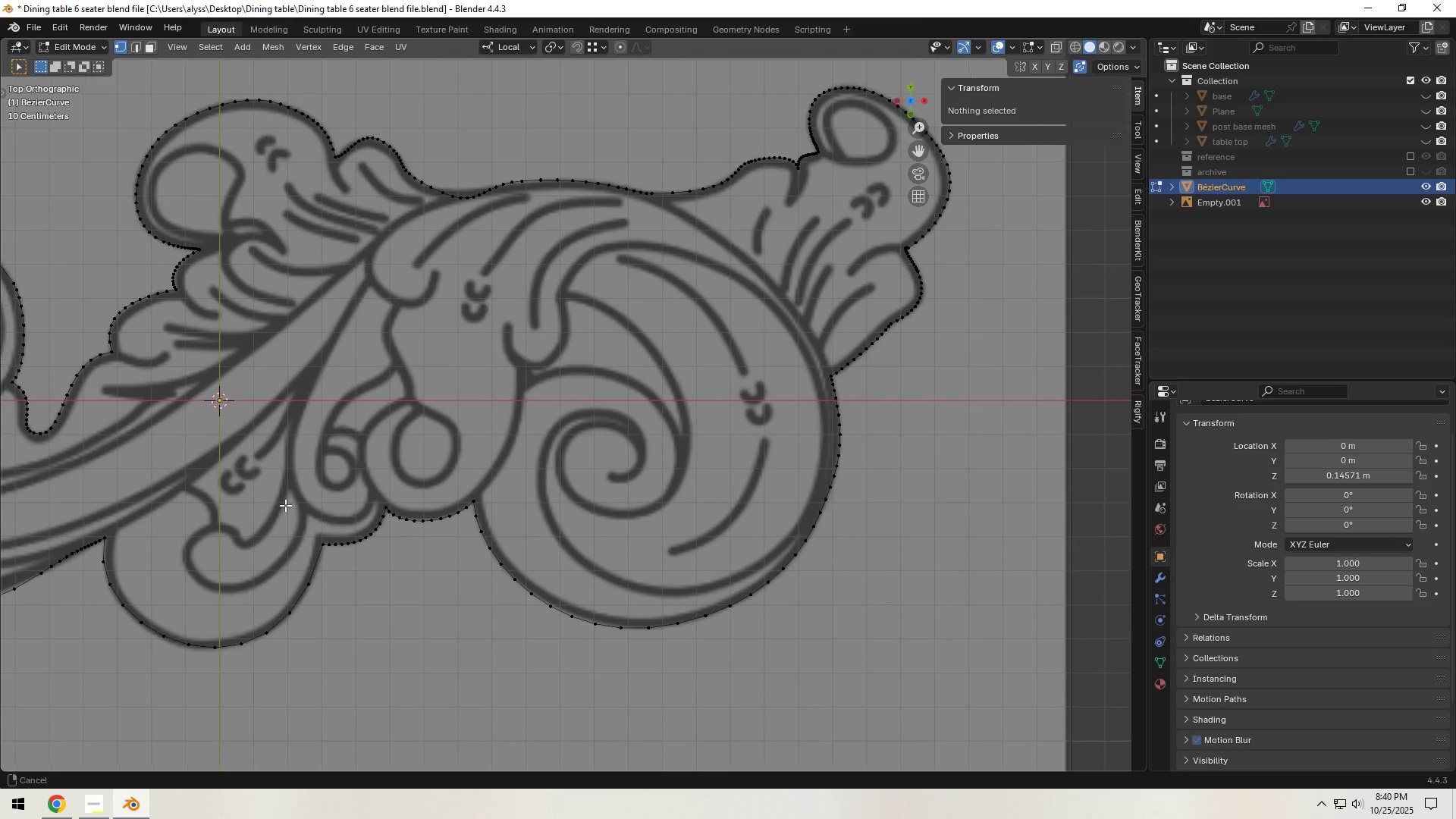 
hold_key(key=ShiftLeft, duration=0.72)
 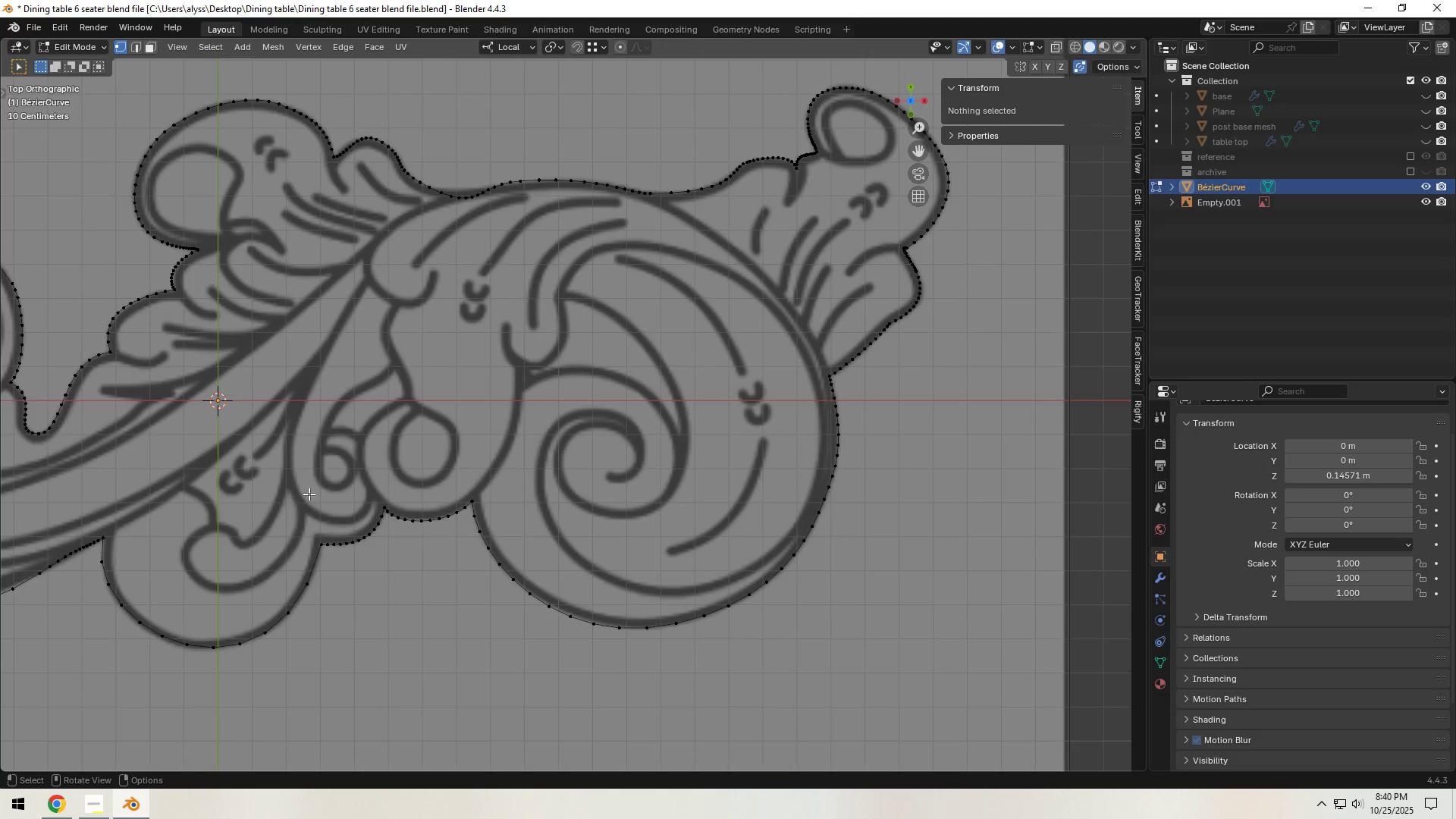 
hold_key(key=ShiftLeft, duration=0.68)
 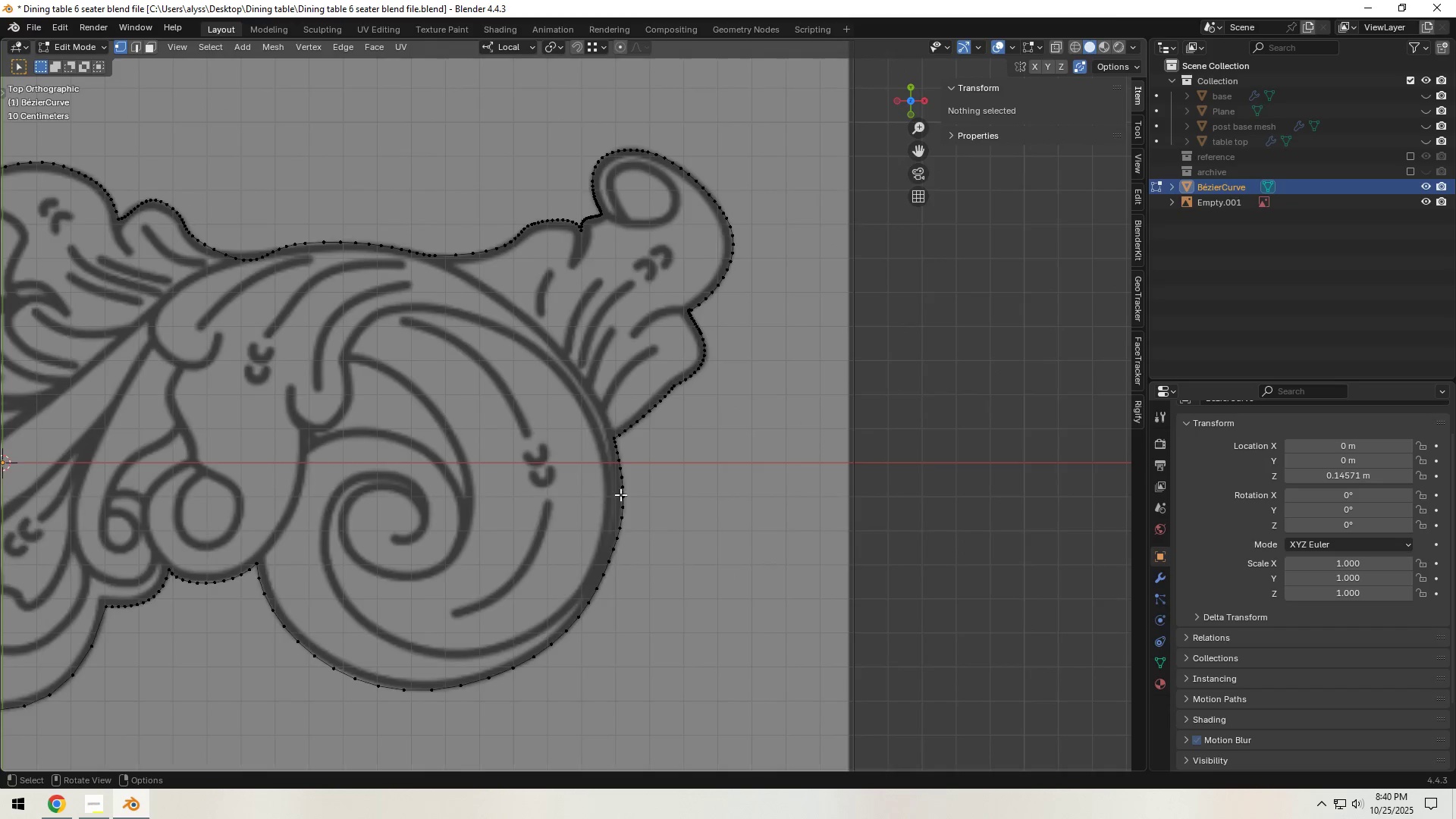 
scroll: coordinate [620, 494], scroll_direction: up, amount: 5.0
 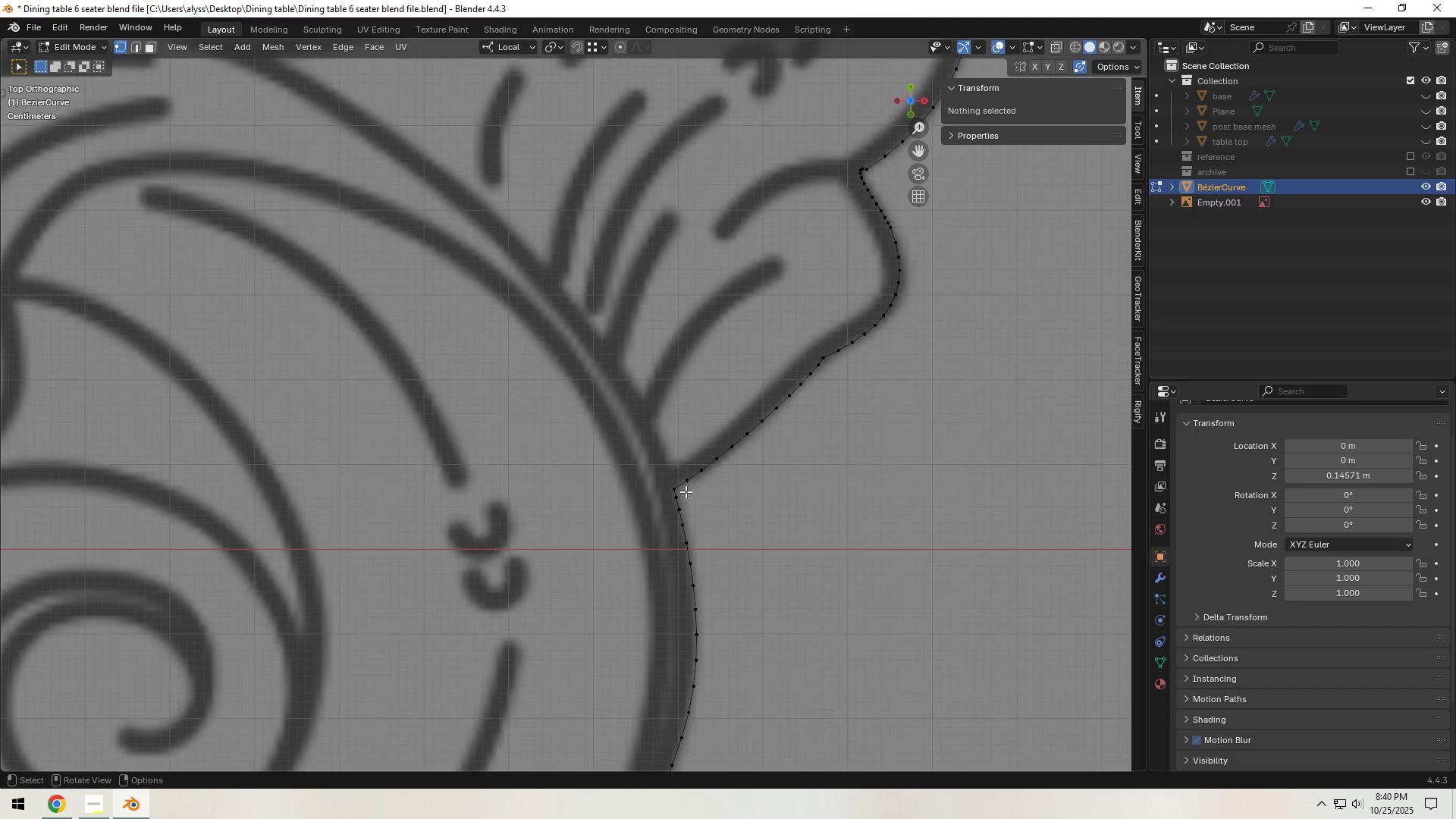 
hold_key(key=ShiftLeft, duration=0.46)
 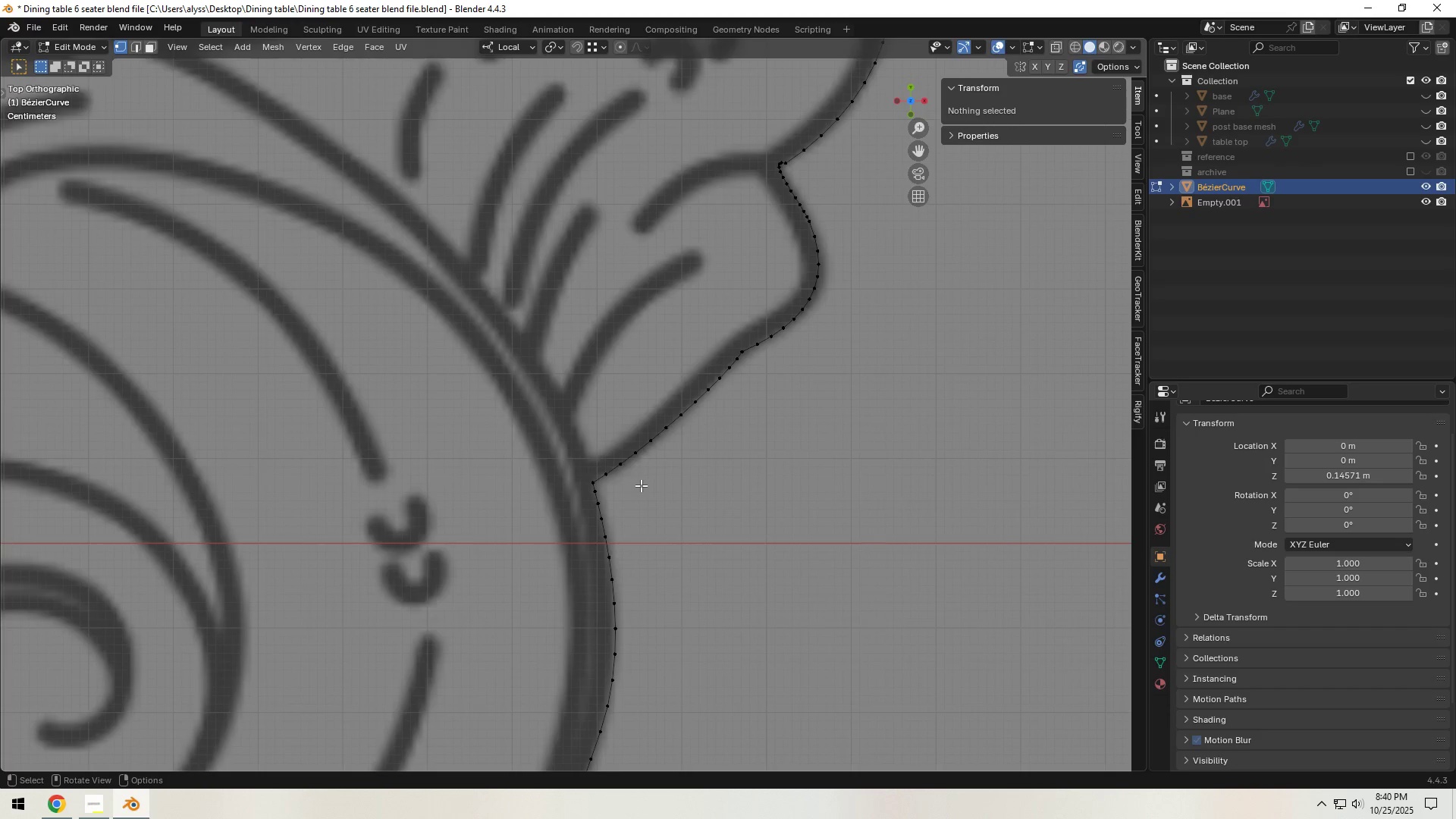 
scroll: coordinate [645, 491], scroll_direction: up, amount: 2.0
 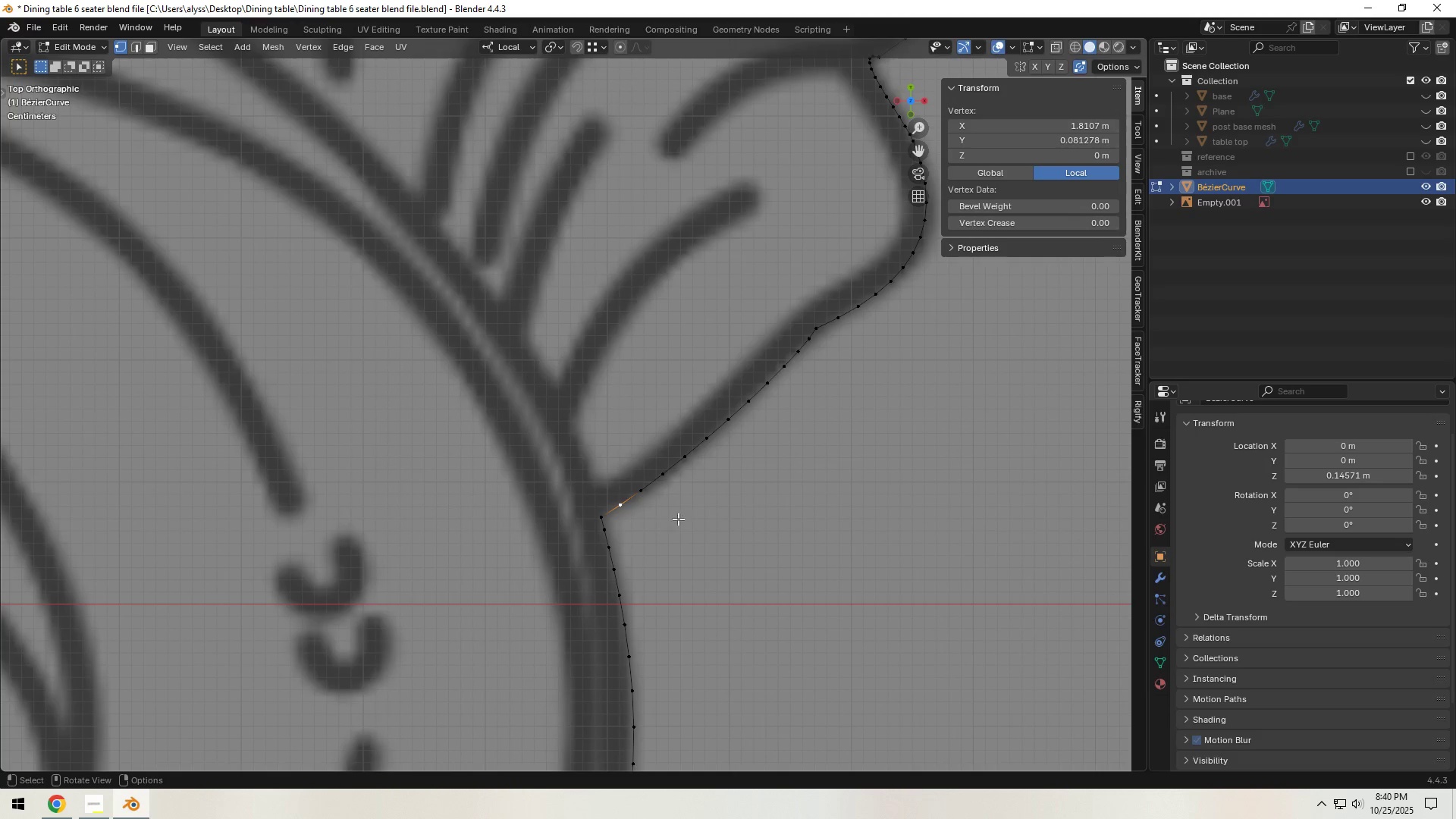 
key(Control+X)
 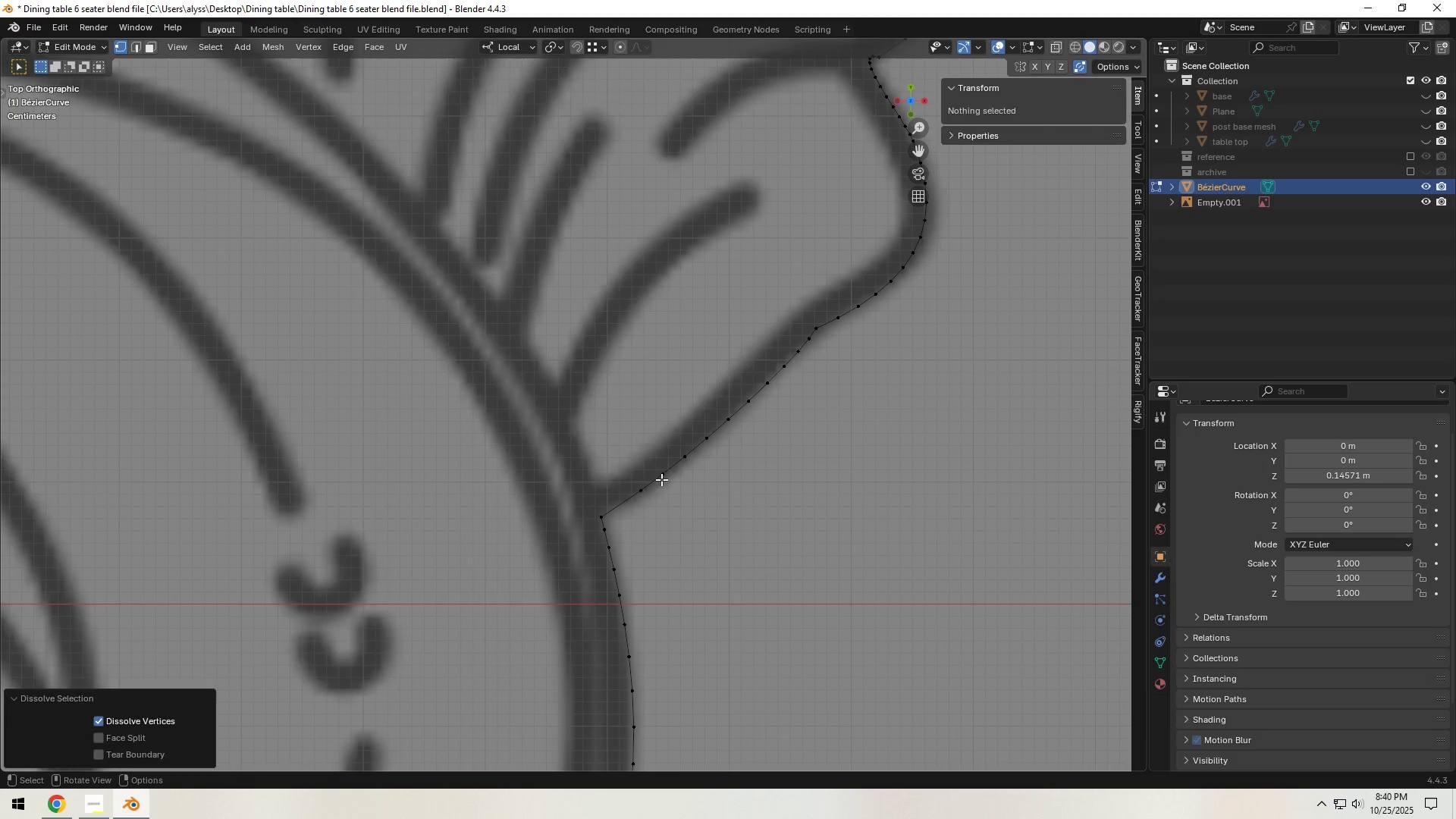 
key(Control+ControlLeft)
 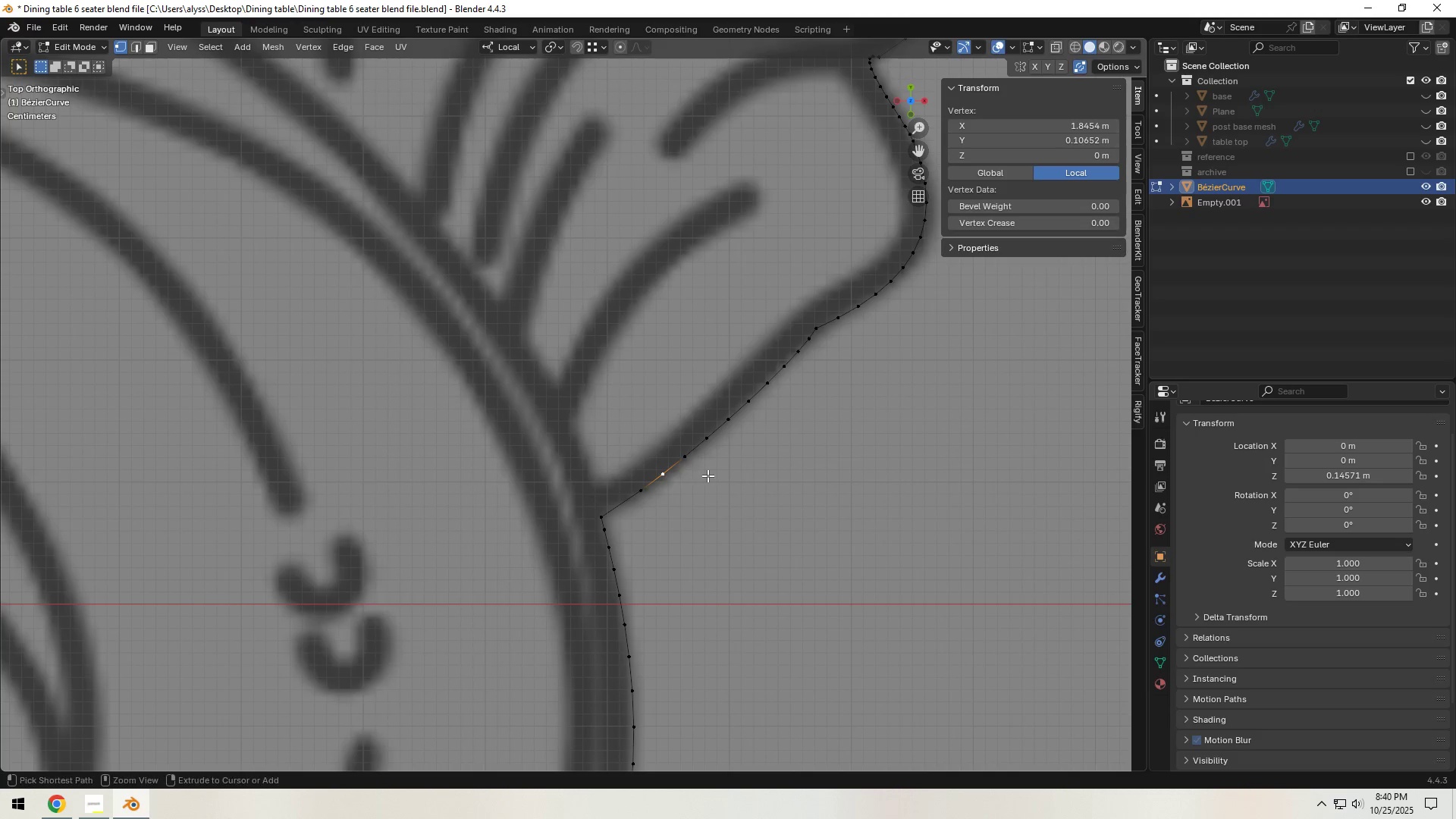 
key(Control+X)
 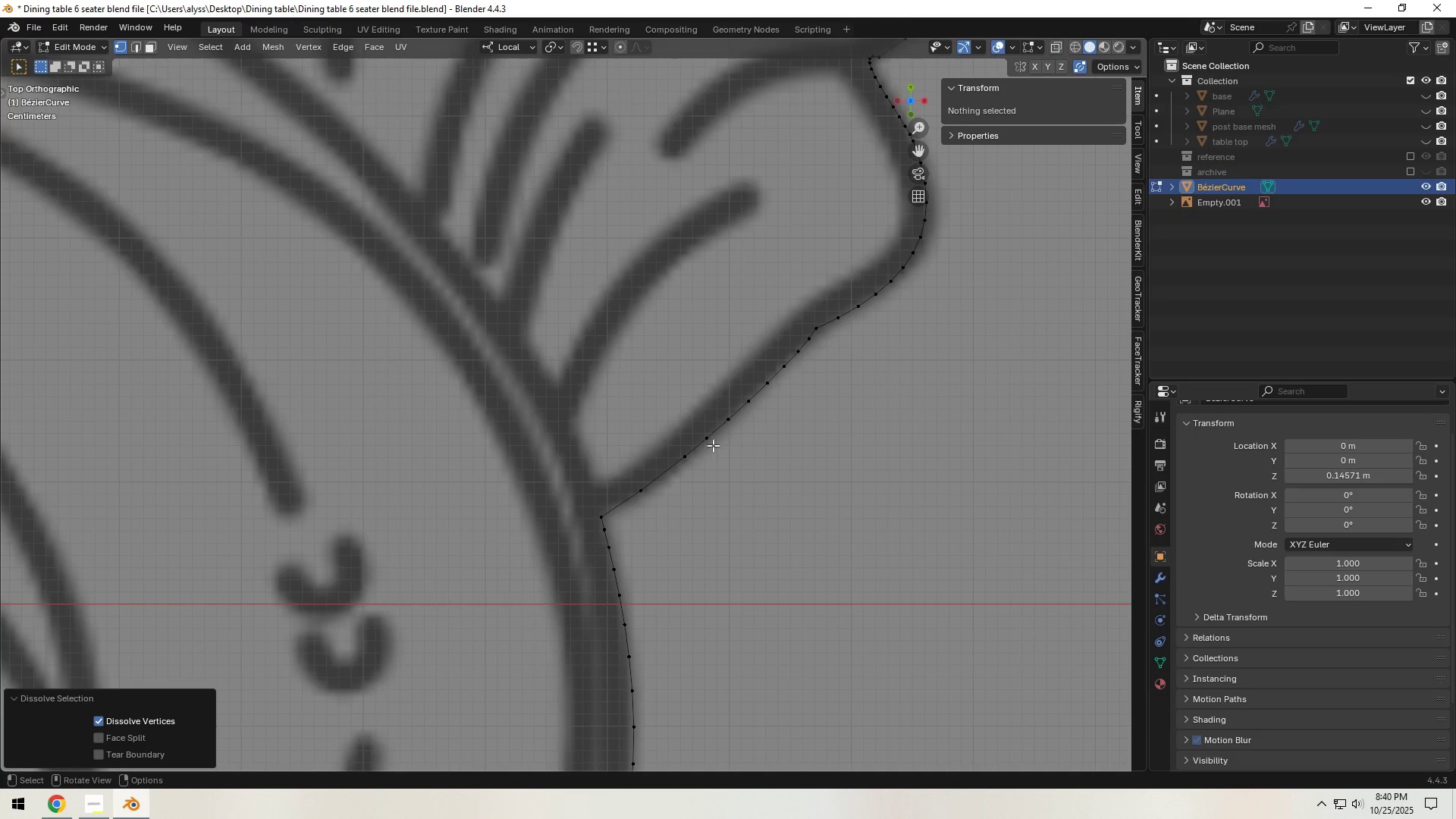 
left_click([711, 442])
 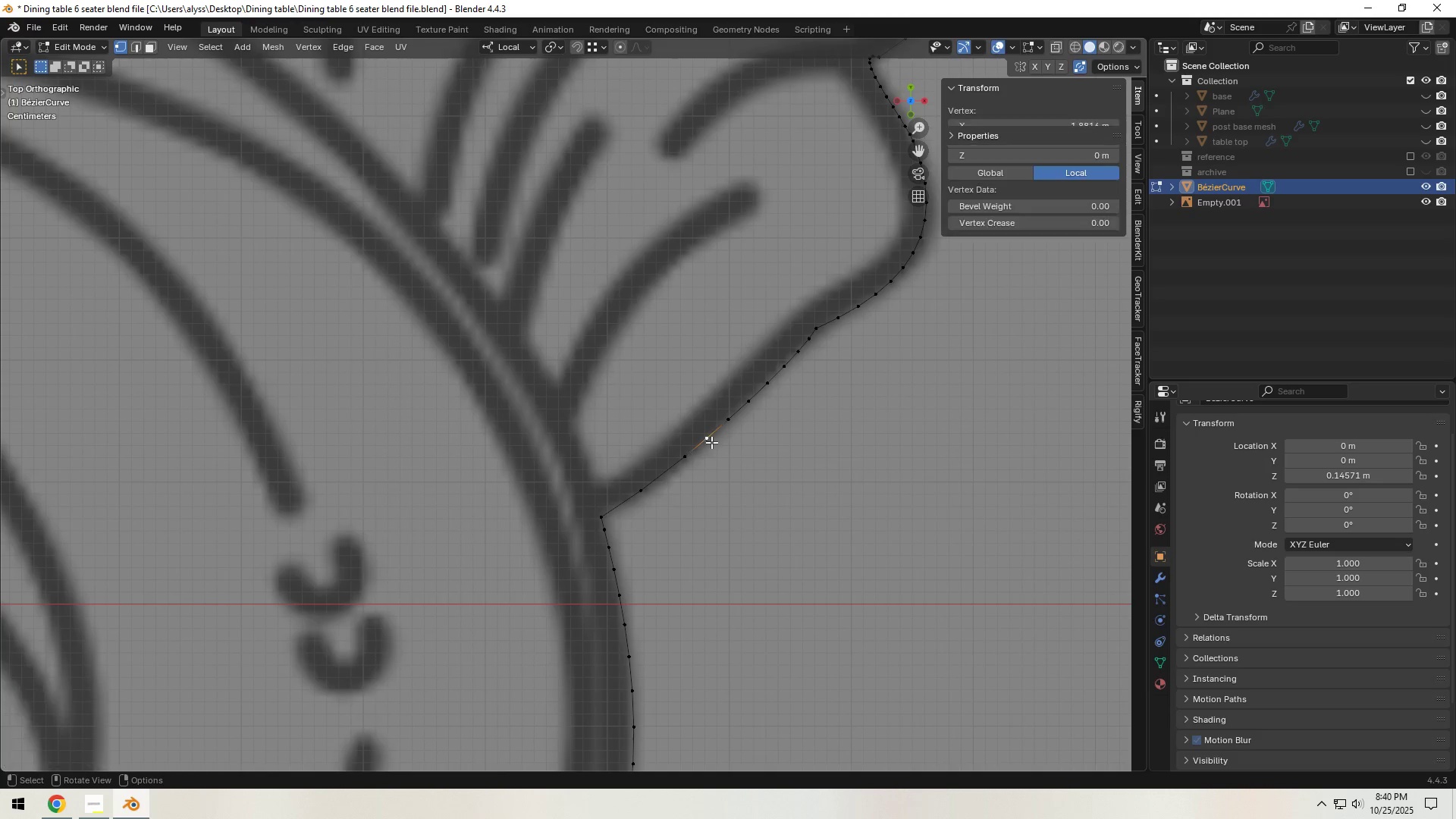 
key(Control+ControlLeft)
 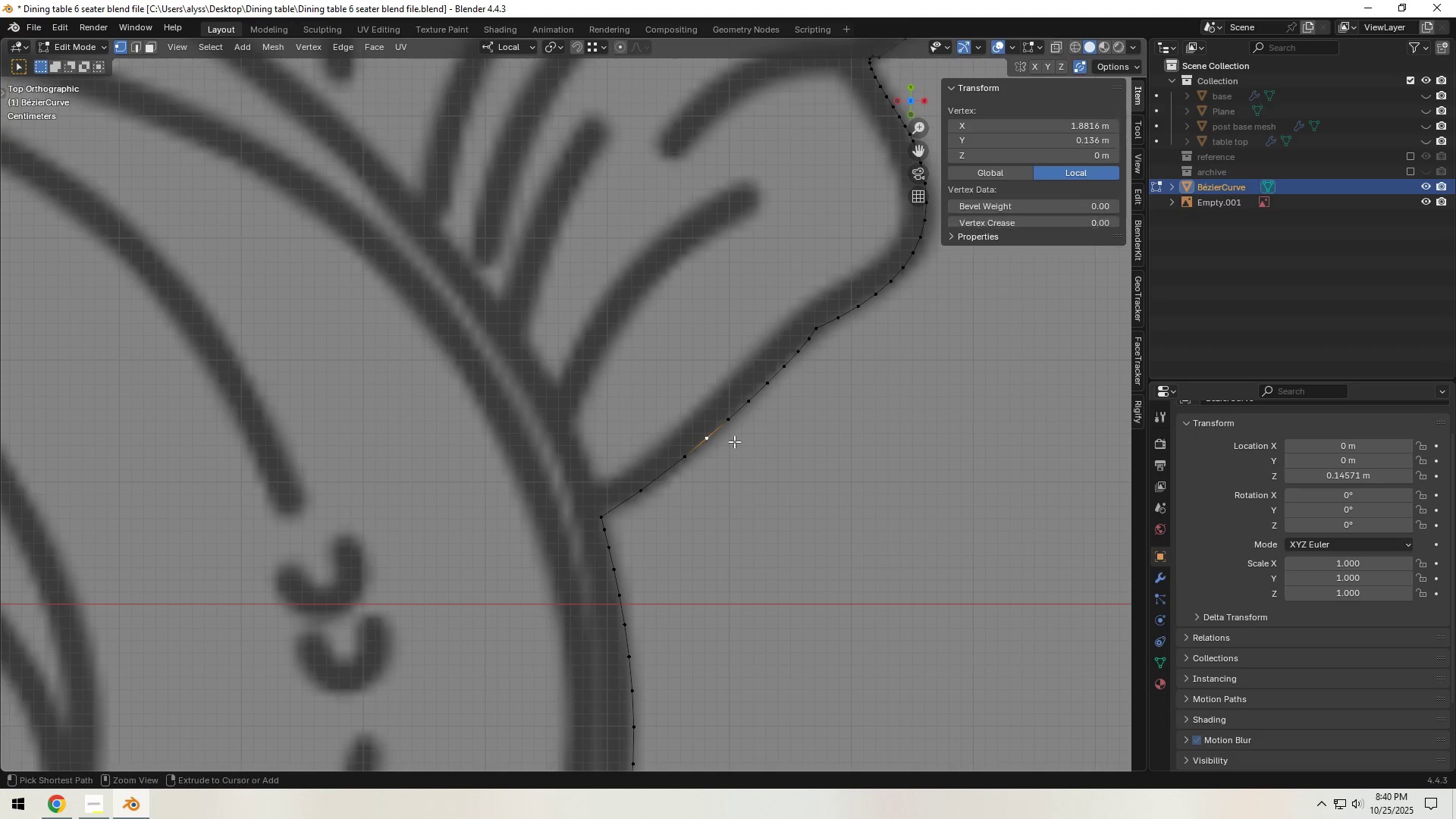 
key(Control+X)
 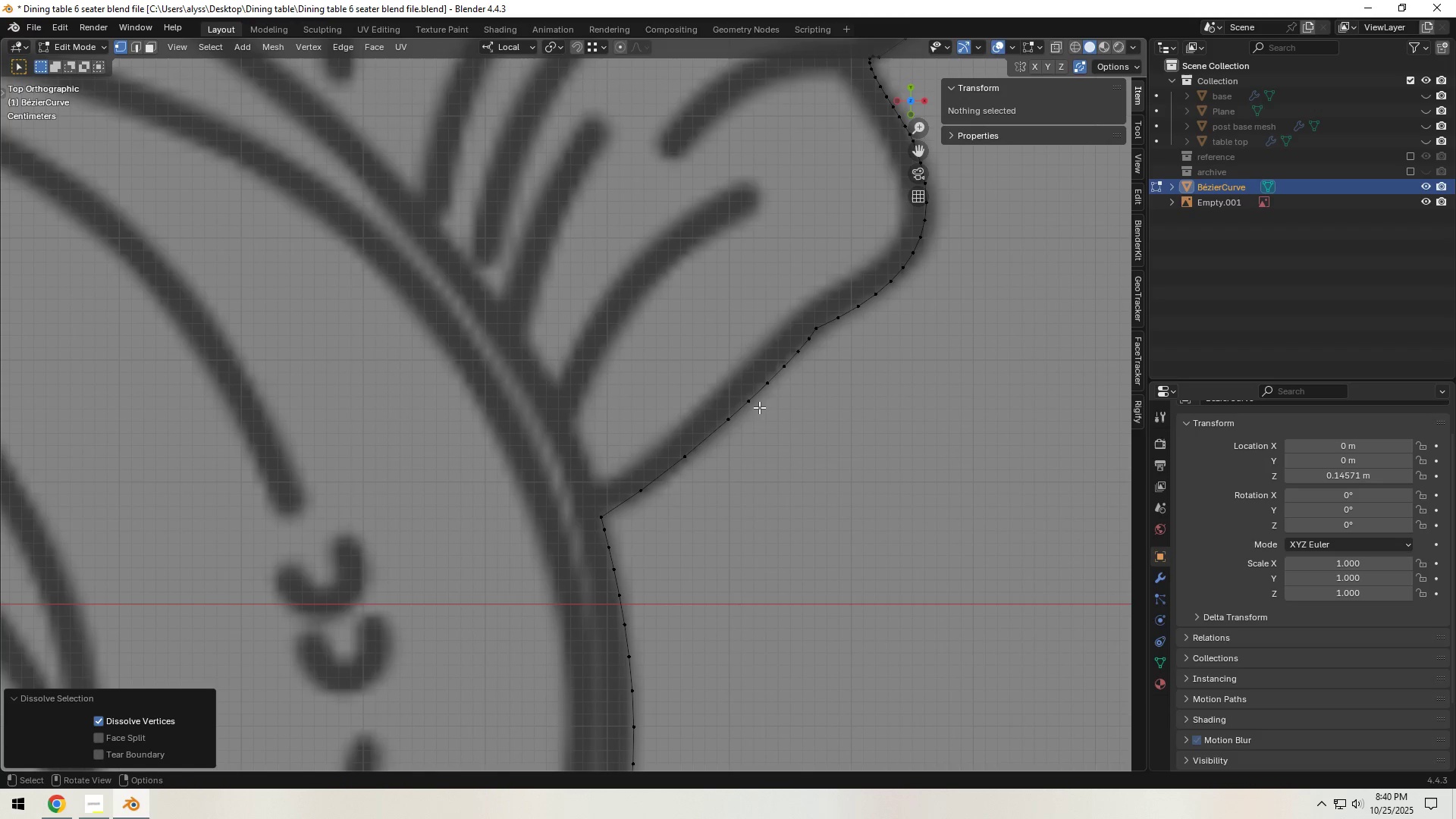 
left_click([753, 400])
 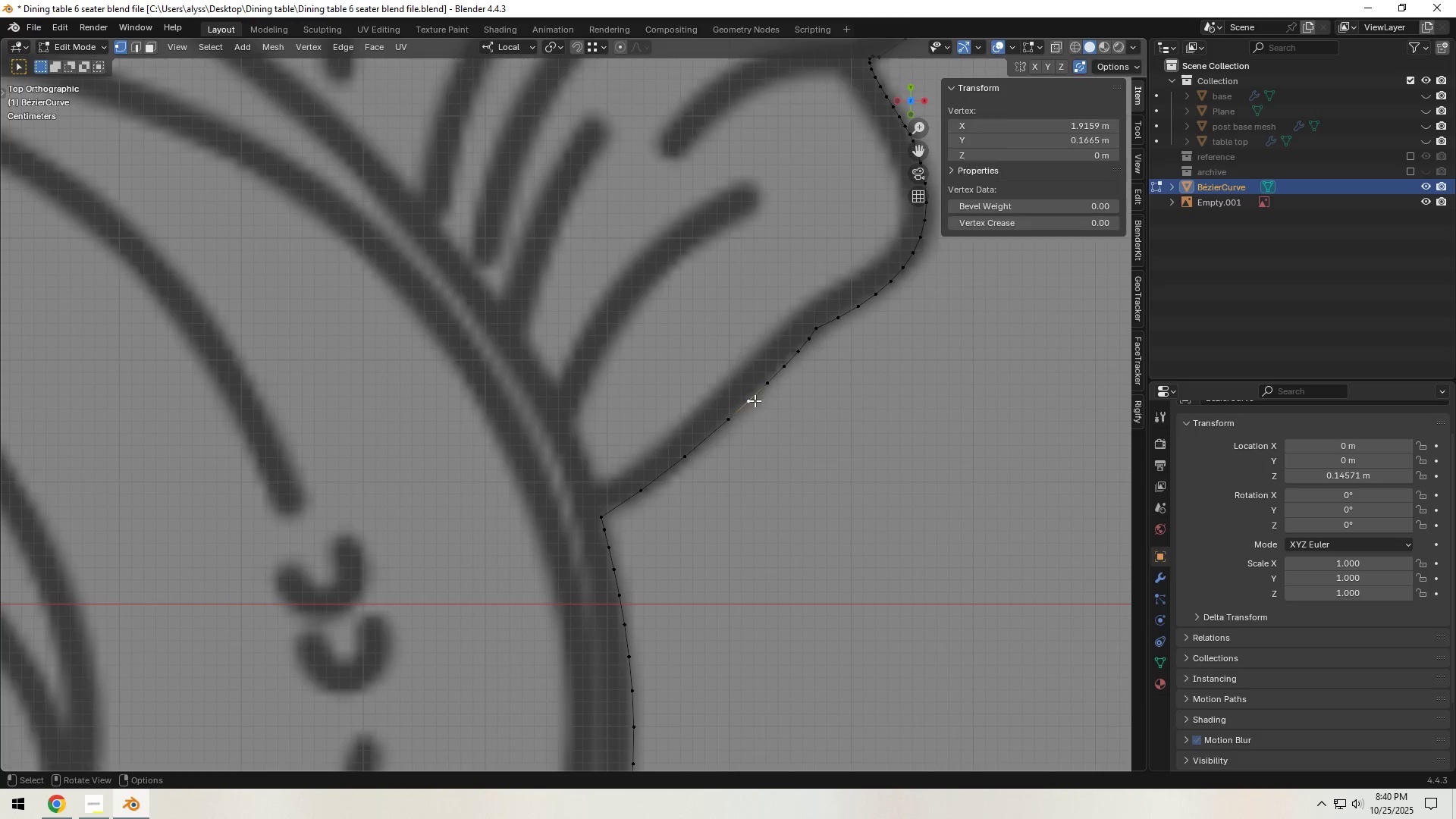 
key(Control+ControlLeft)
 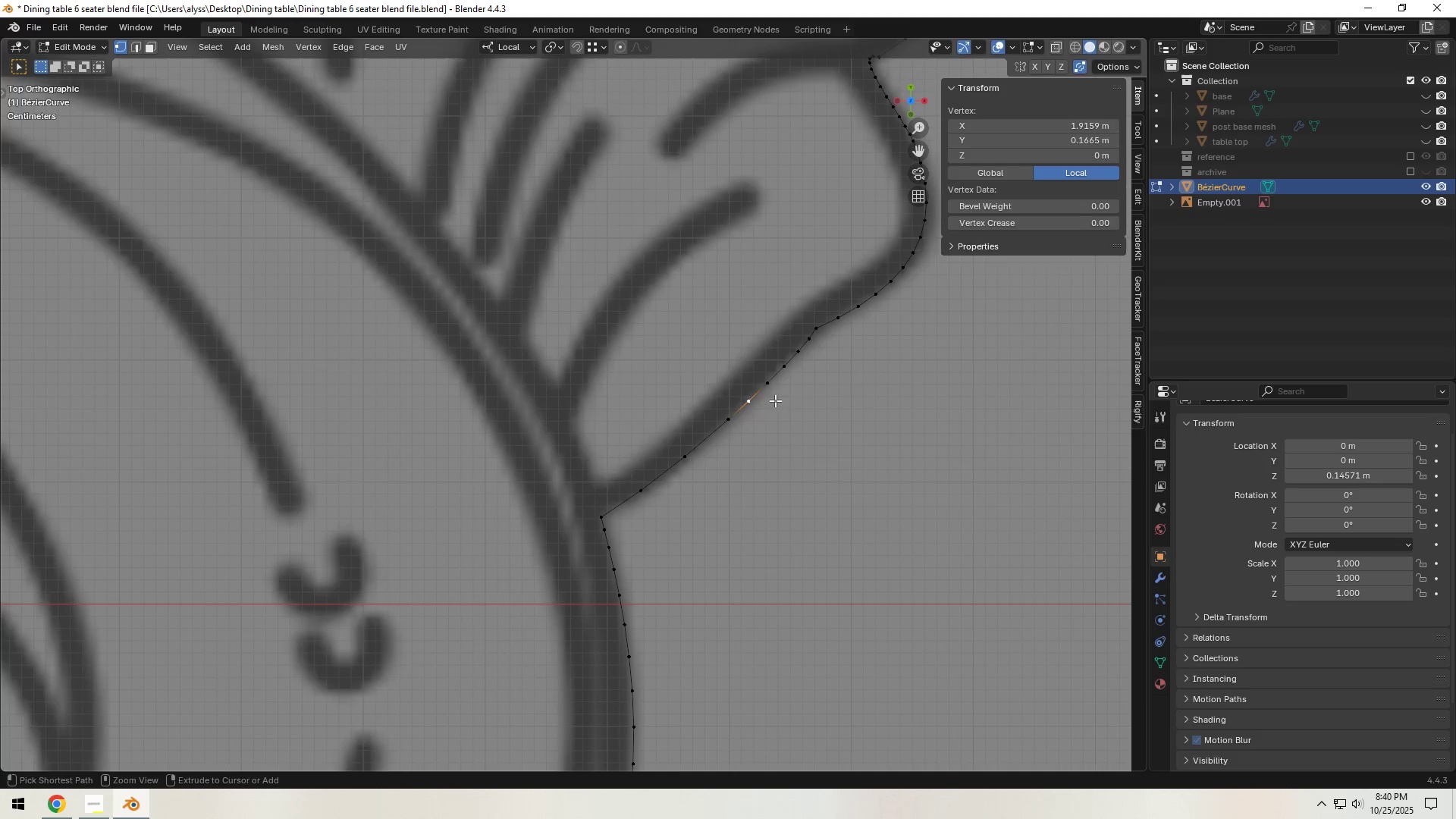 
key(Control+X)
 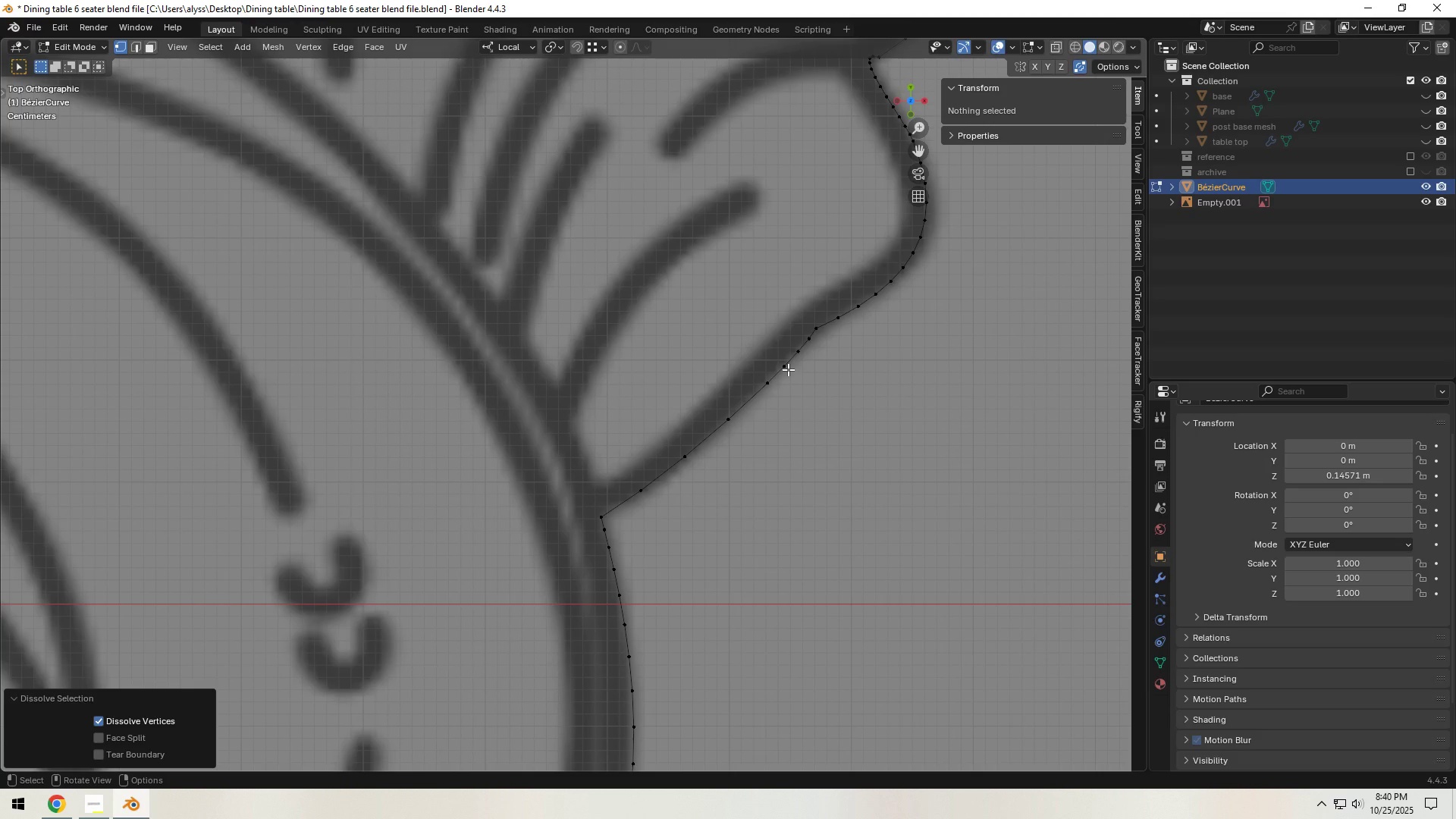 
left_click([788, 369])
 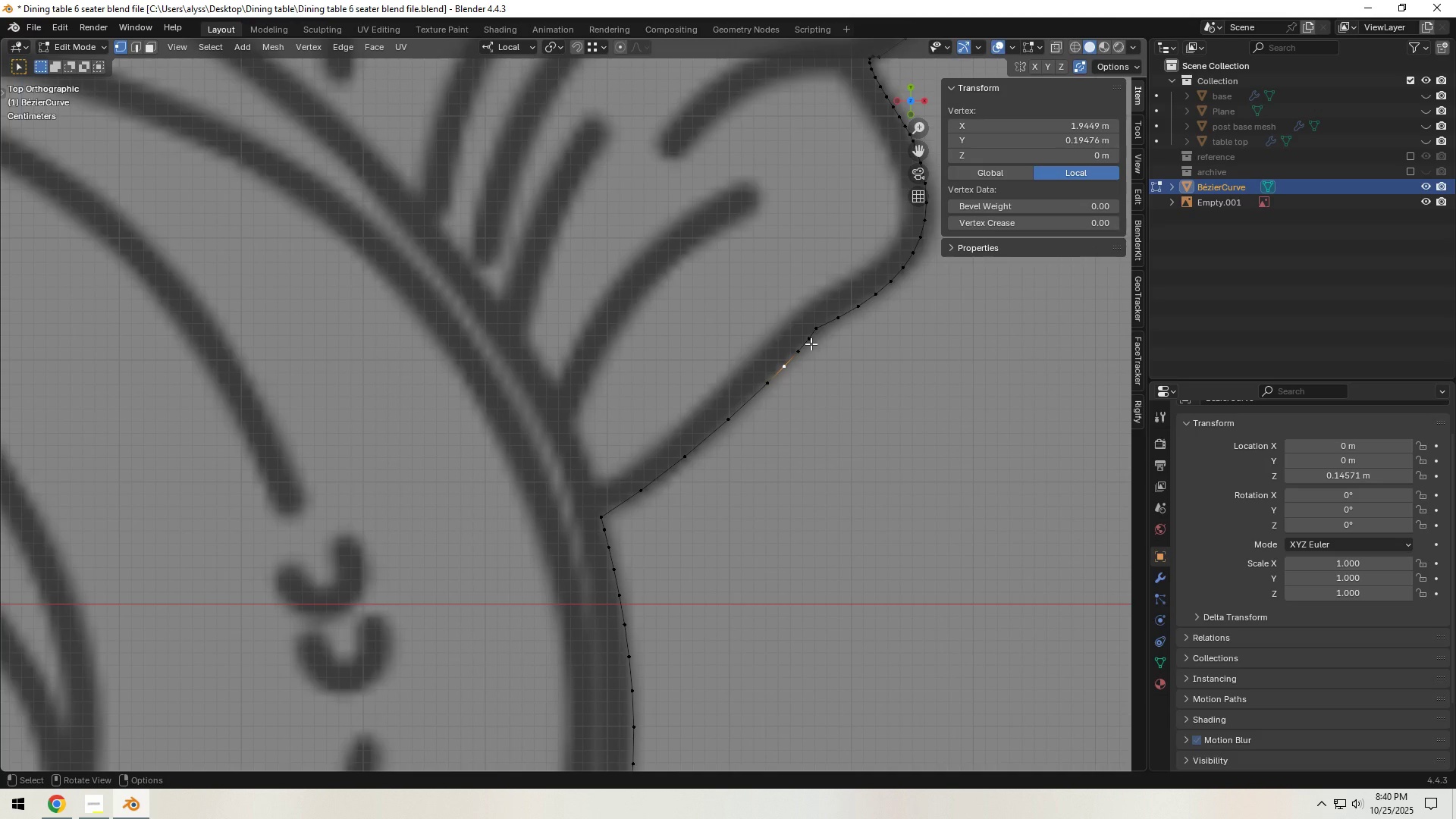 
left_click([811, 344])
 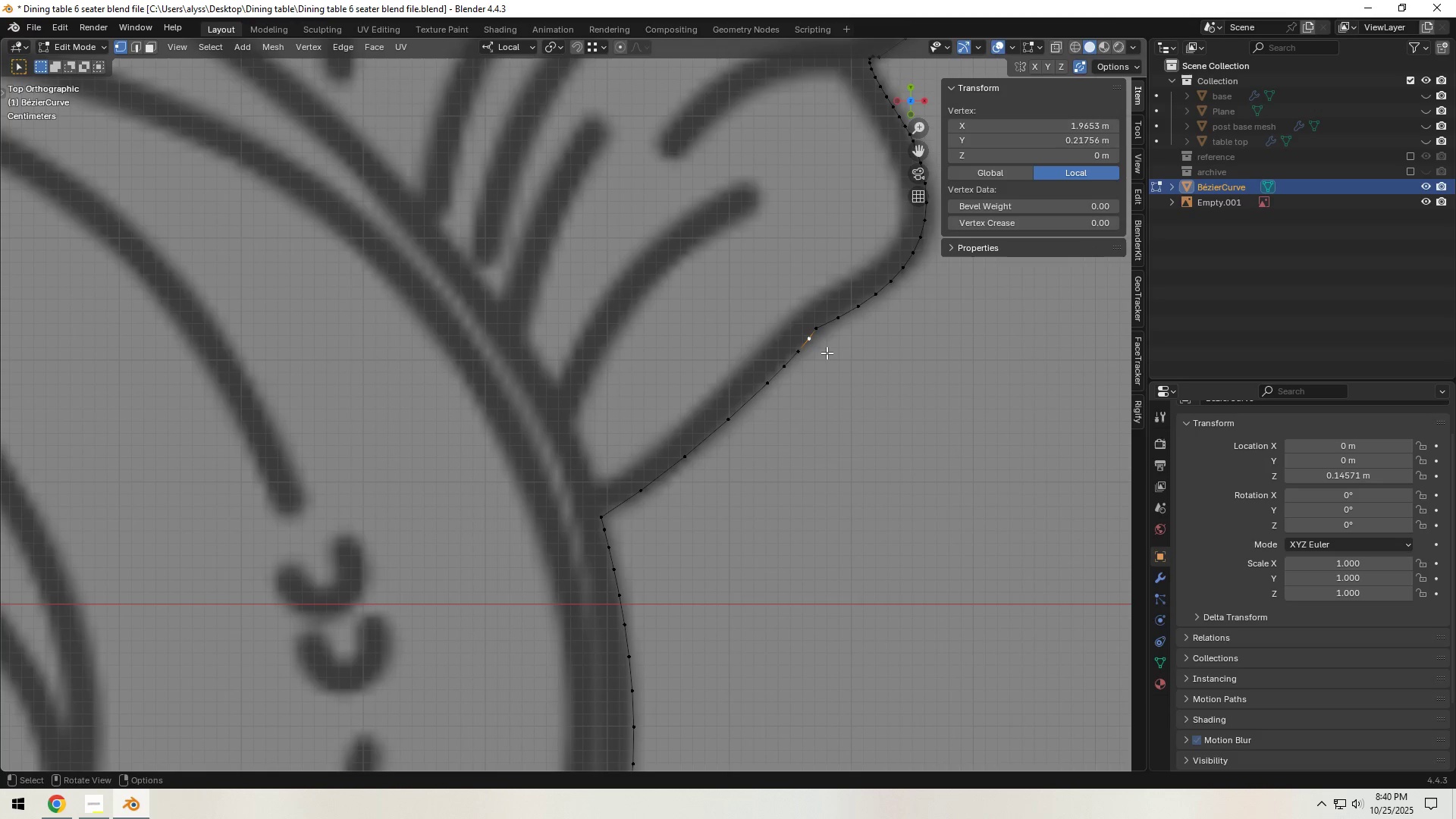 
key(Control+ControlLeft)
 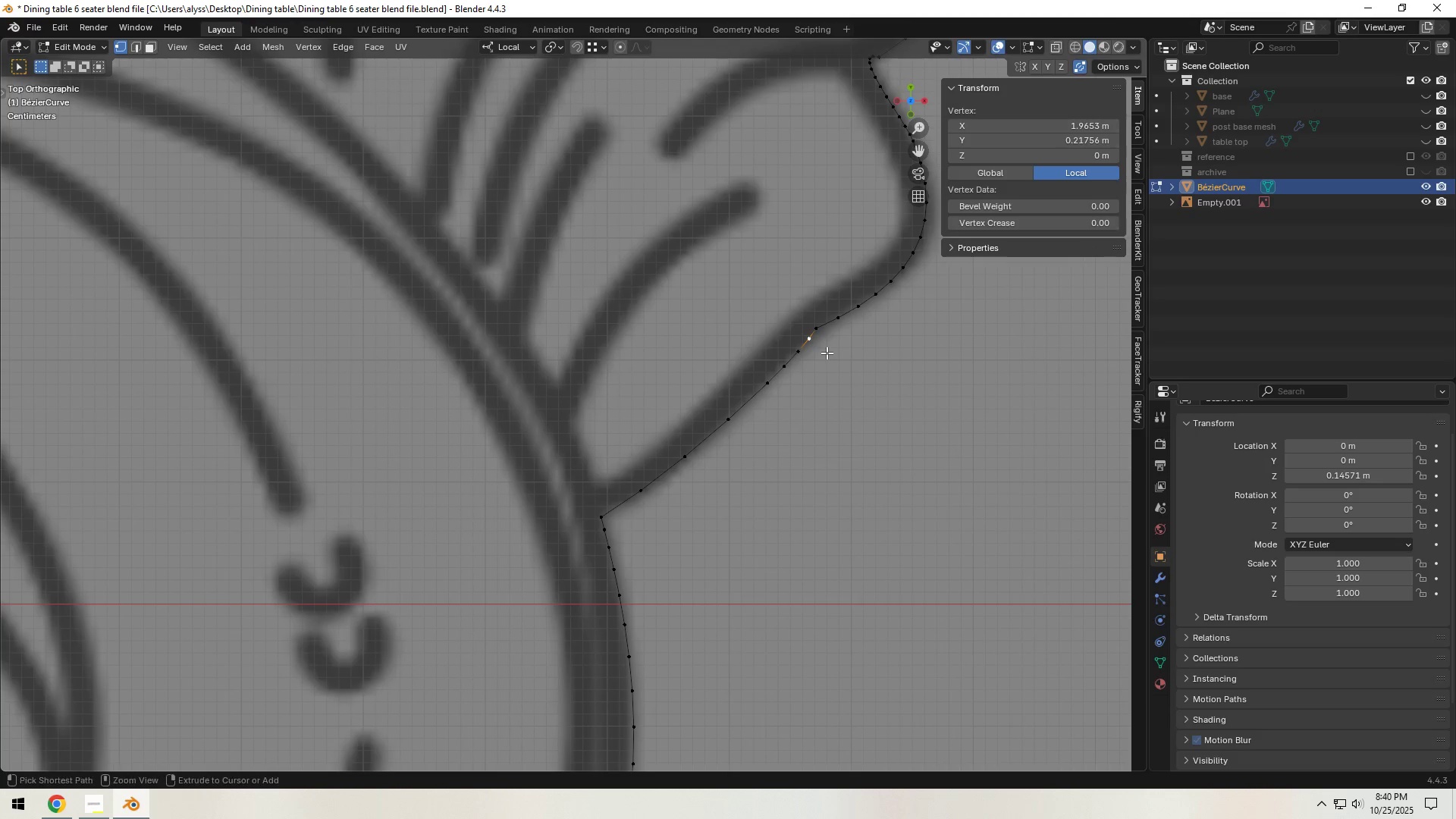 
key(Control+X)
 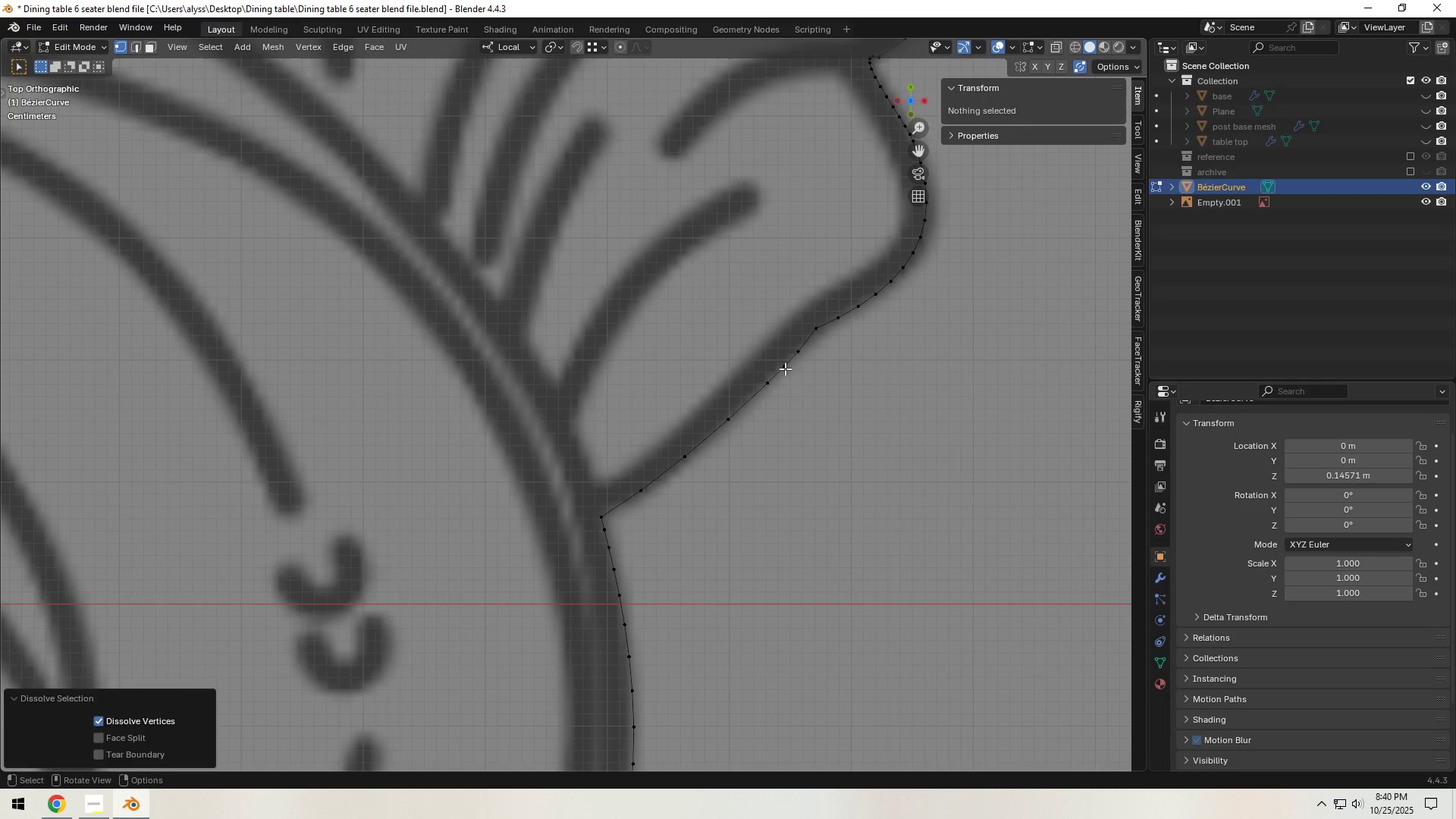 
key(Control+ControlLeft)
 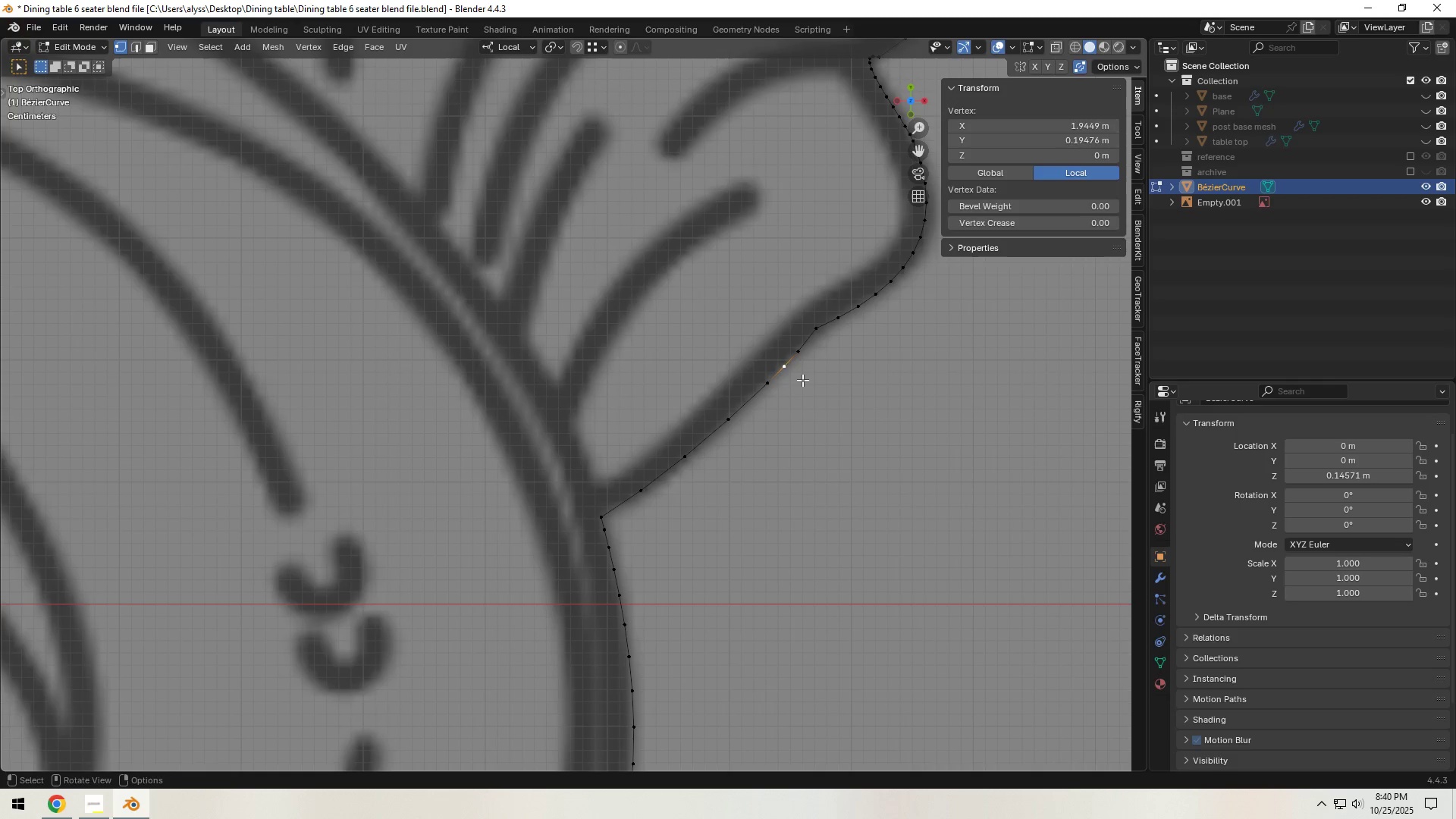 
key(Control+X)
 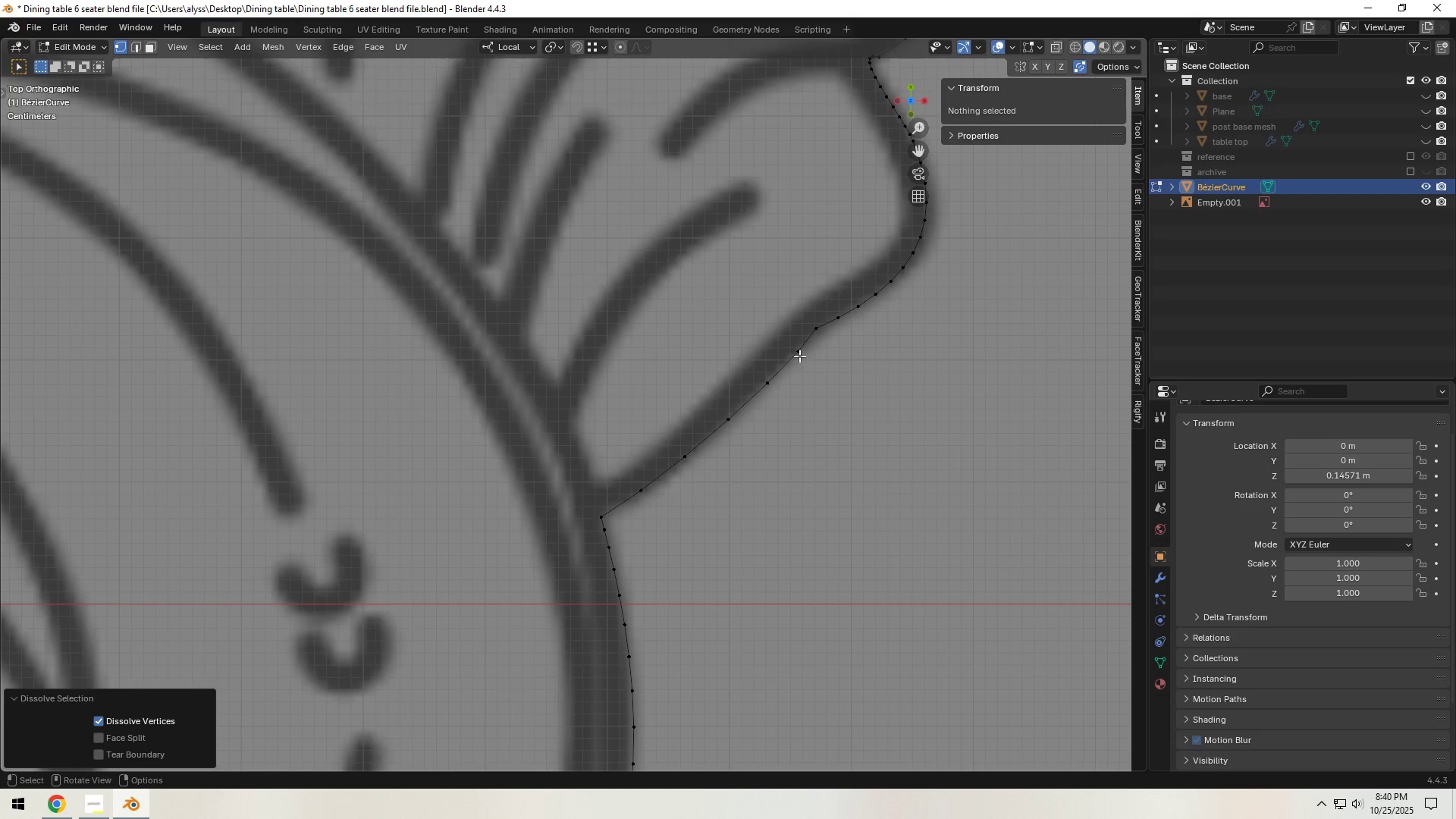 
left_click([799, 356])
 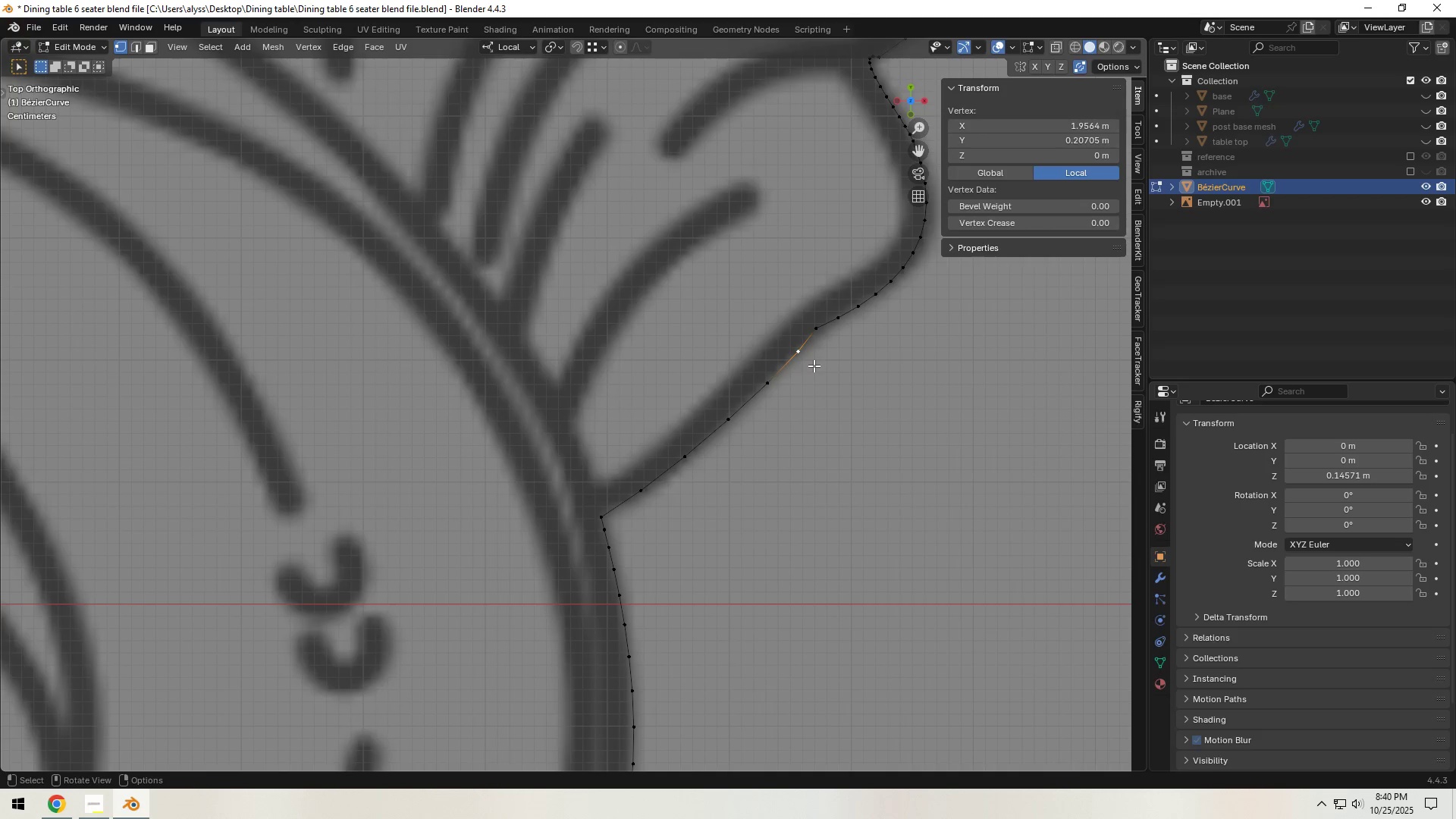 
type(gg)
 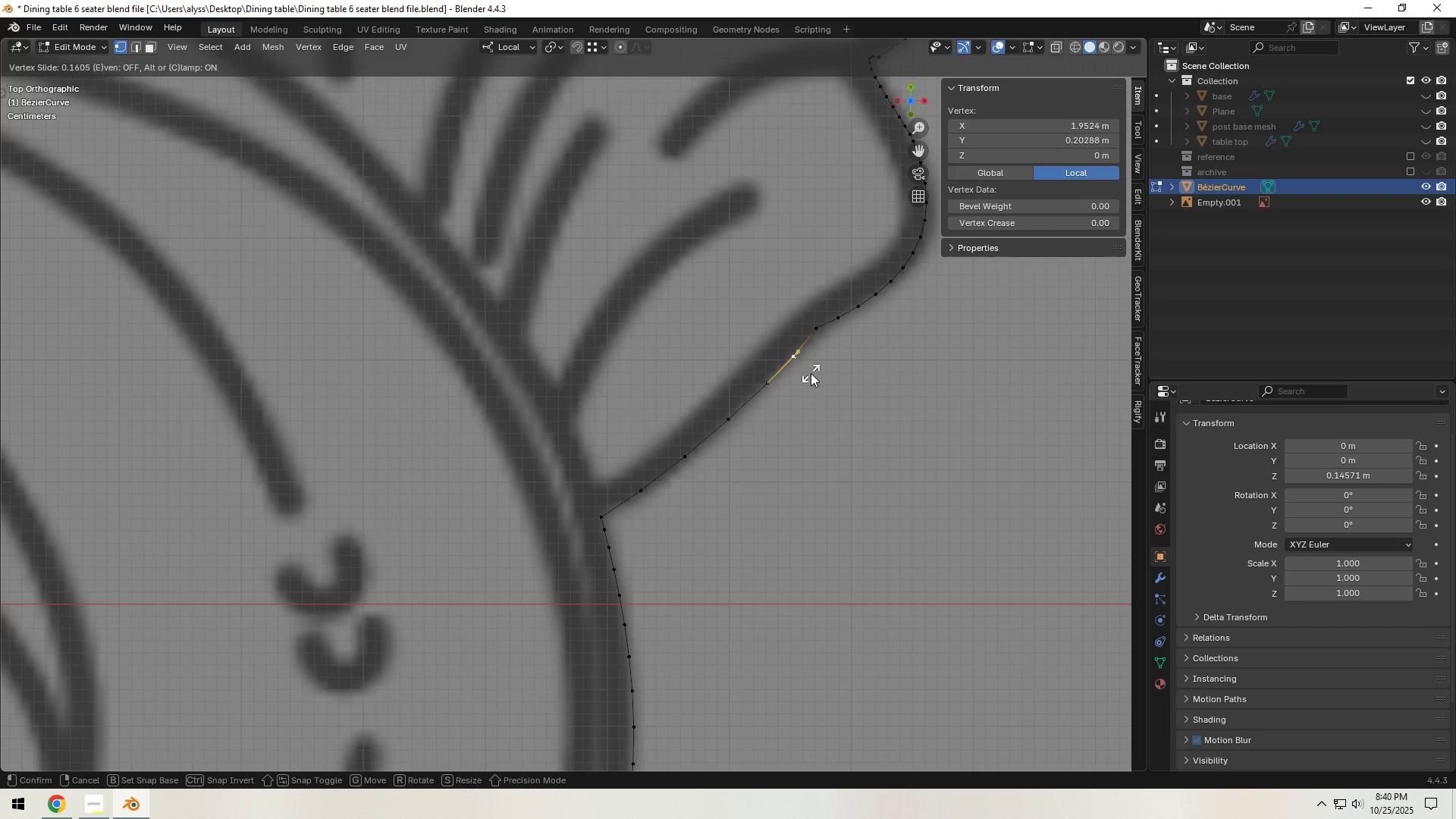 
left_click([811, 373])
 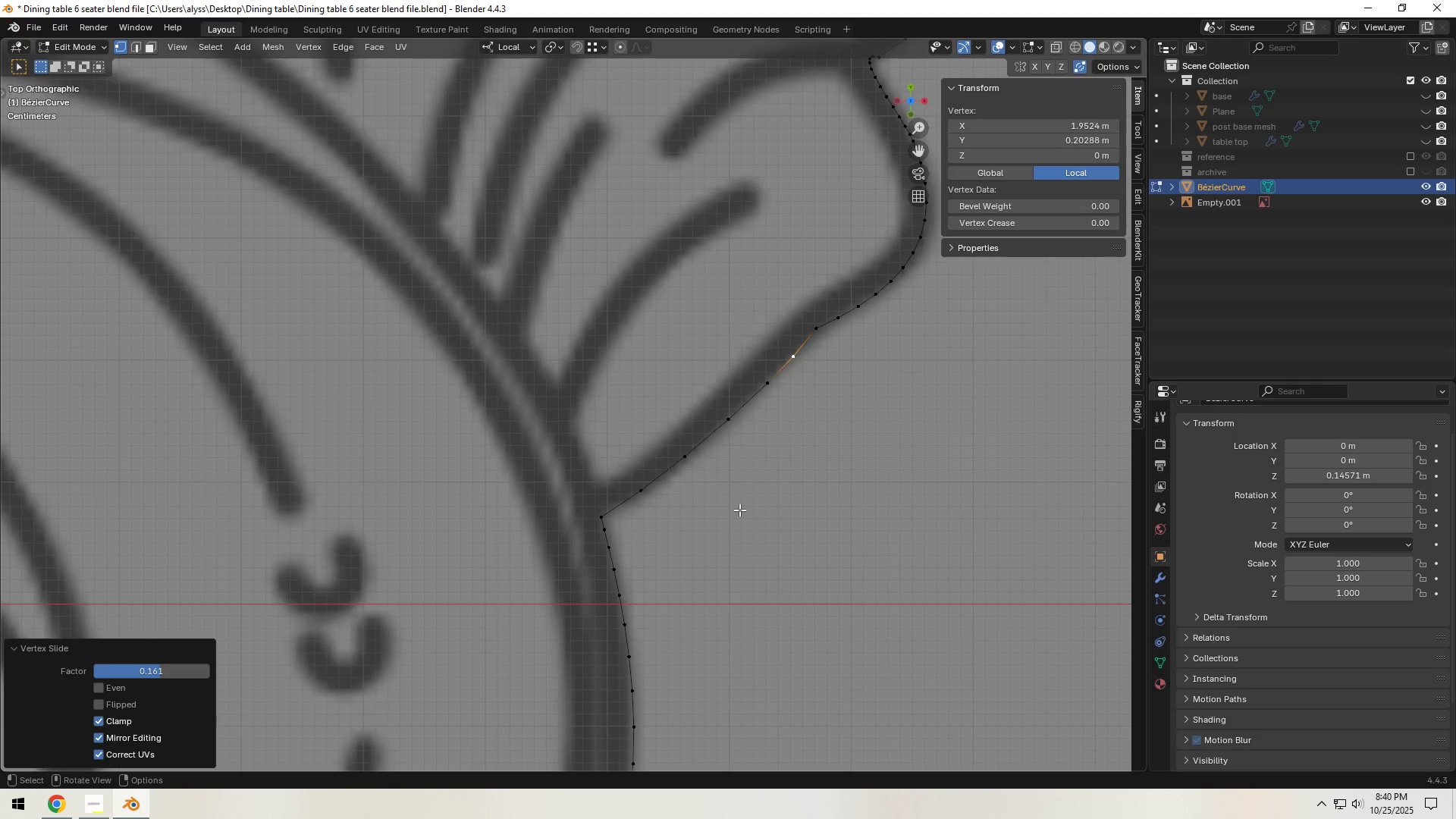 
hold_key(key=ShiftLeft, duration=0.5)
 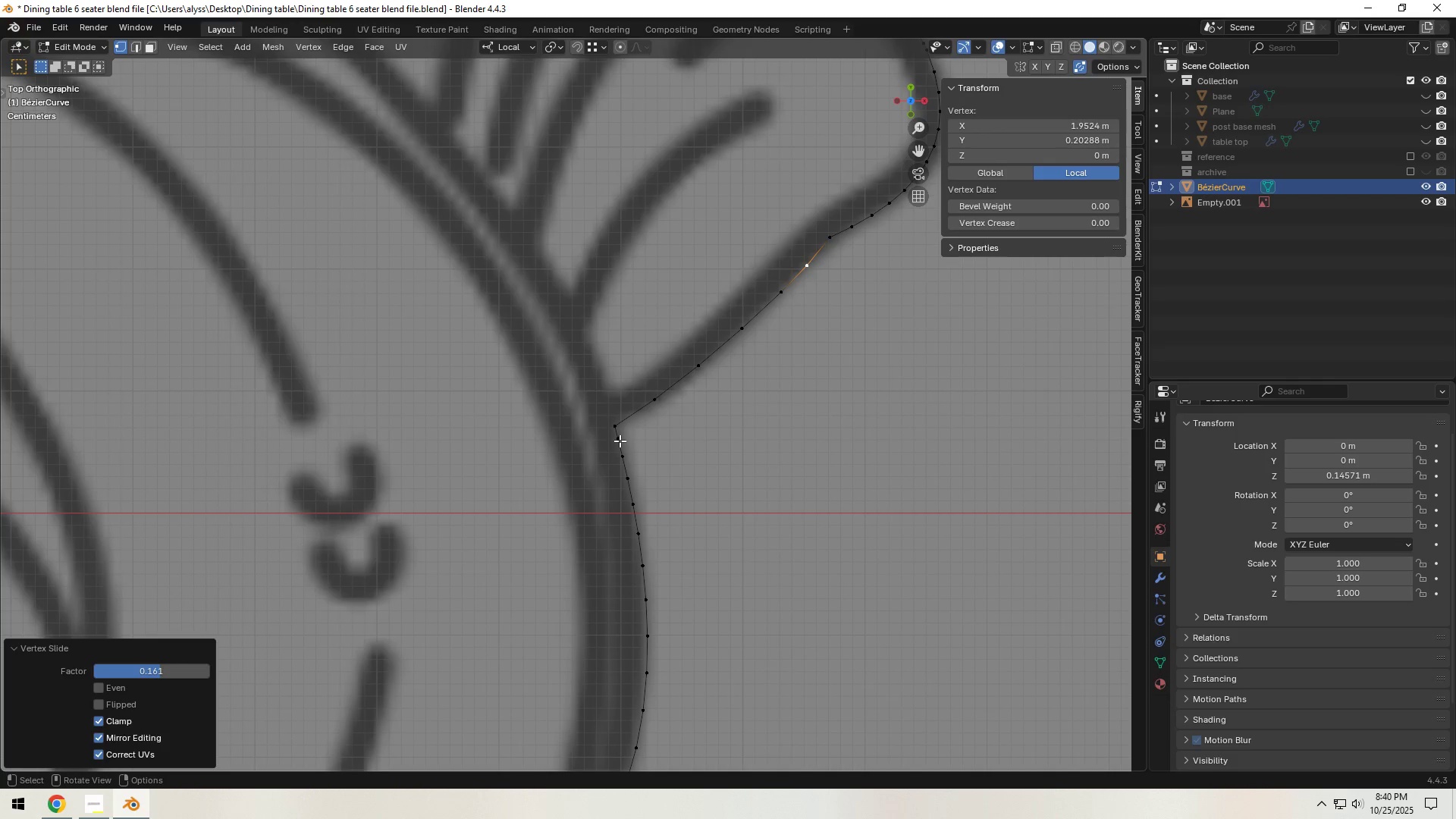 
left_click([620, 440])
 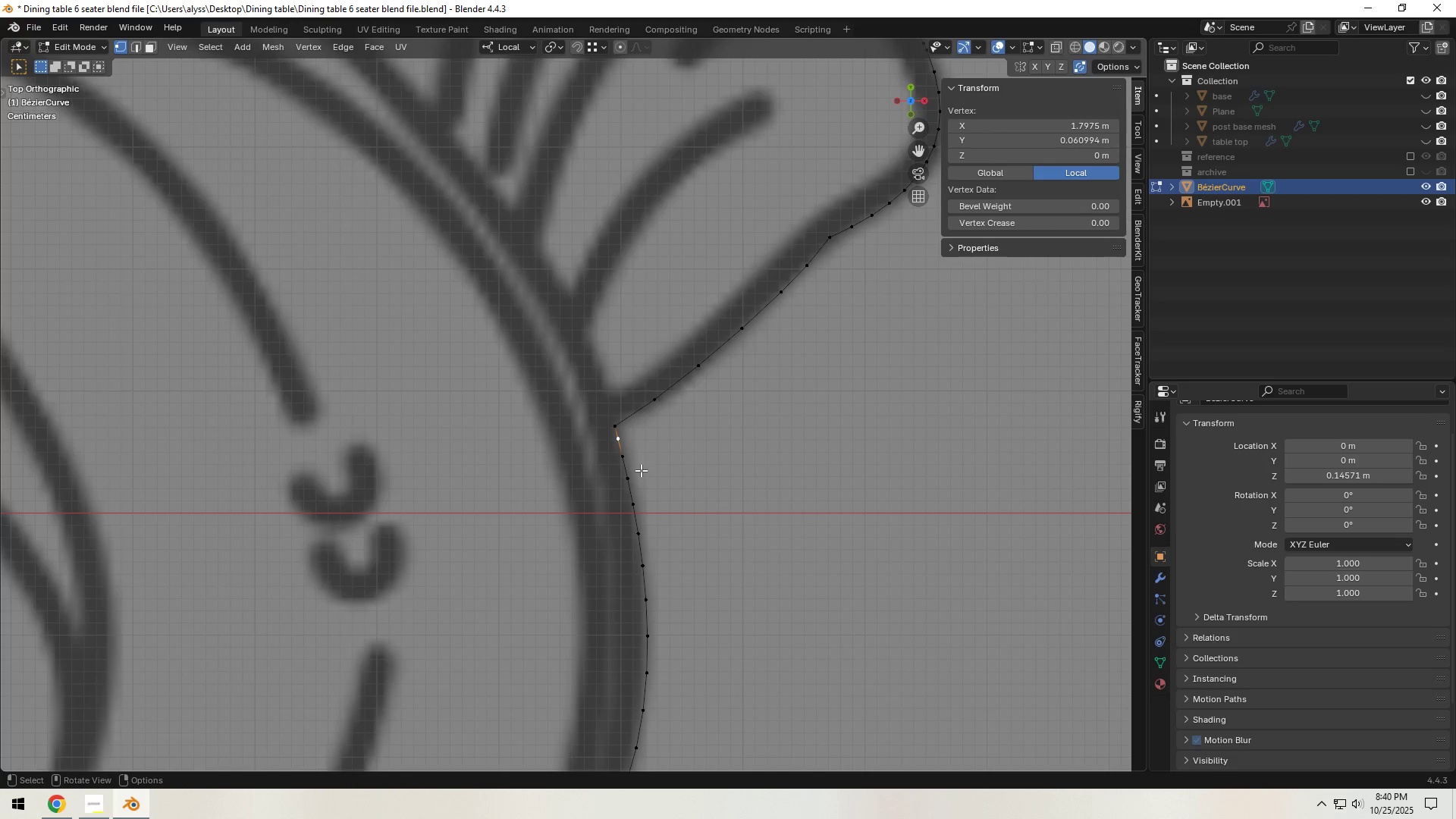 
key(Control+ControlLeft)
 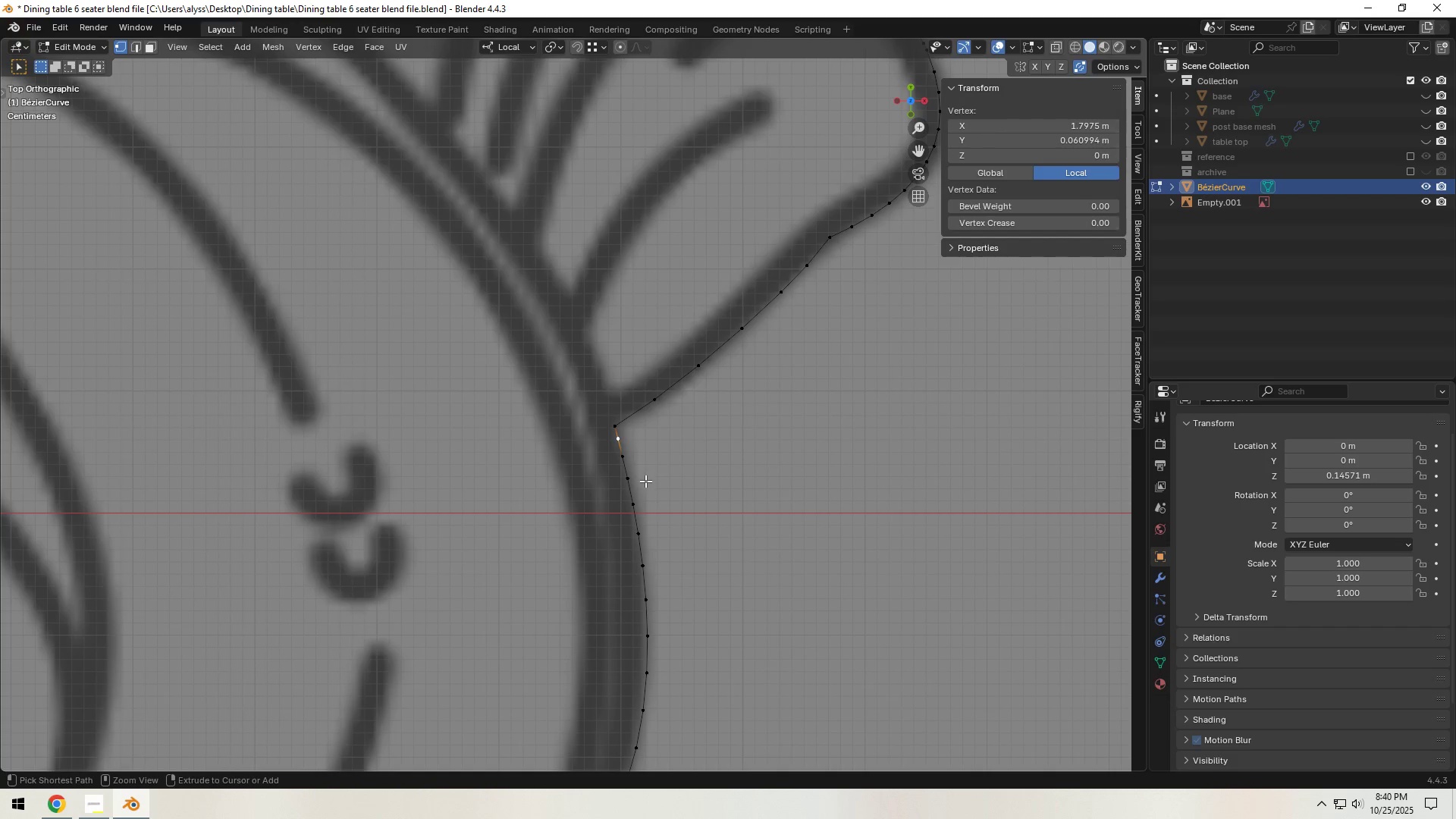 
key(Control+X)
 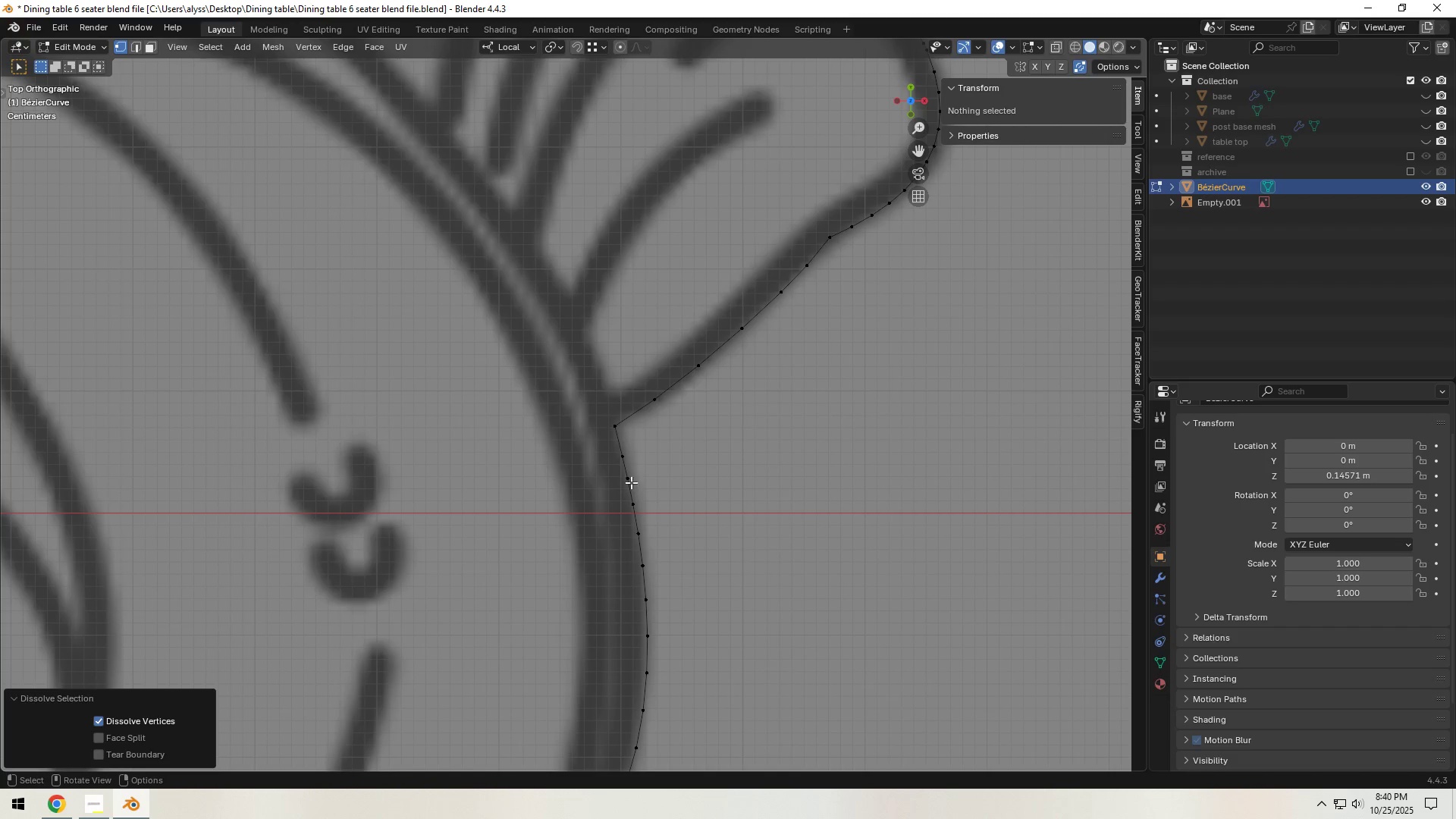 
left_click([629, 480])
 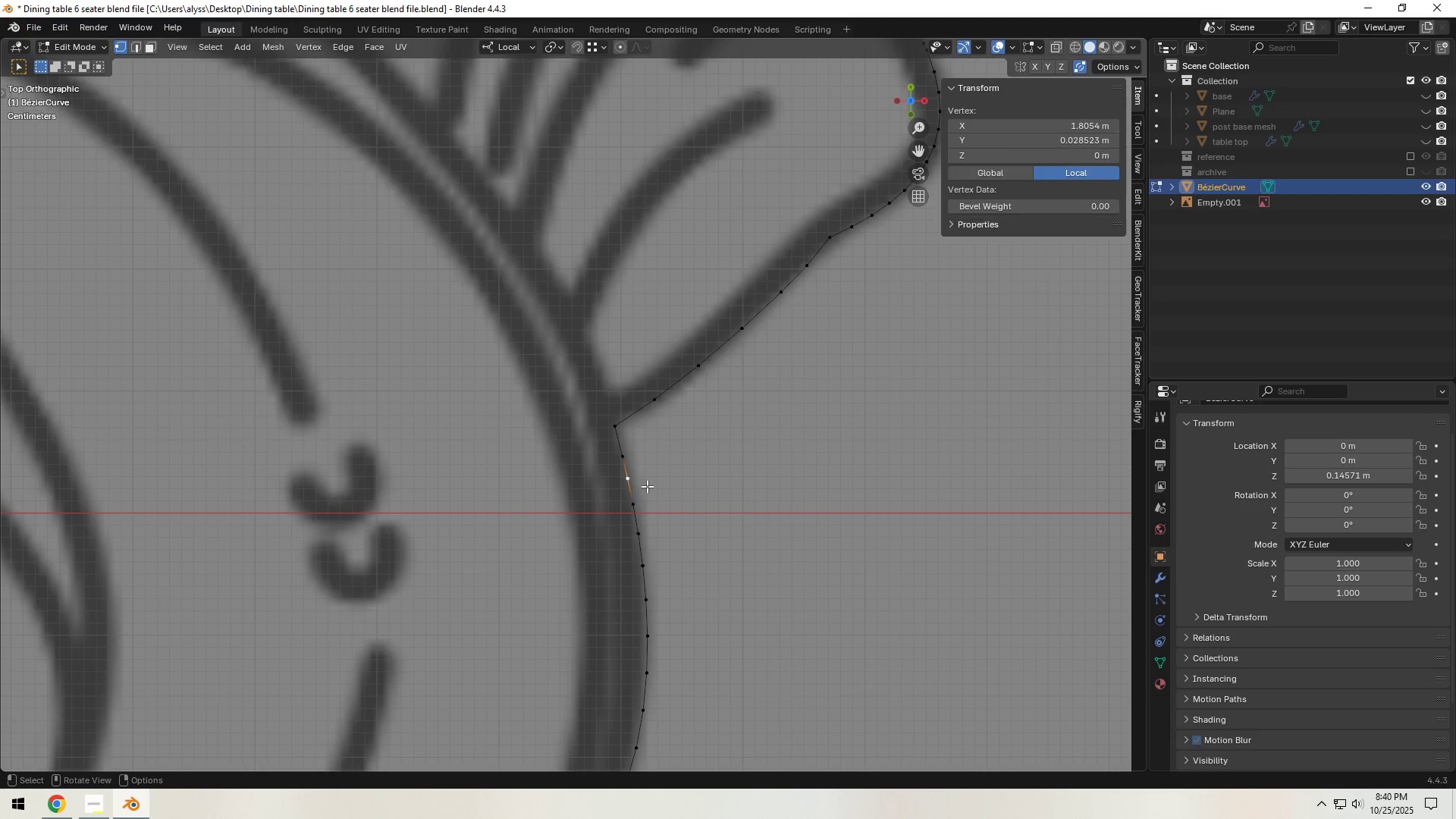 
key(Control+ControlLeft)
 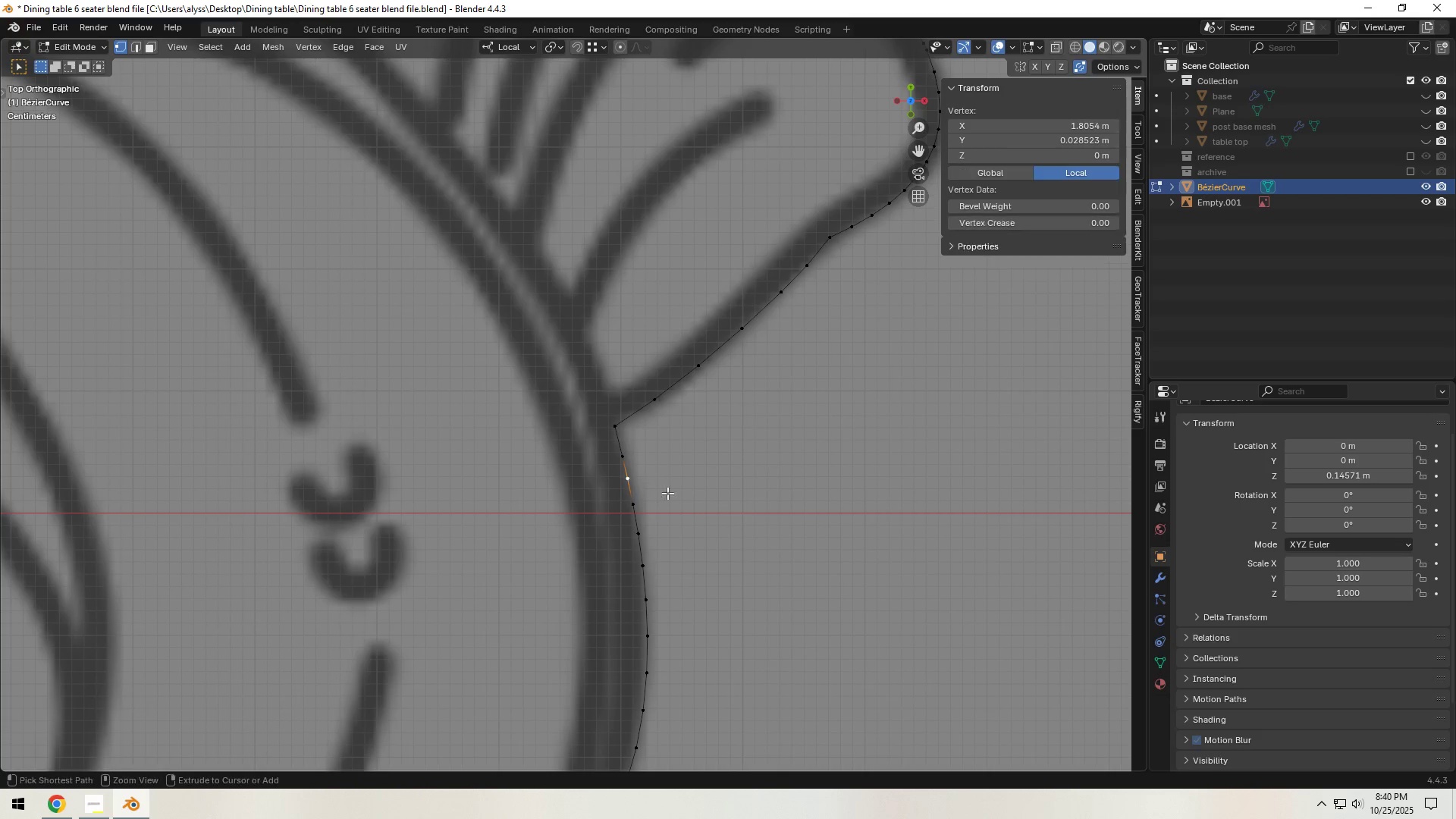 
key(Control+X)
 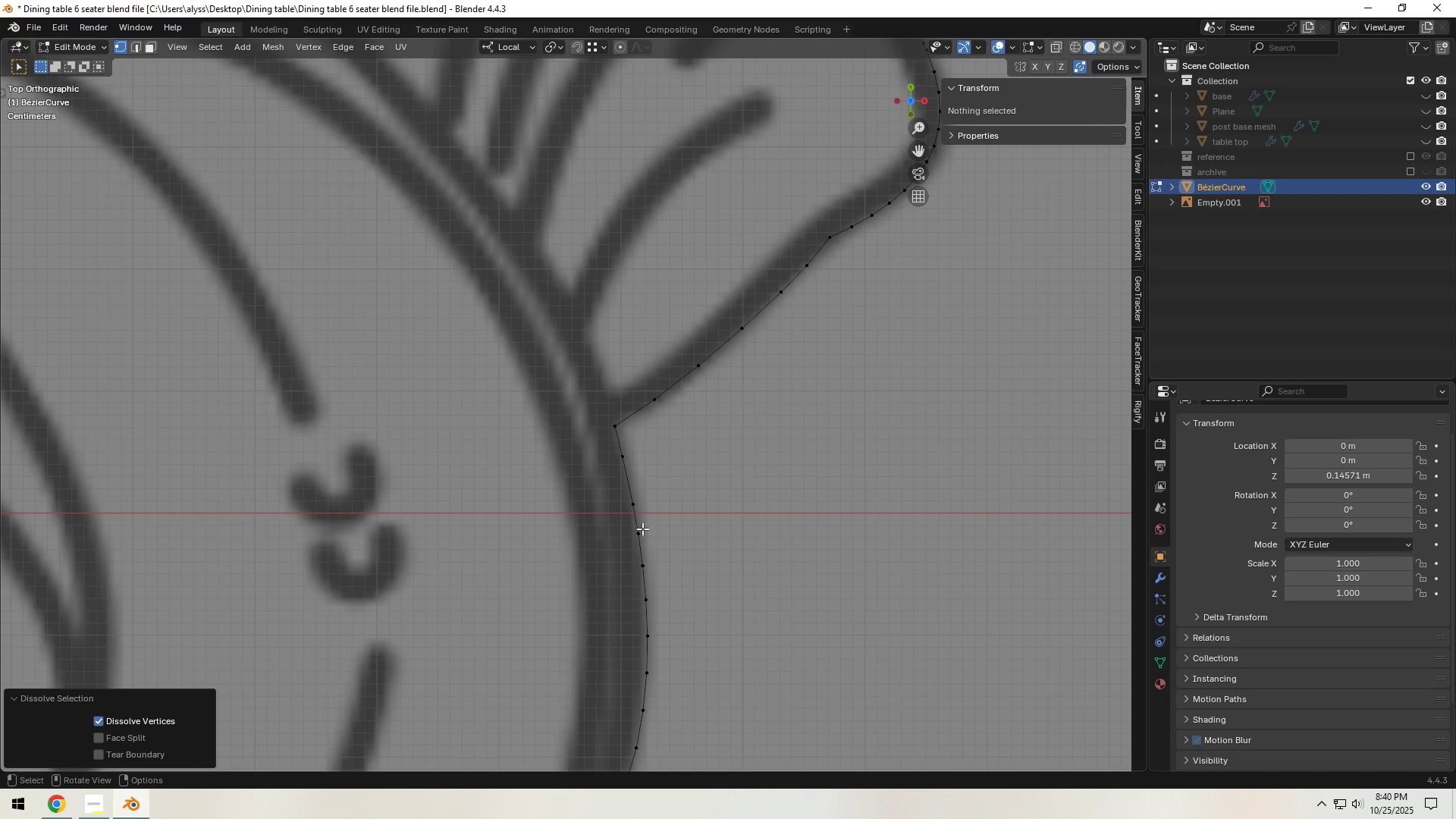 
key(Control+ControlLeft)
 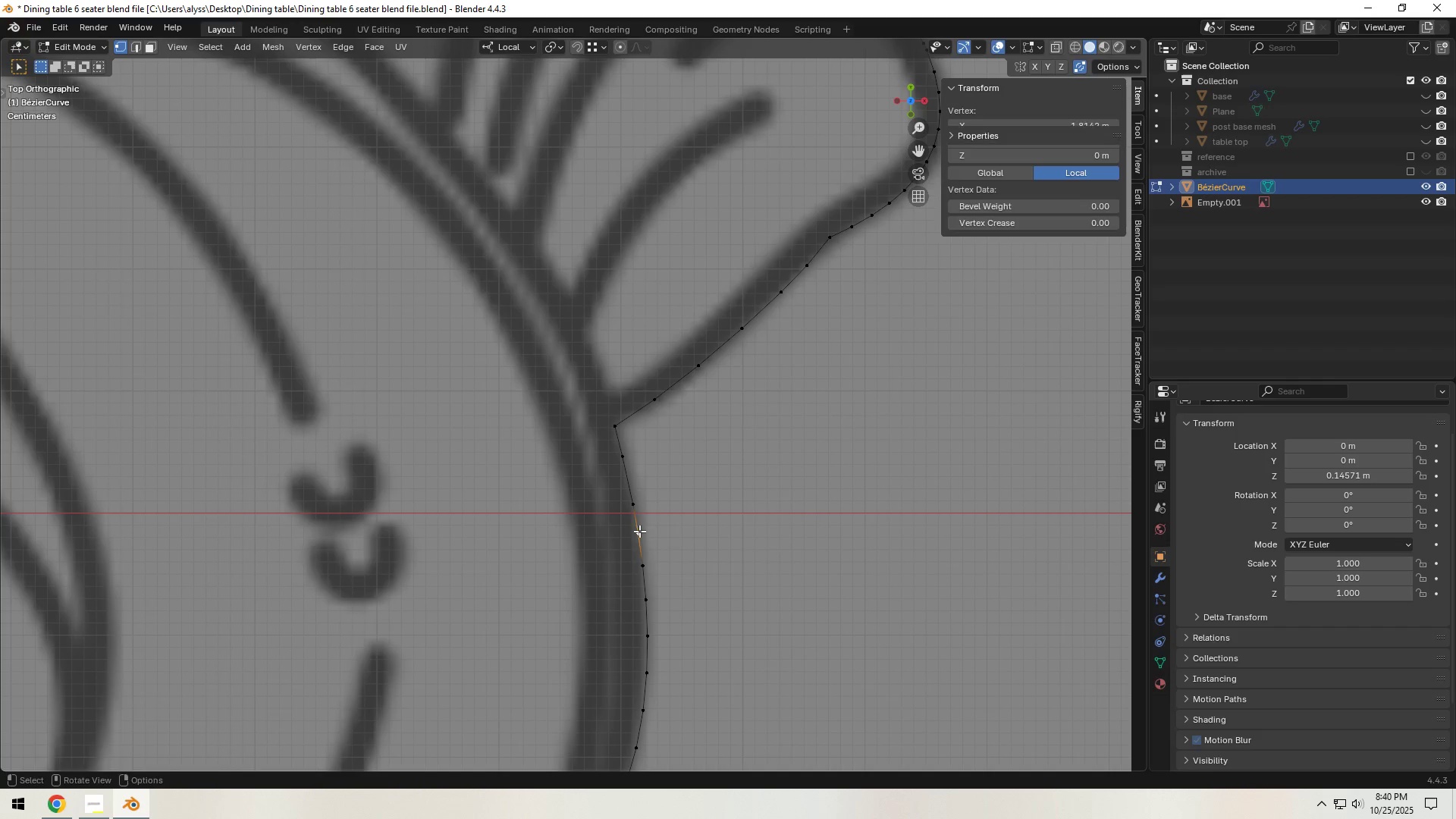 
key(Control+X)
 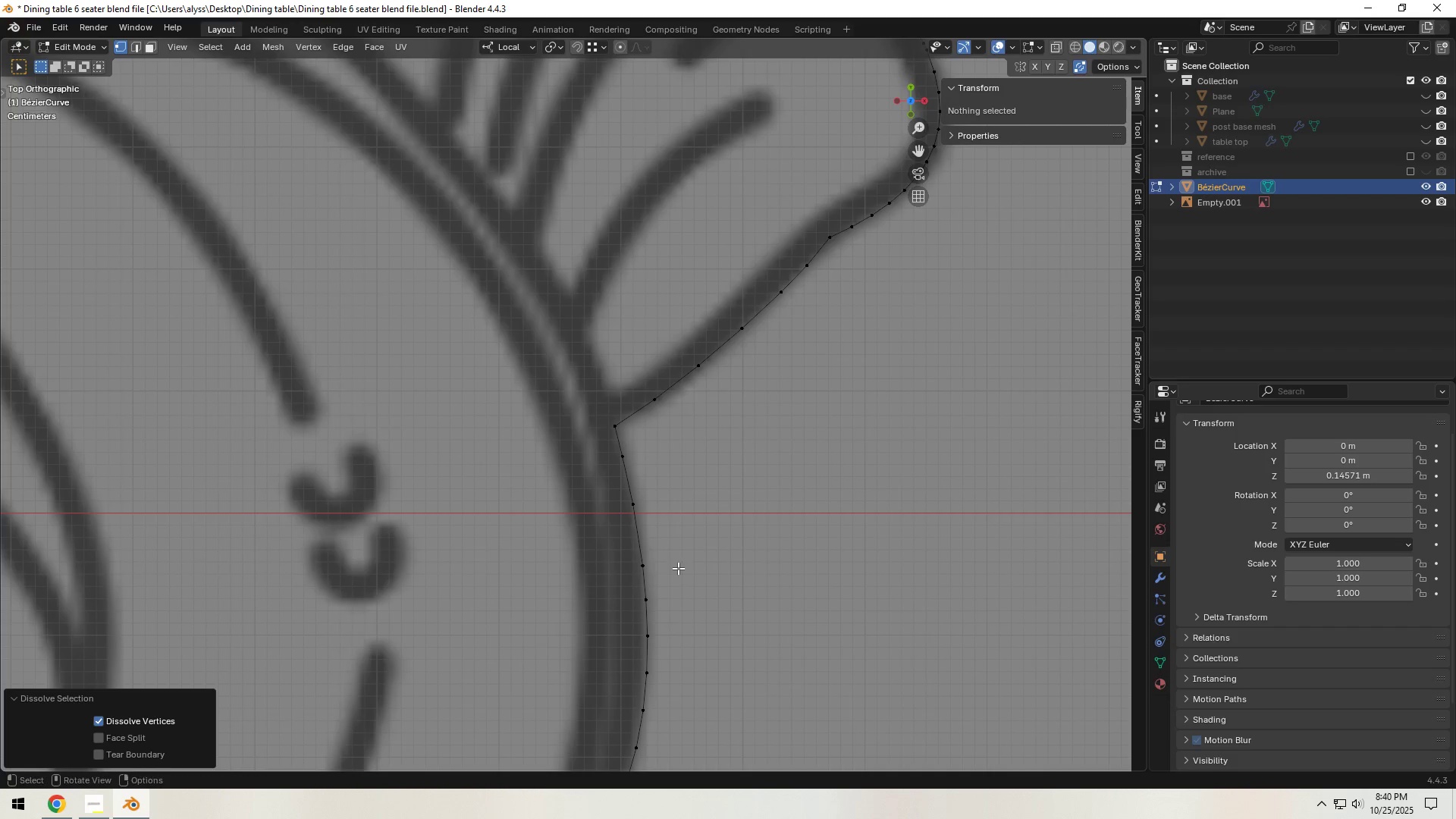 
scroll: coordinate [678, 571], scroll_direction: down, amount: 2.0
 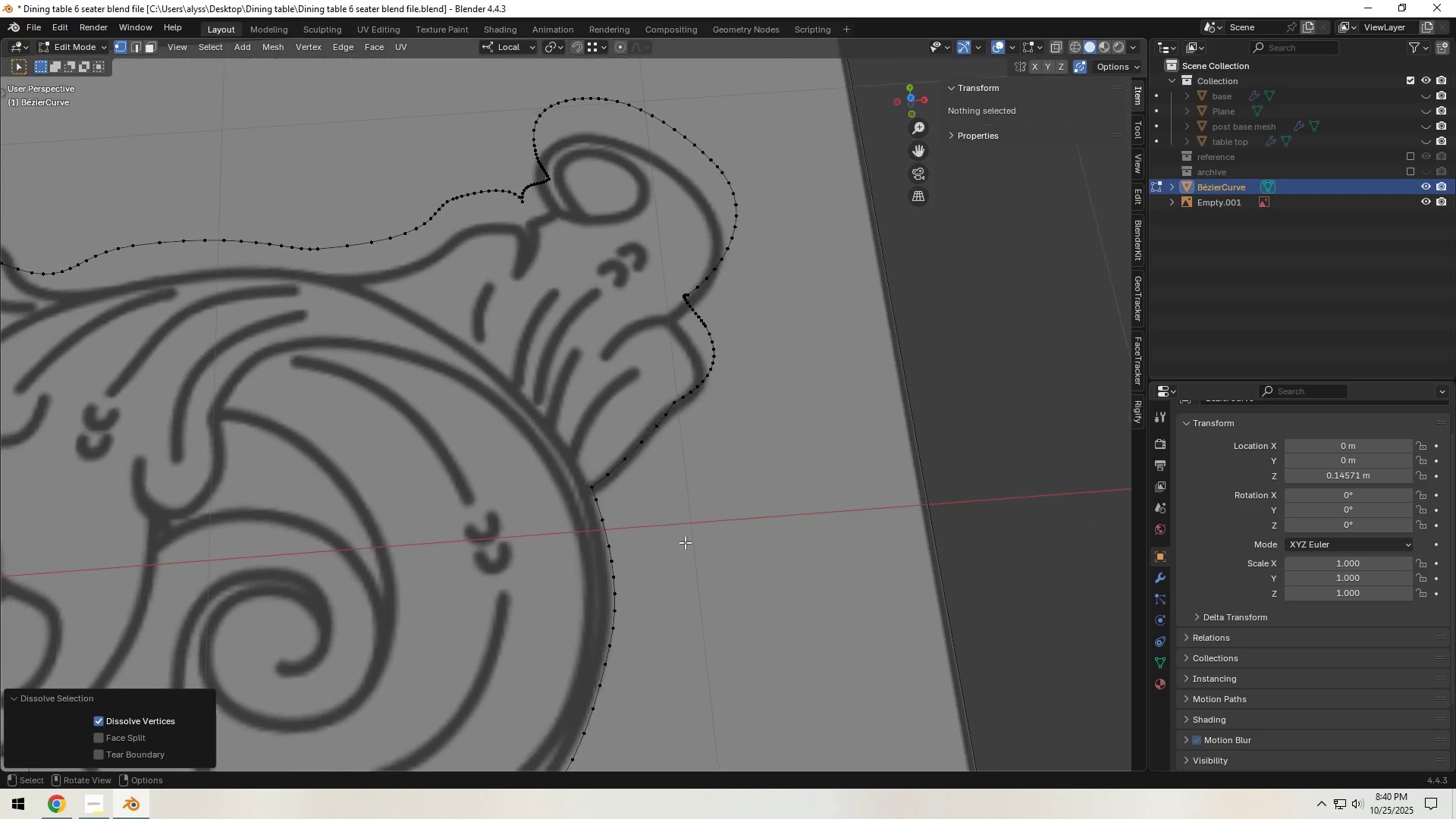 
key(Backquote)
 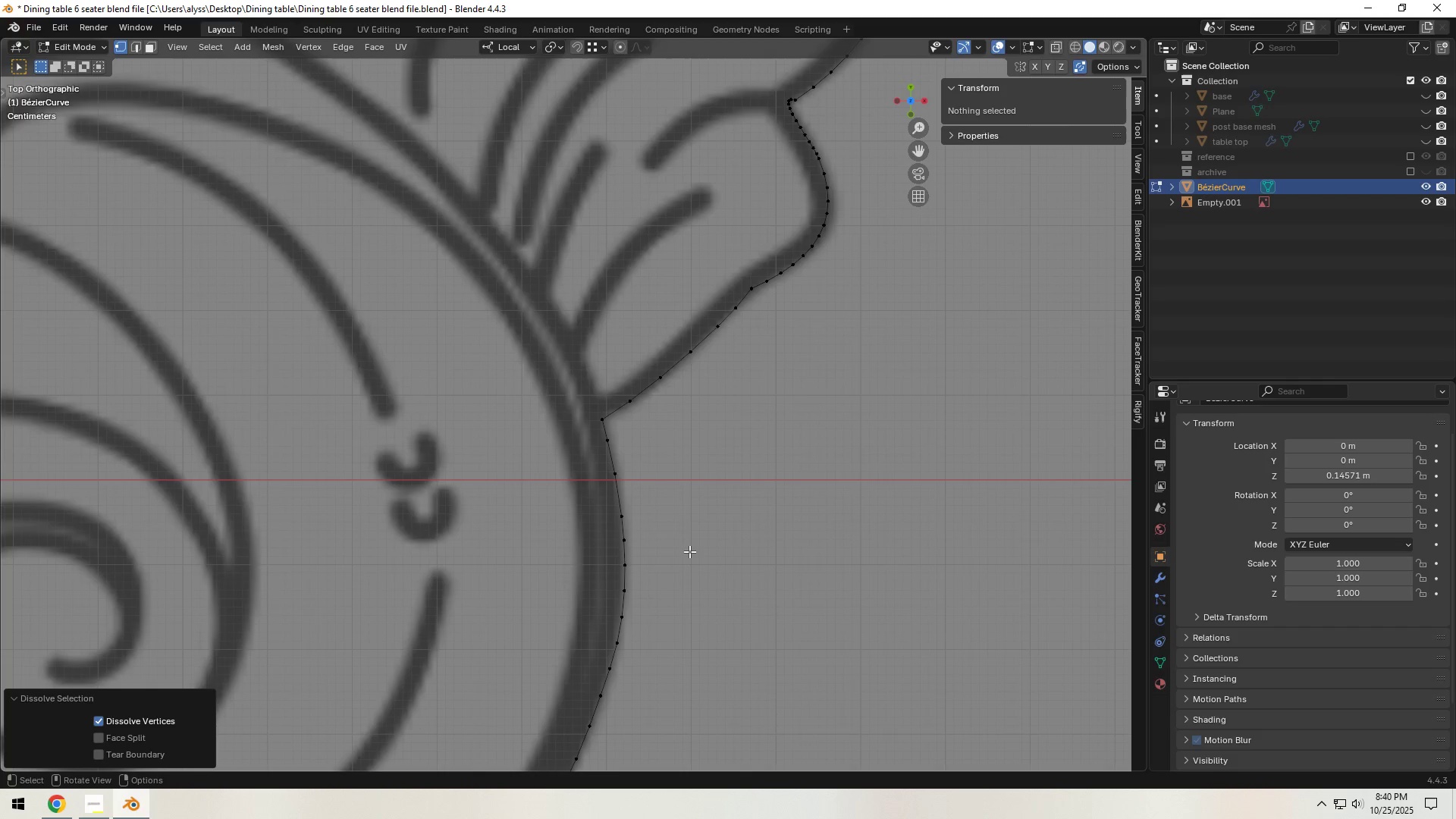 
hold_key(key=ShiftLeft, duration=0.53)
 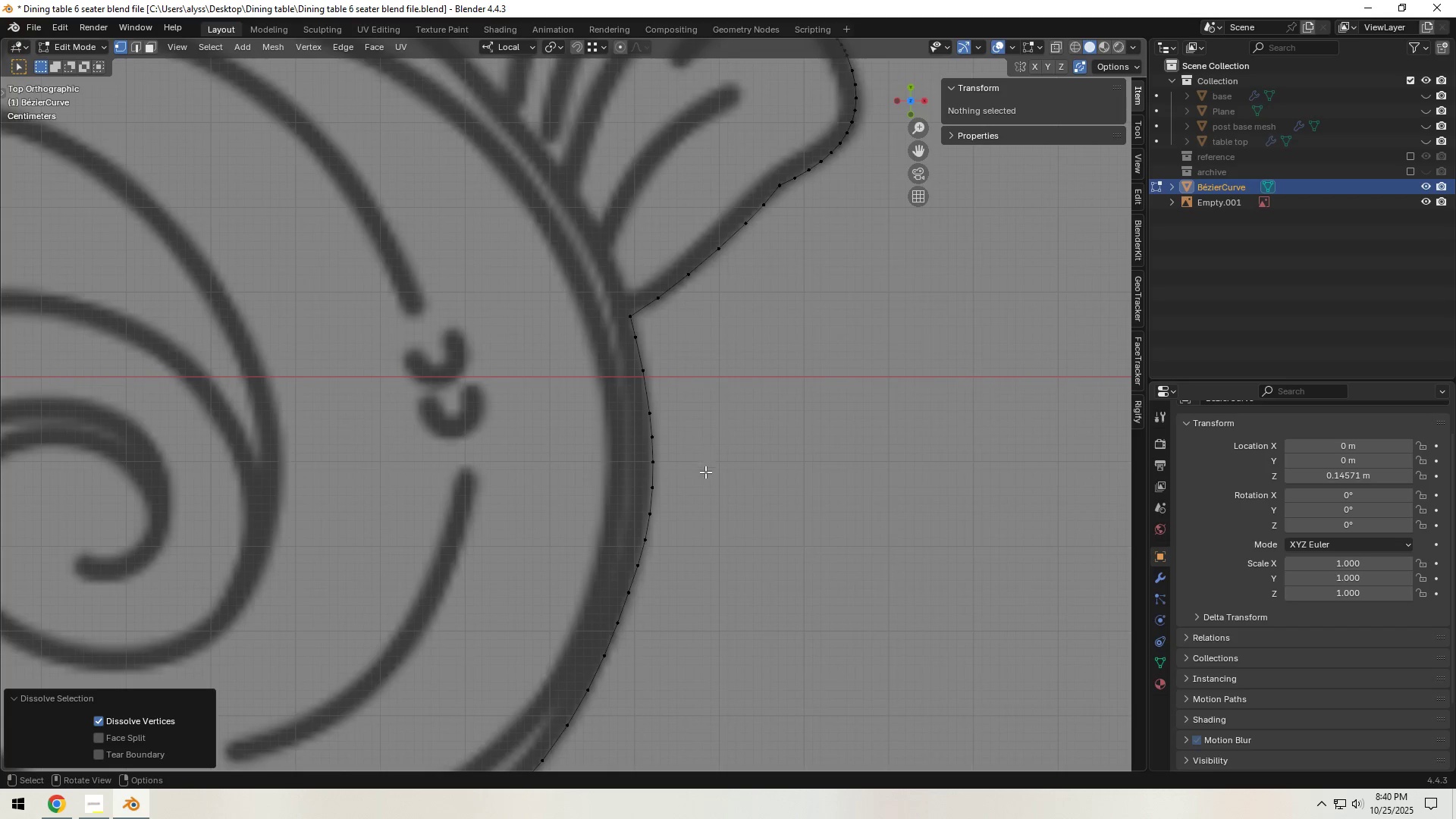 
scroll: coordinate [704, 479], scroll_direction: up, amount: 2.0
 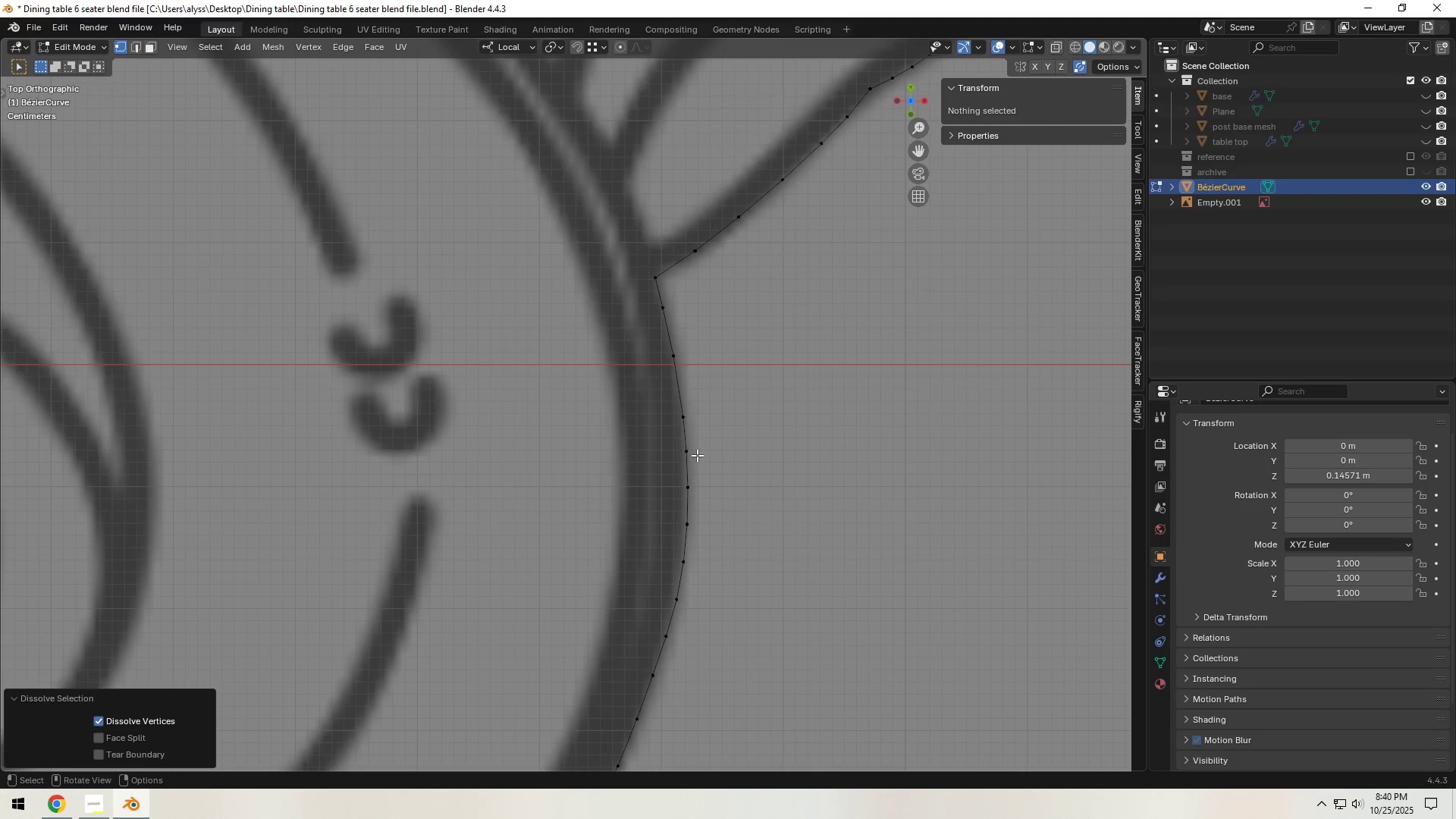 
left_click([692, 452])
 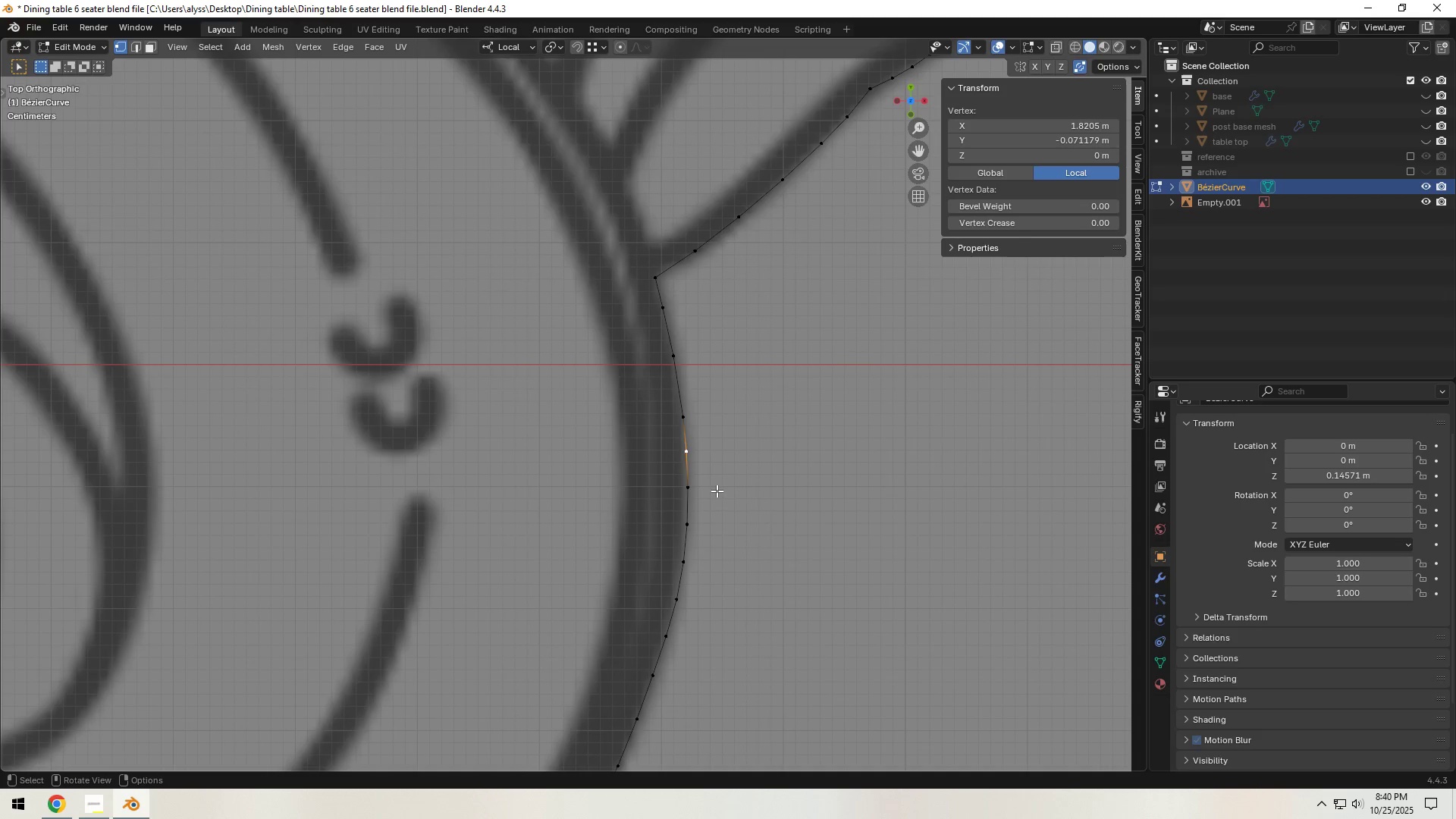 
key(Control+X)
 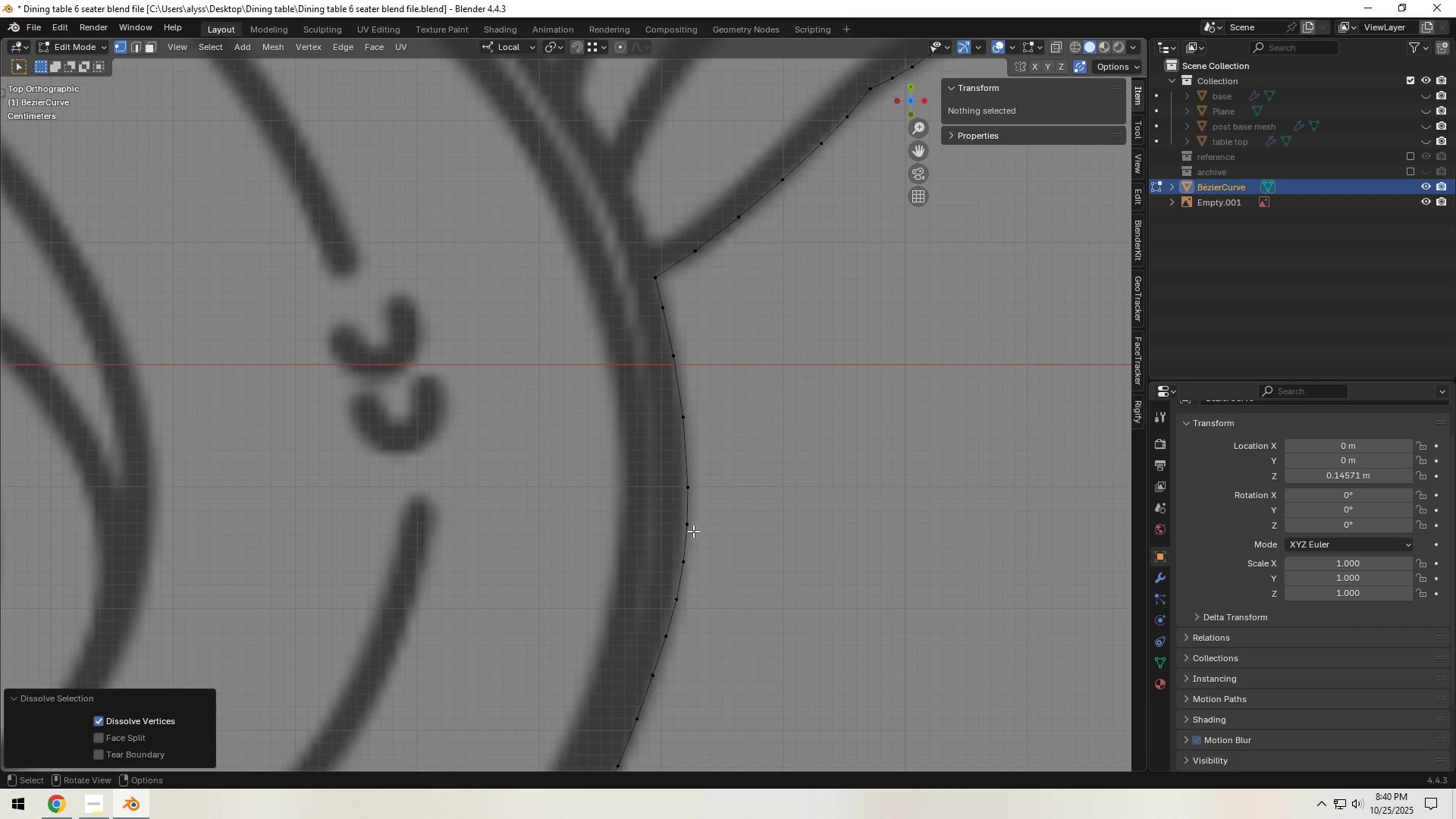 
left_click([692, 531])
 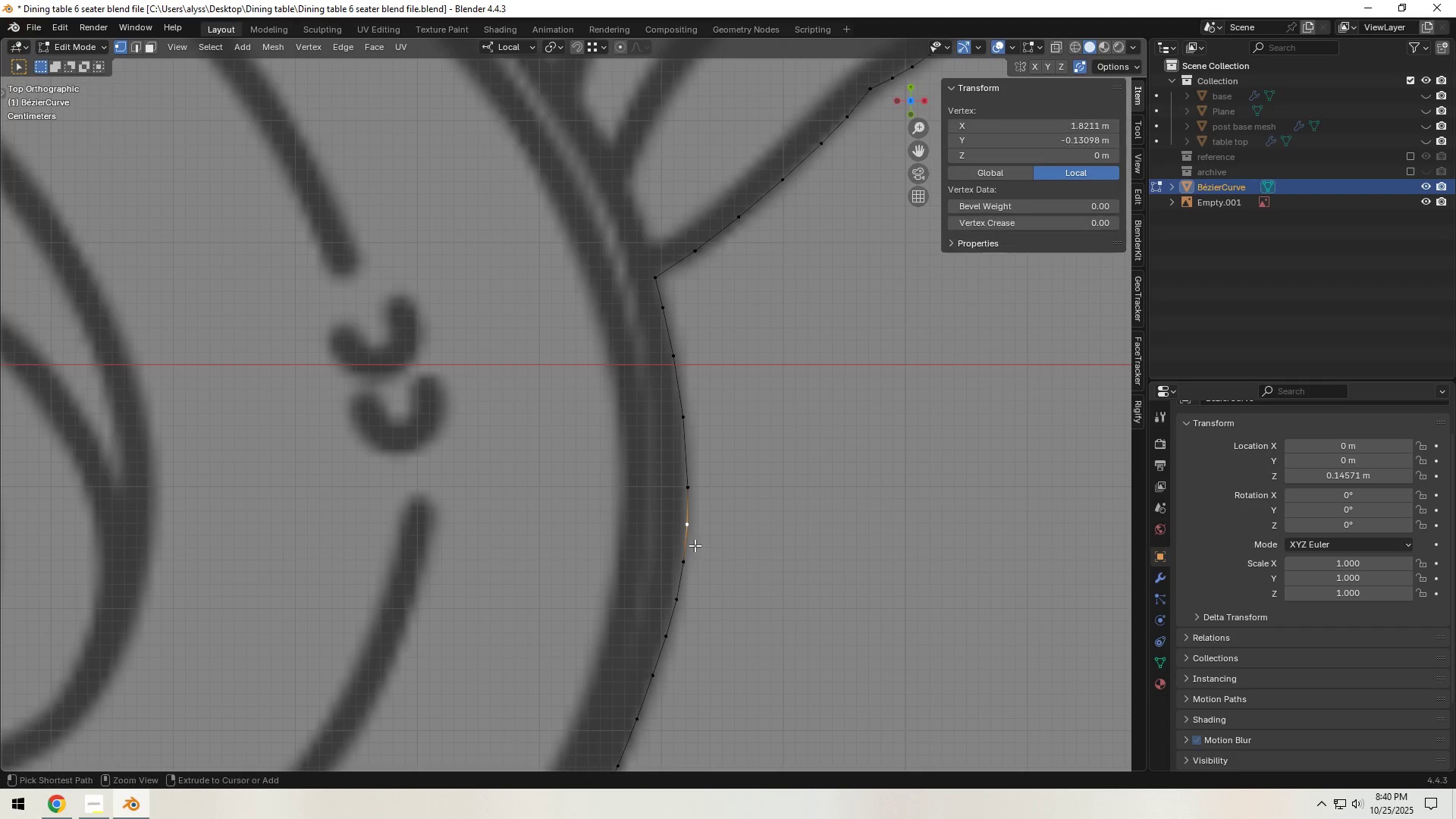 
key(Control+ControlLeft)
 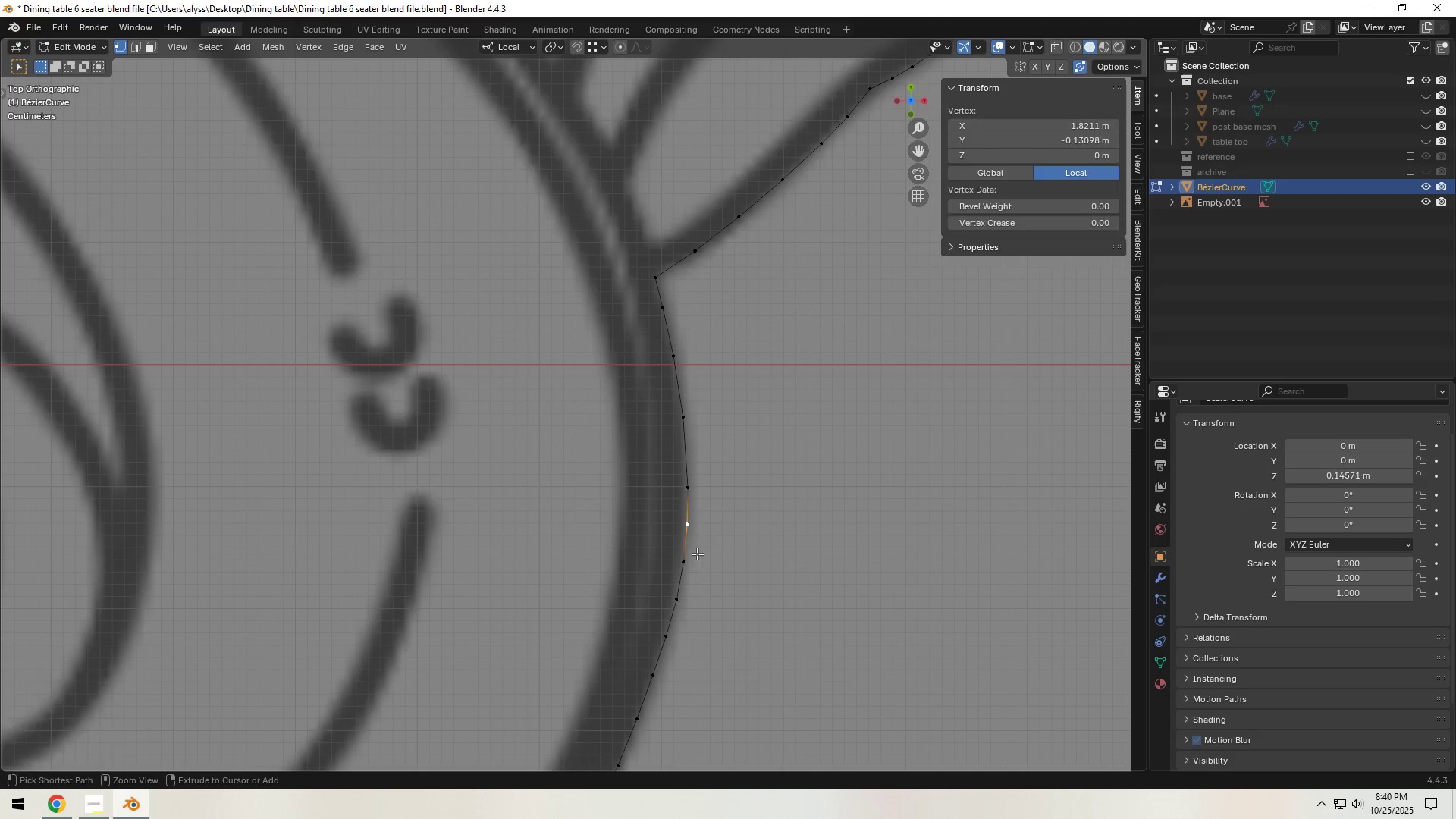 
key(Control+X)
 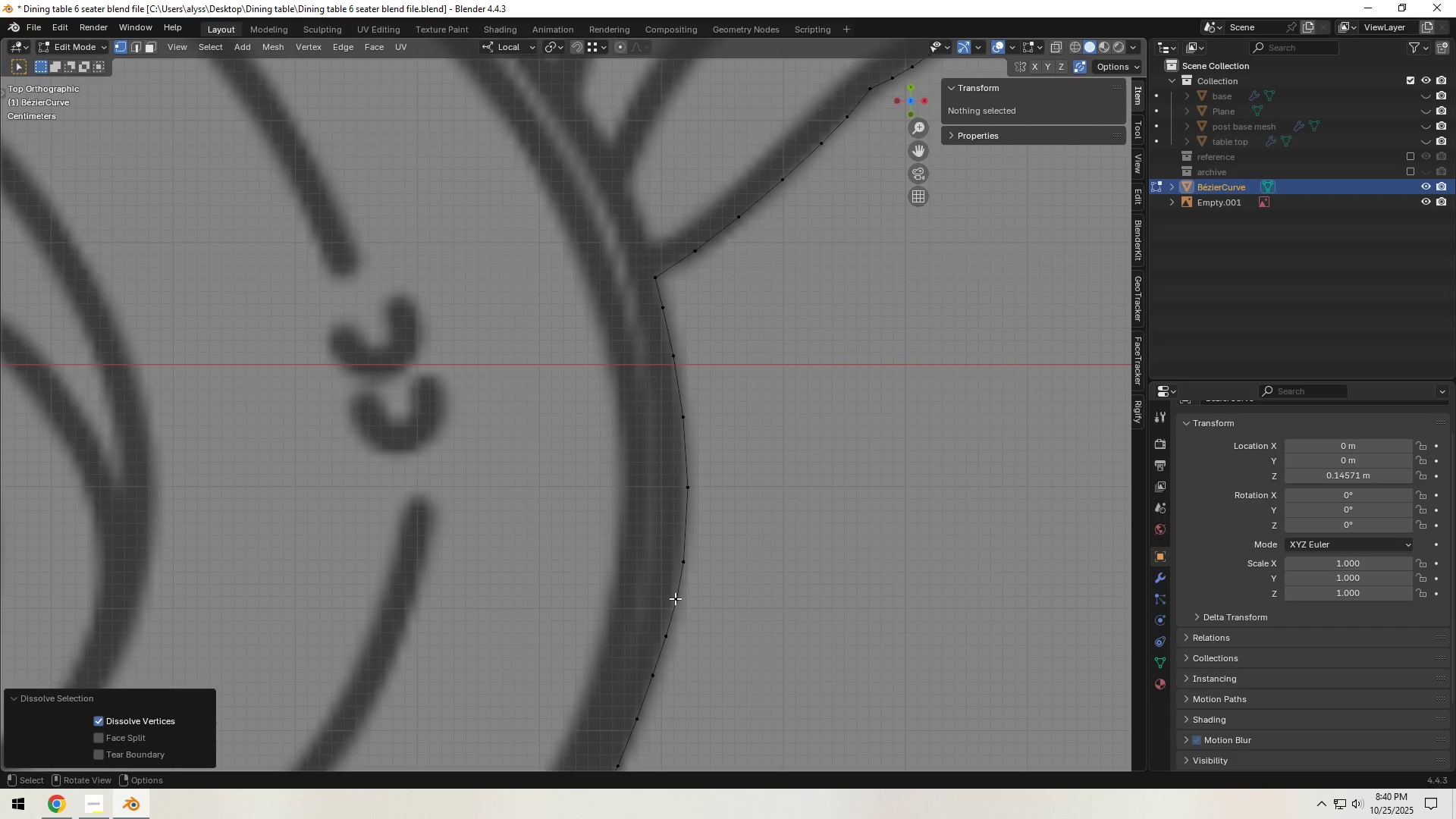 
left_click([674, 600])
 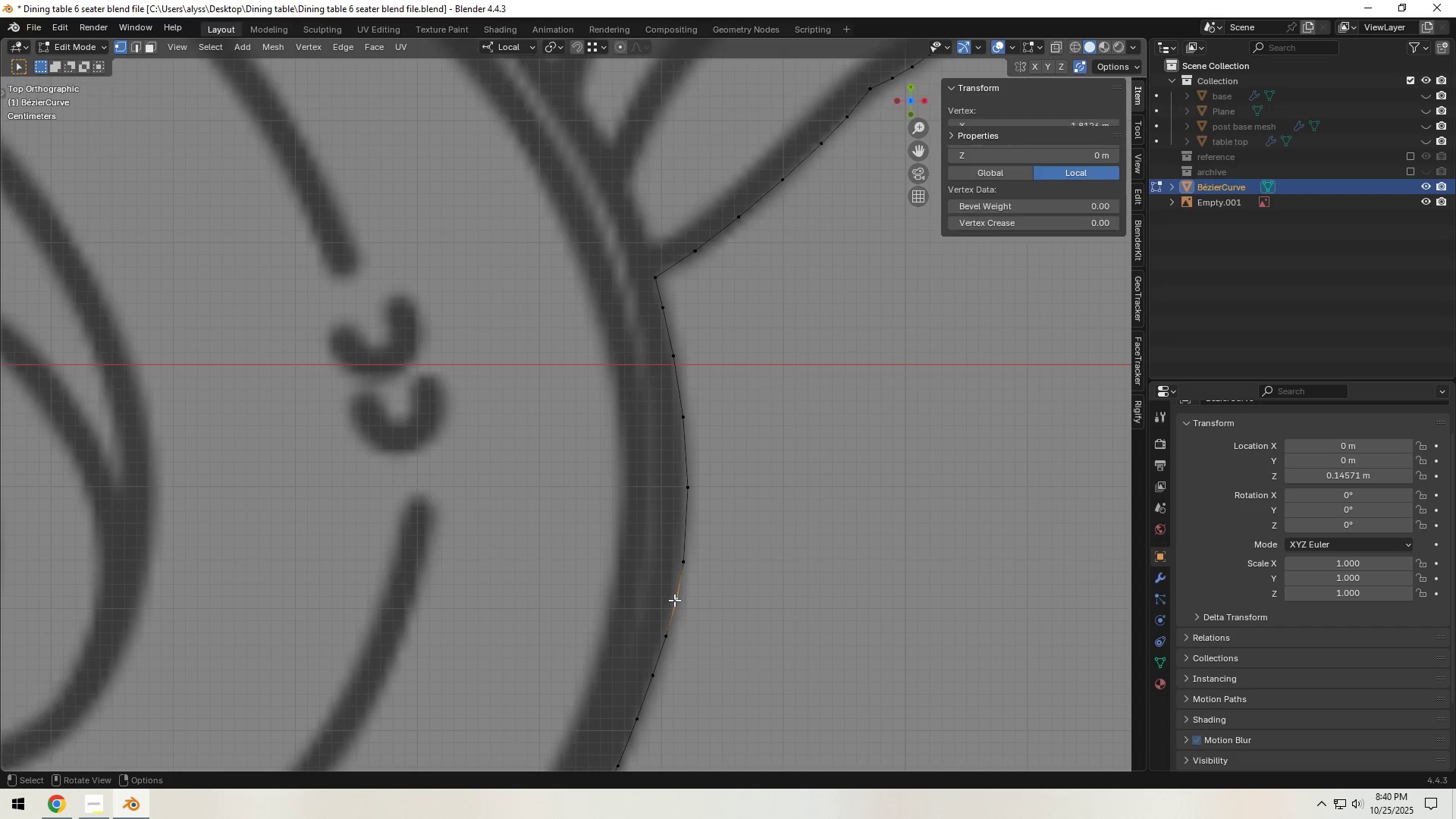 
key(Control+ControlLeft)
 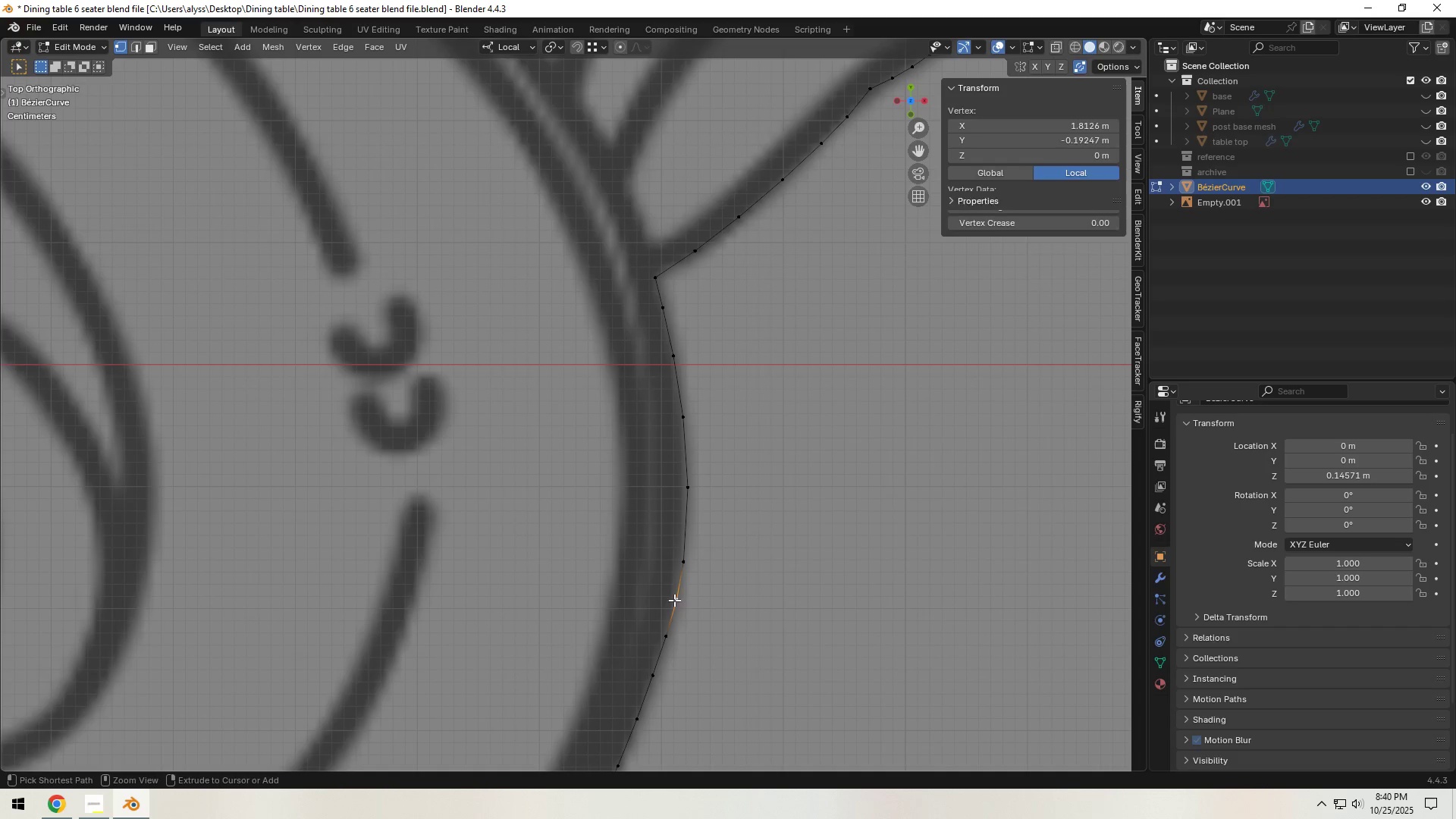 
key(Control+X)
 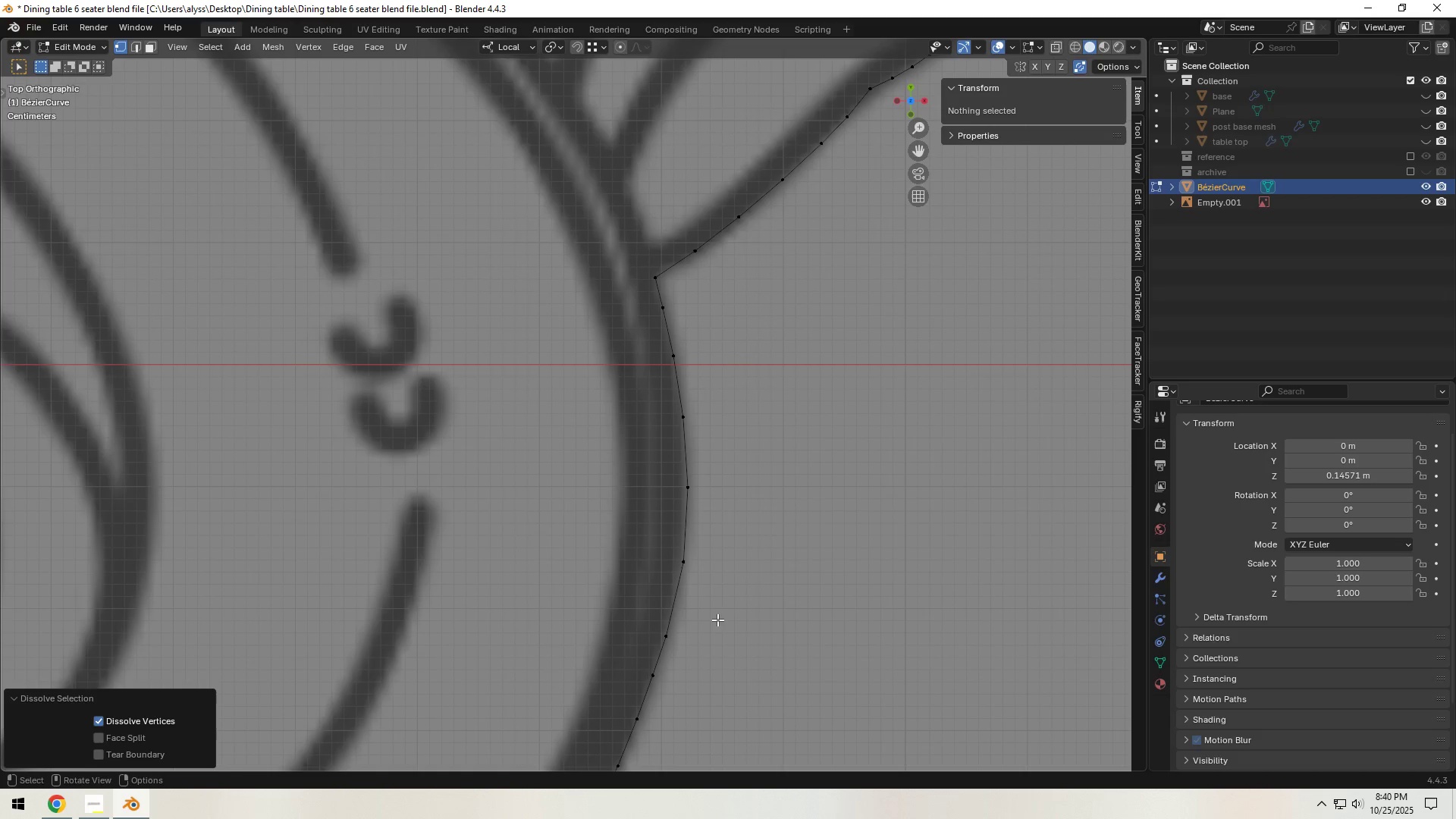 
hold_key(key=ShiftLeft, duration=0.9)
 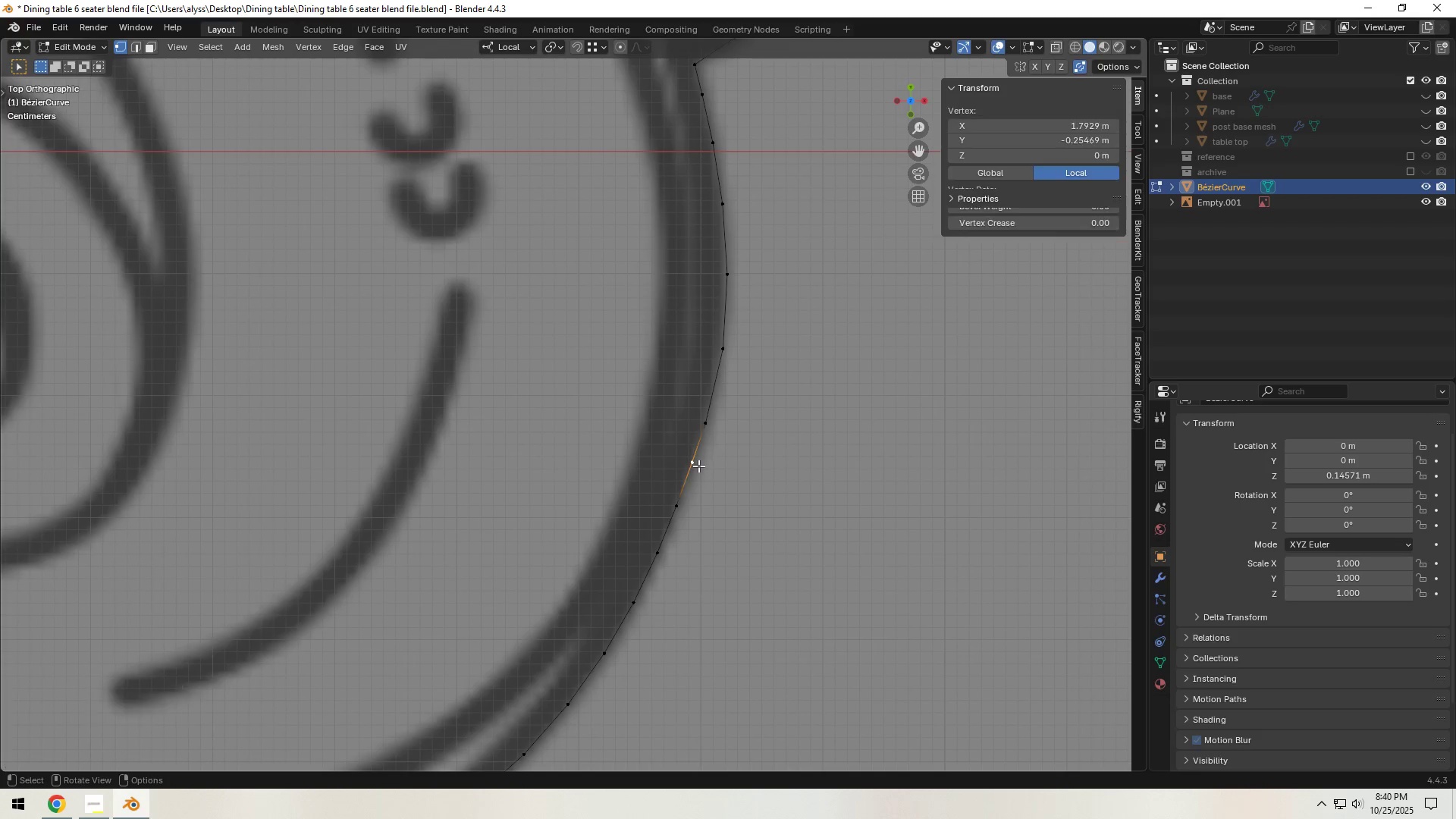 
left_click([695, 466])
 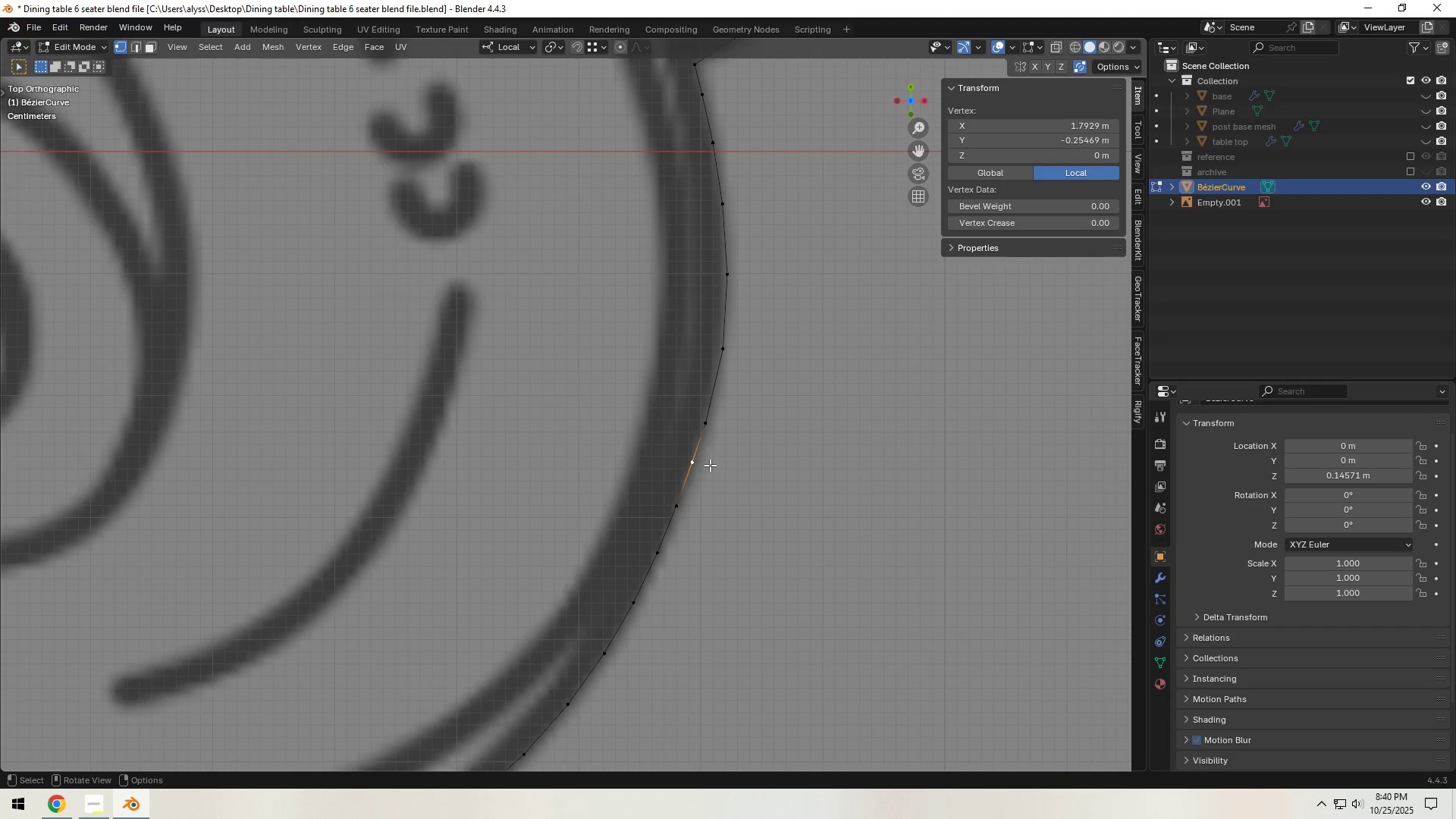 
key(Control+ControlLeft)
 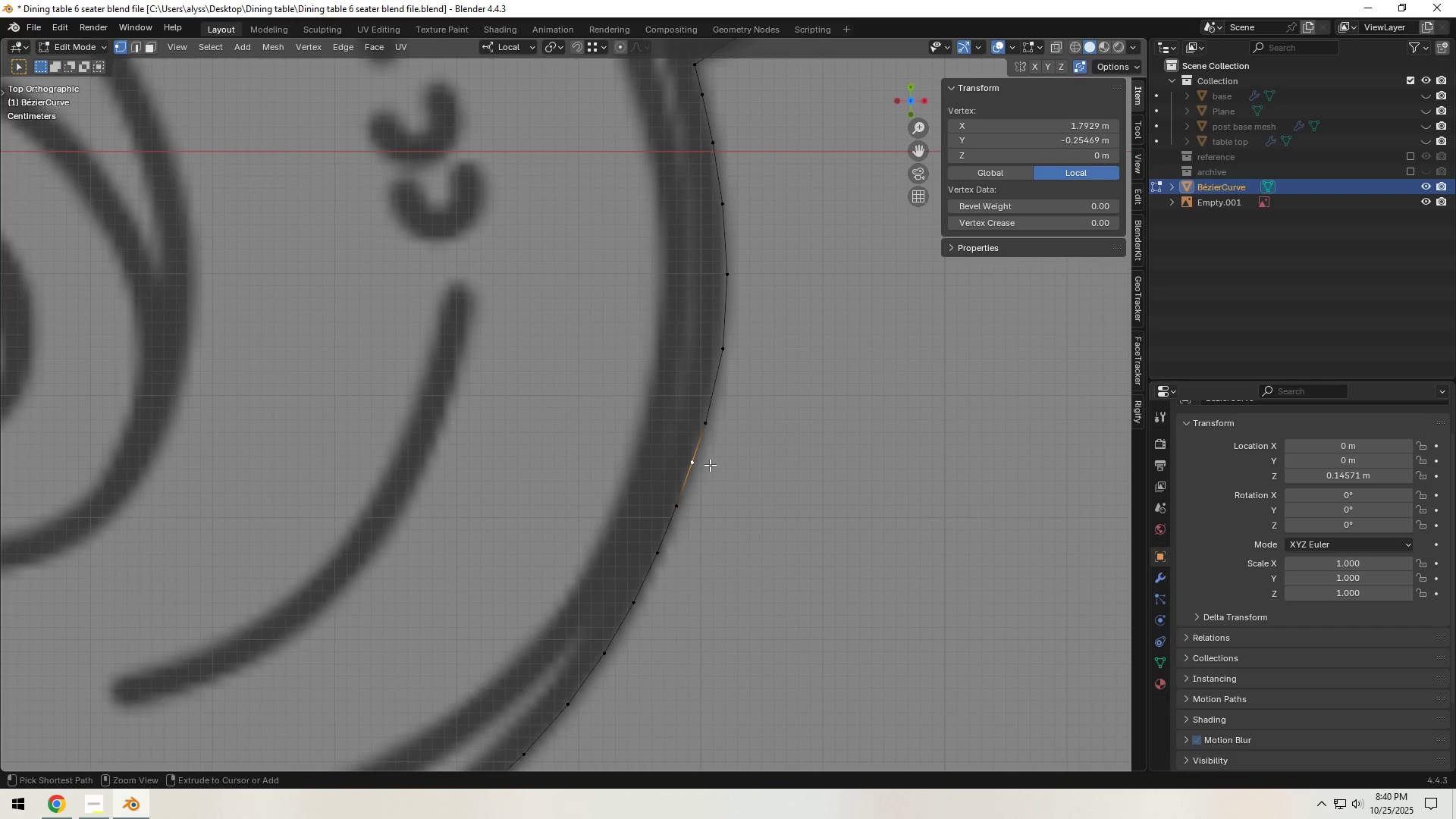 
key(Control+X)
 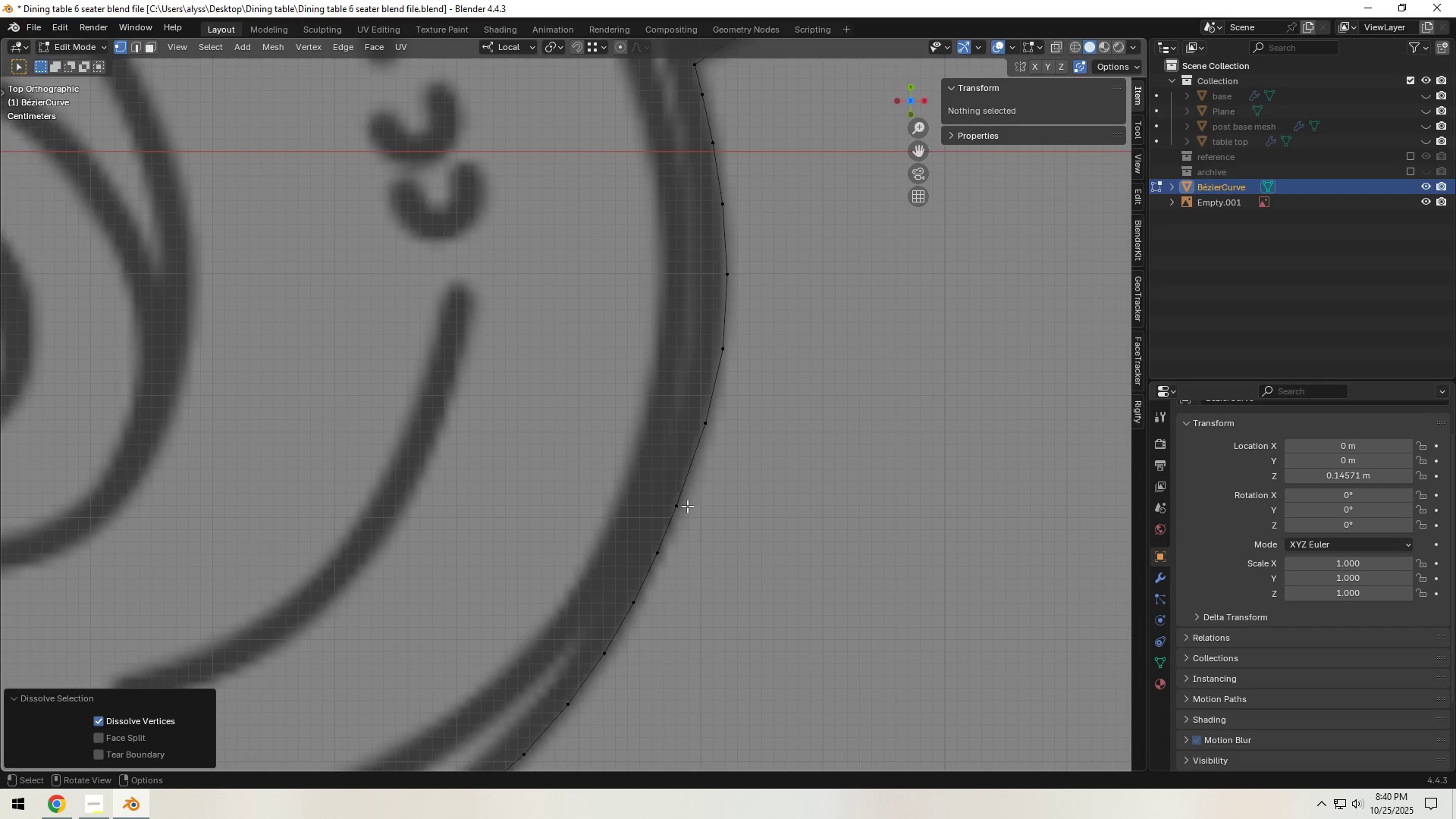 
left_click([684, 506])
 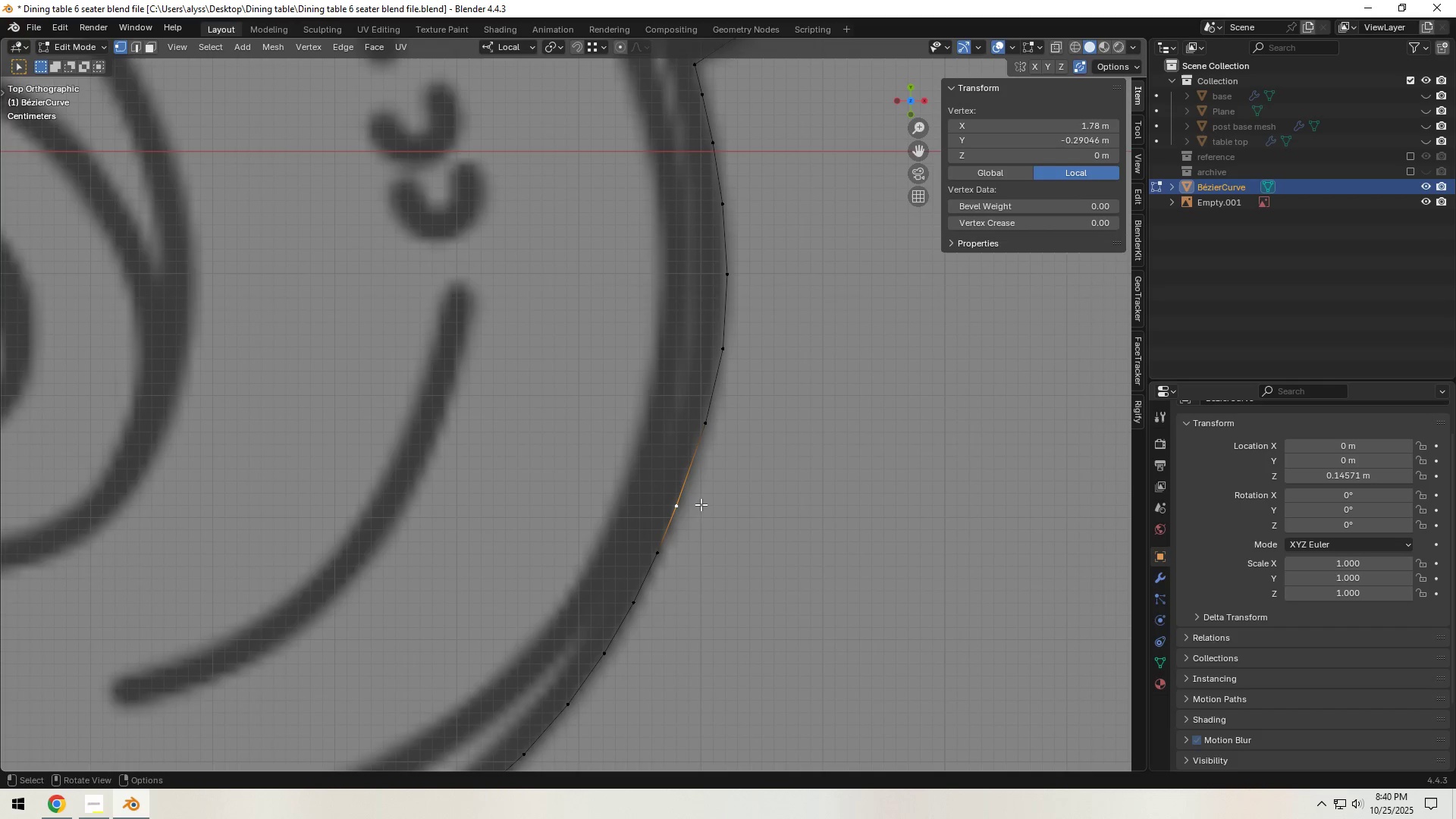 
key(Control+ControlLeft)
 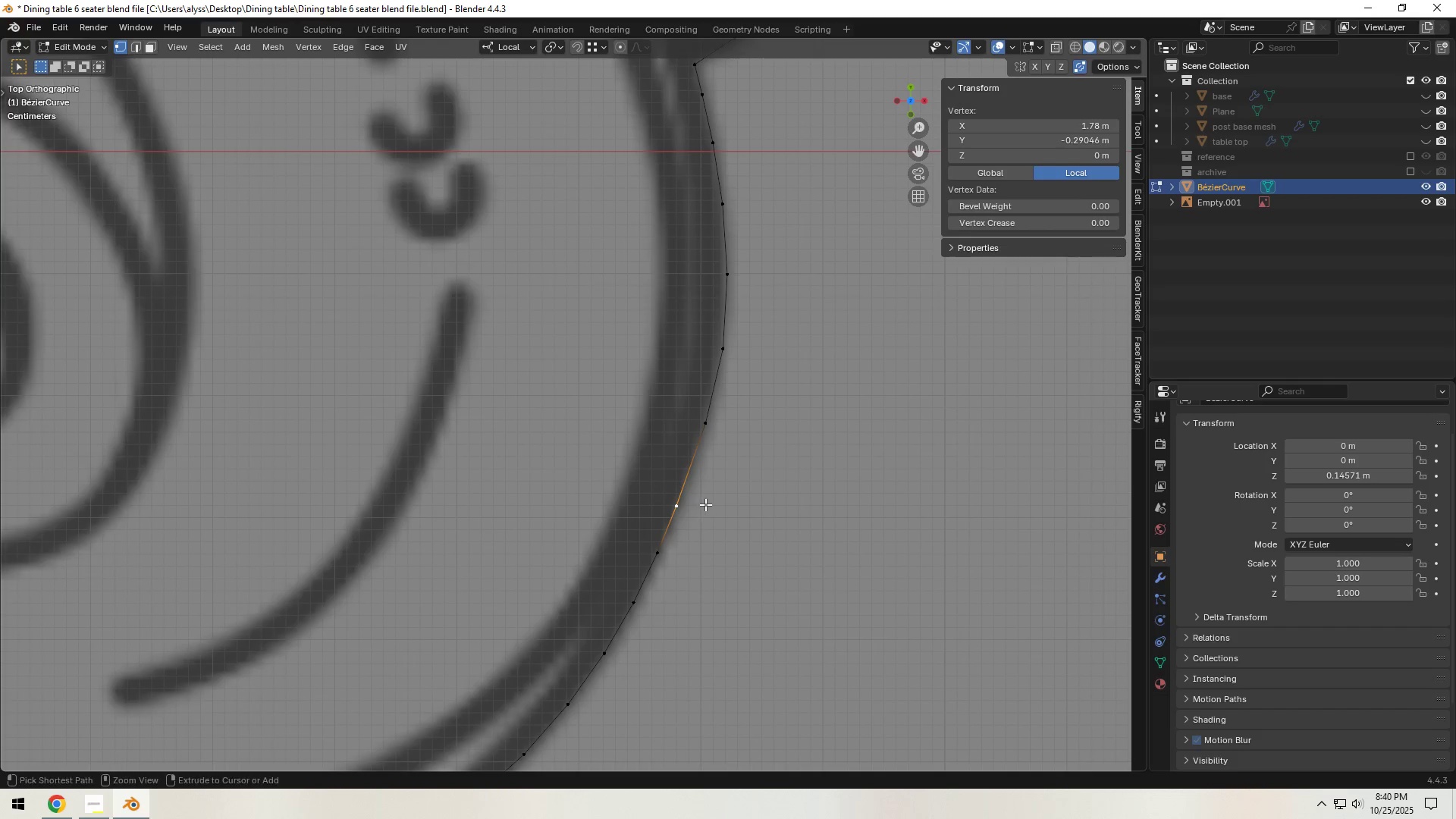 
key(Control+X)
 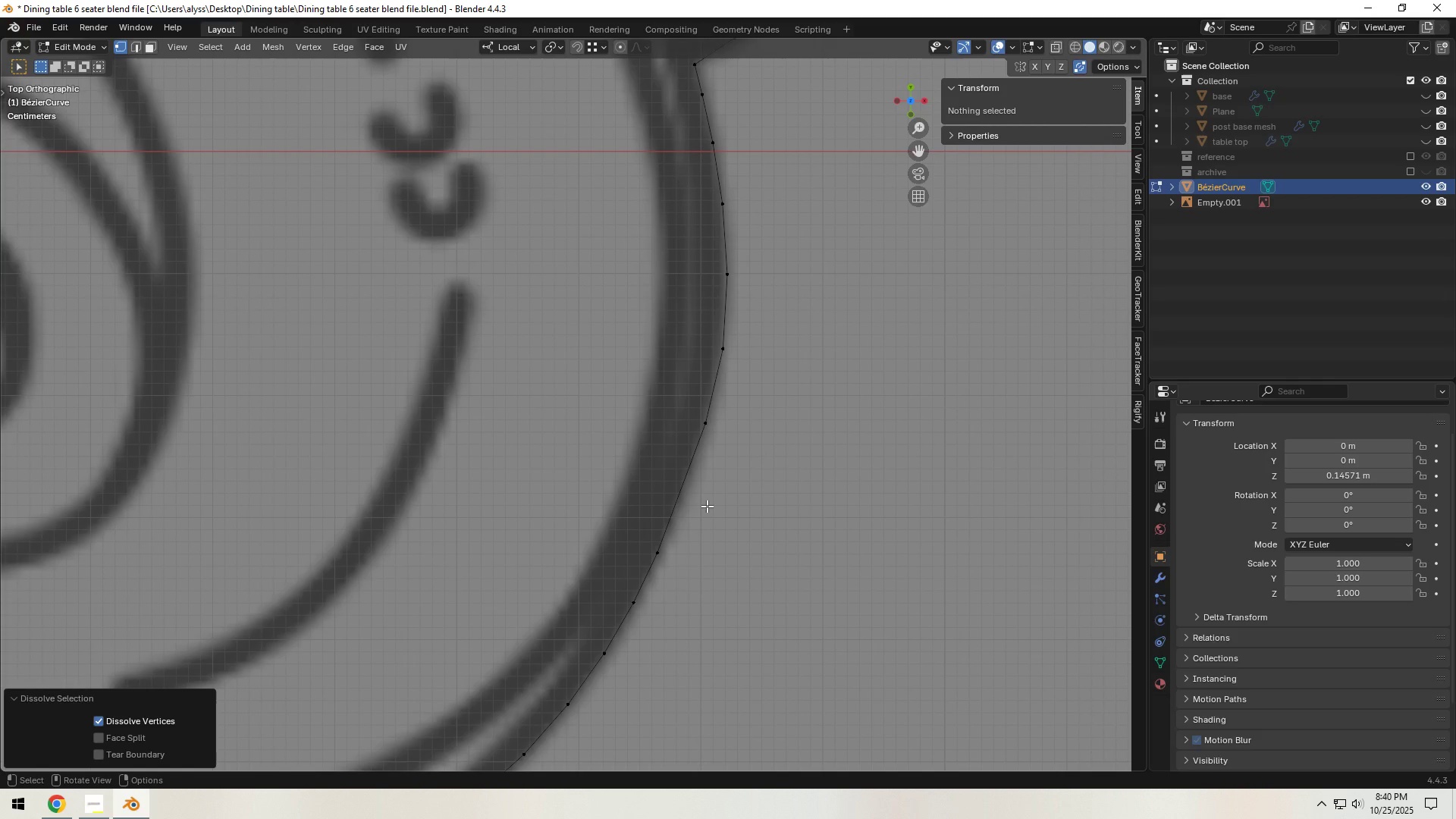 
key(Control+Z)
 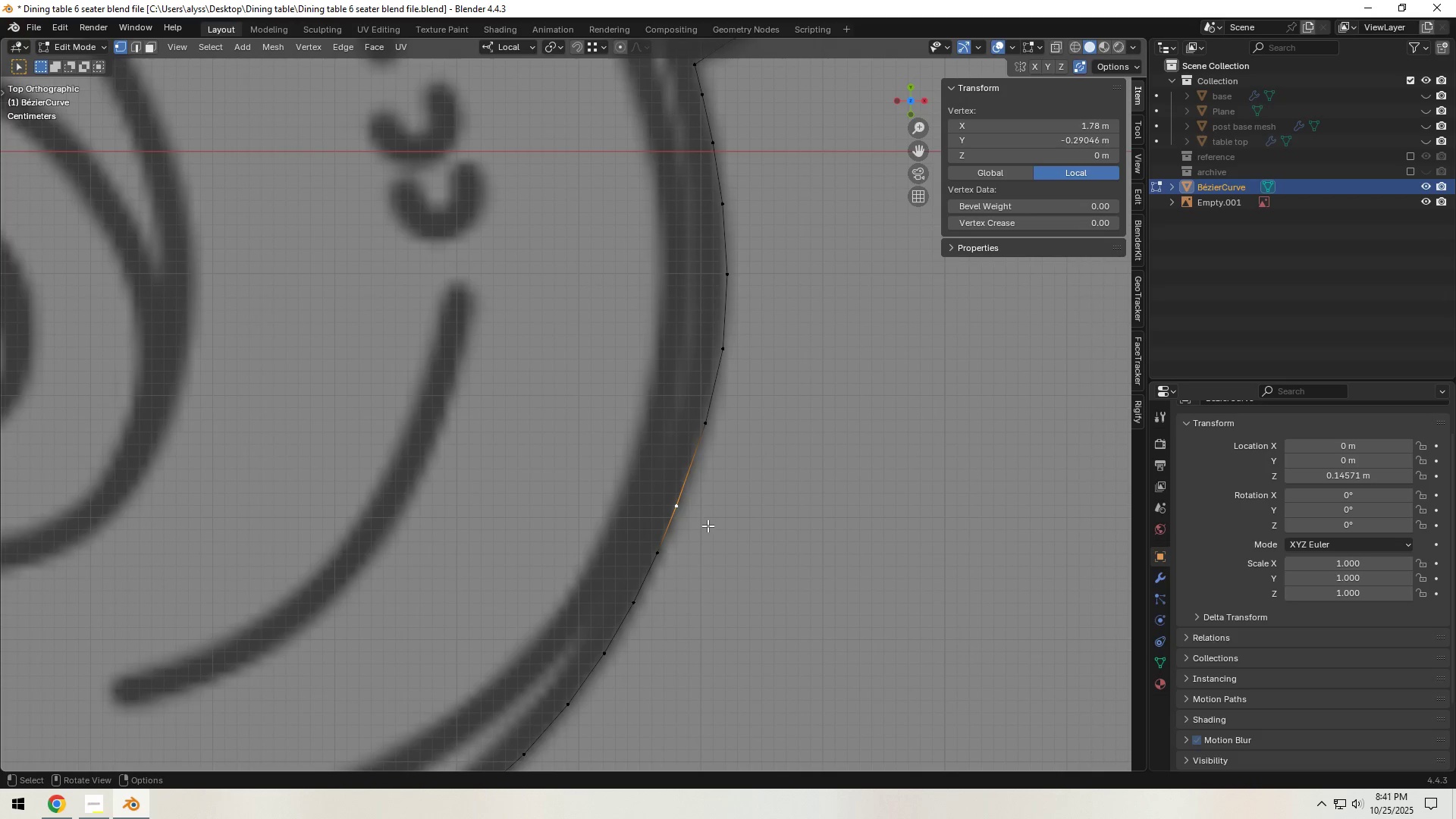 
hold_key(key=ShiftLeft, duration=0.53)
 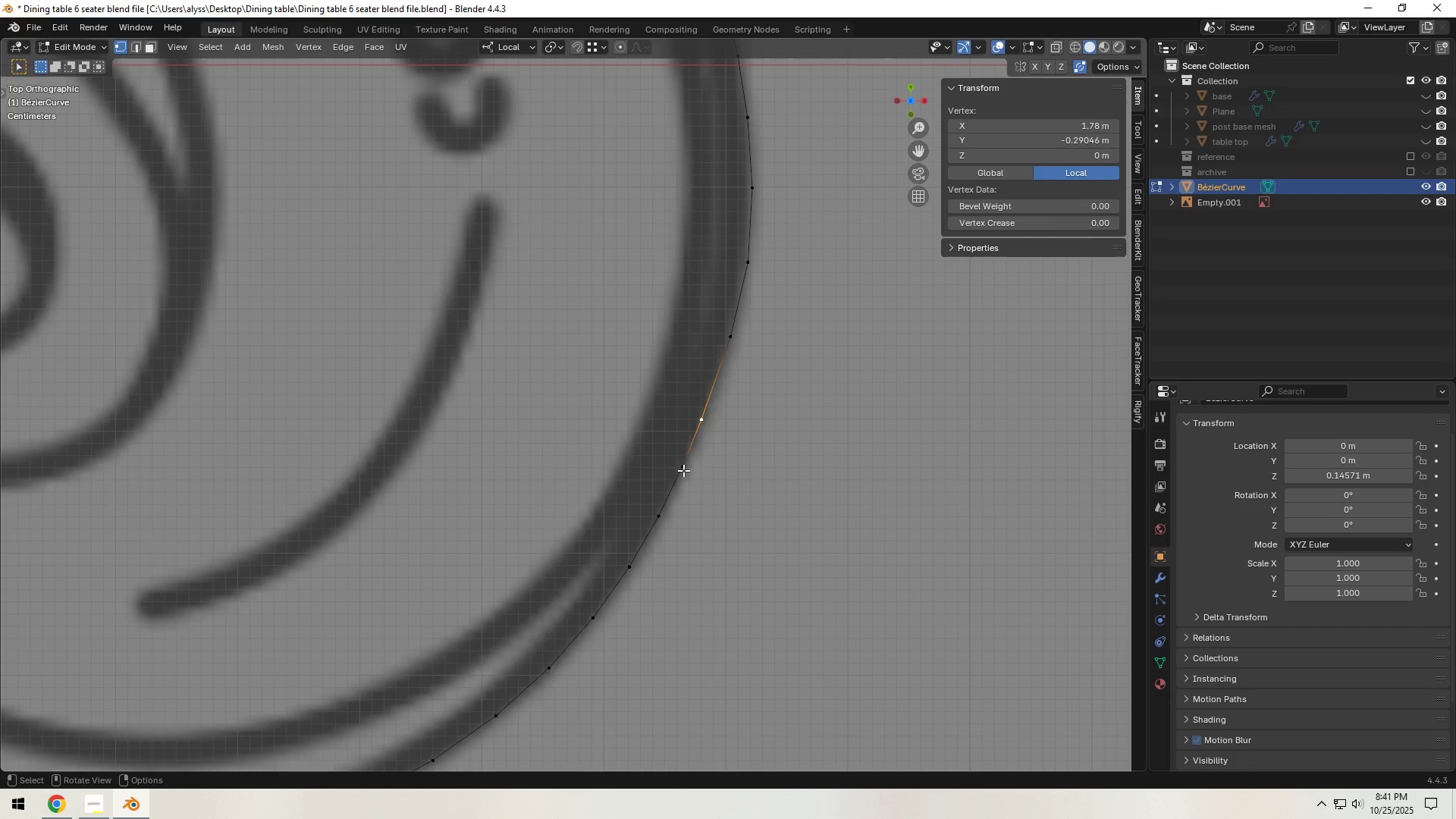 
left_click([683, 470])
 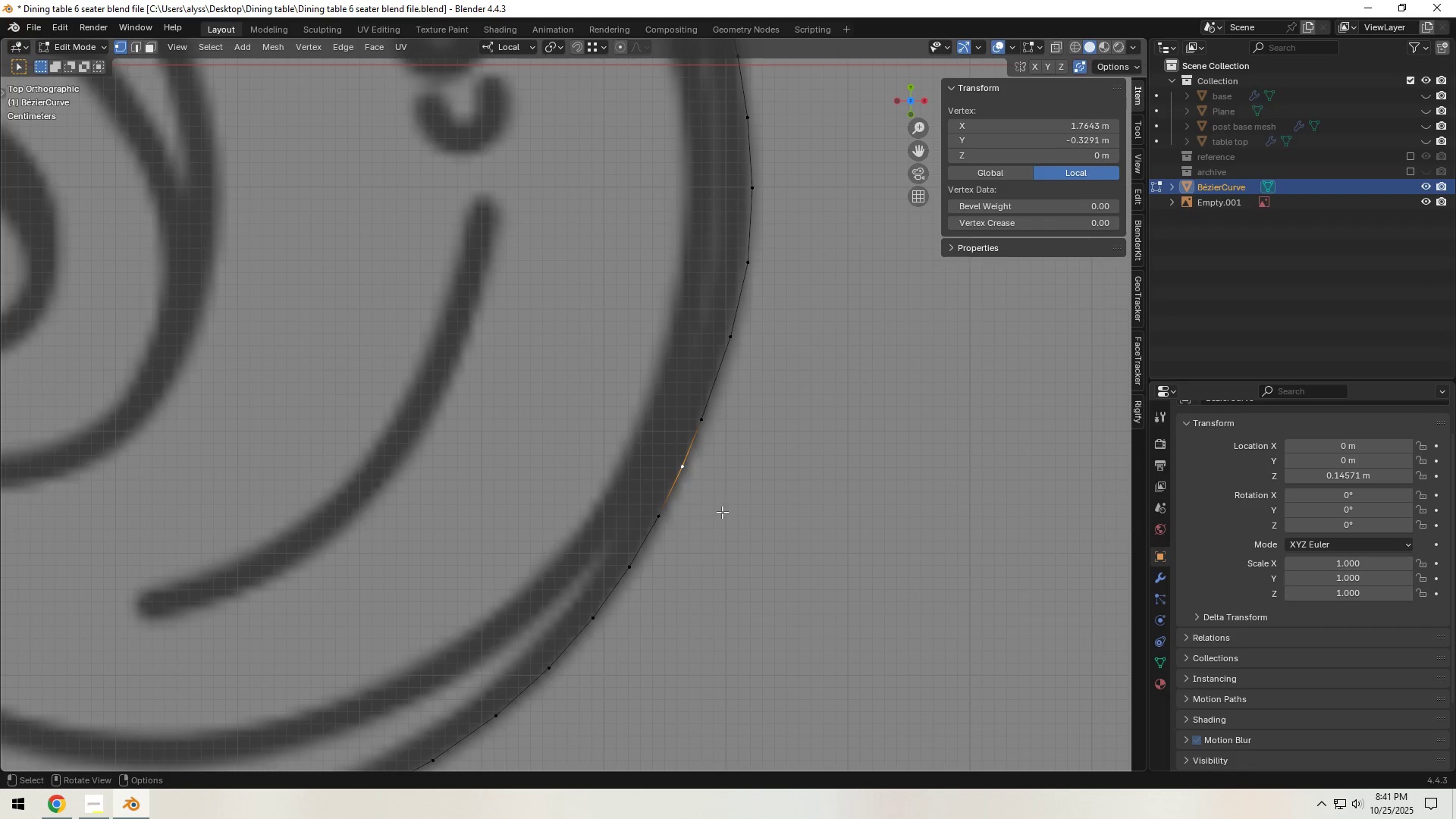 
key(Control+Z)
 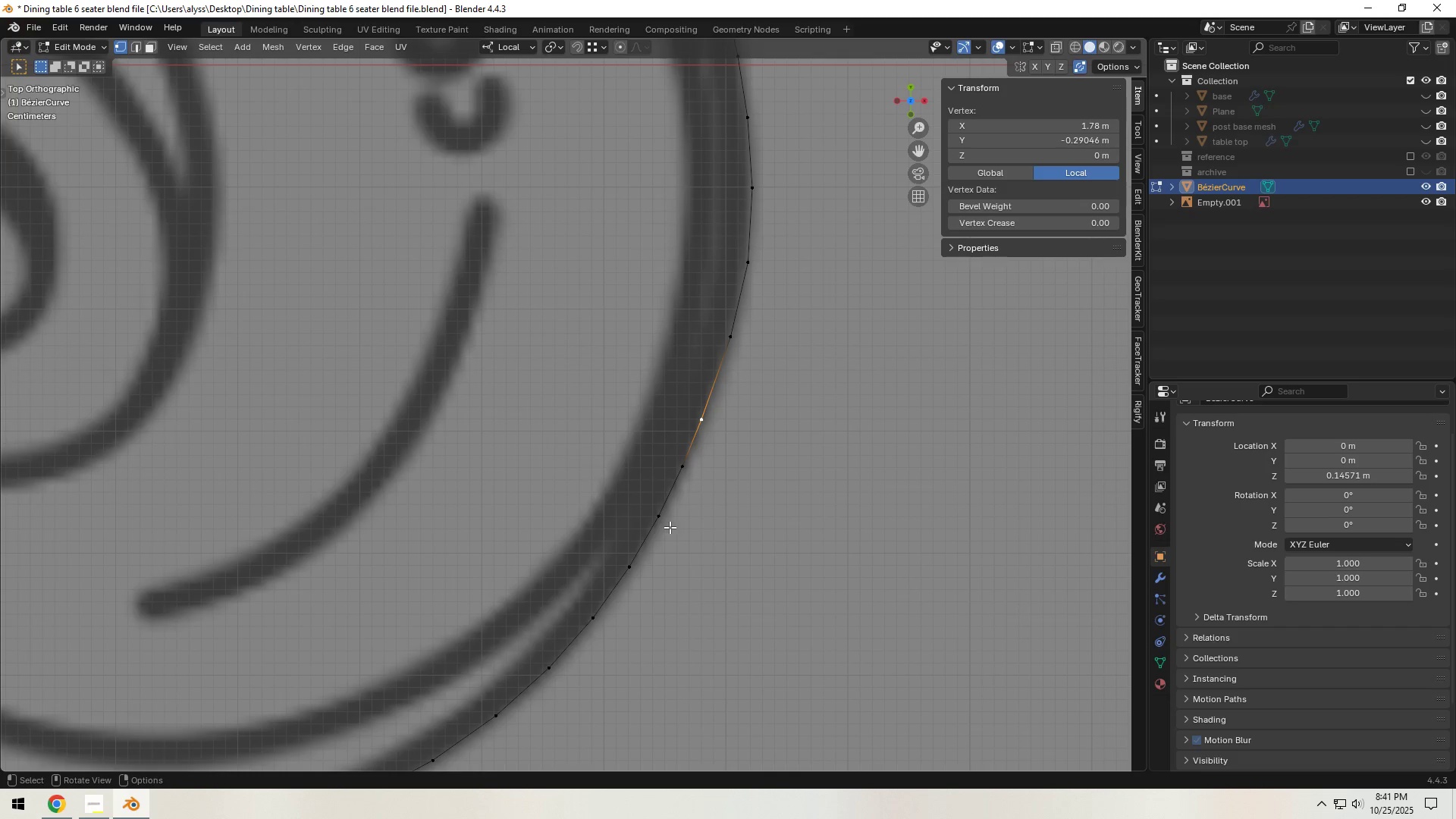 
key(Control+X)
 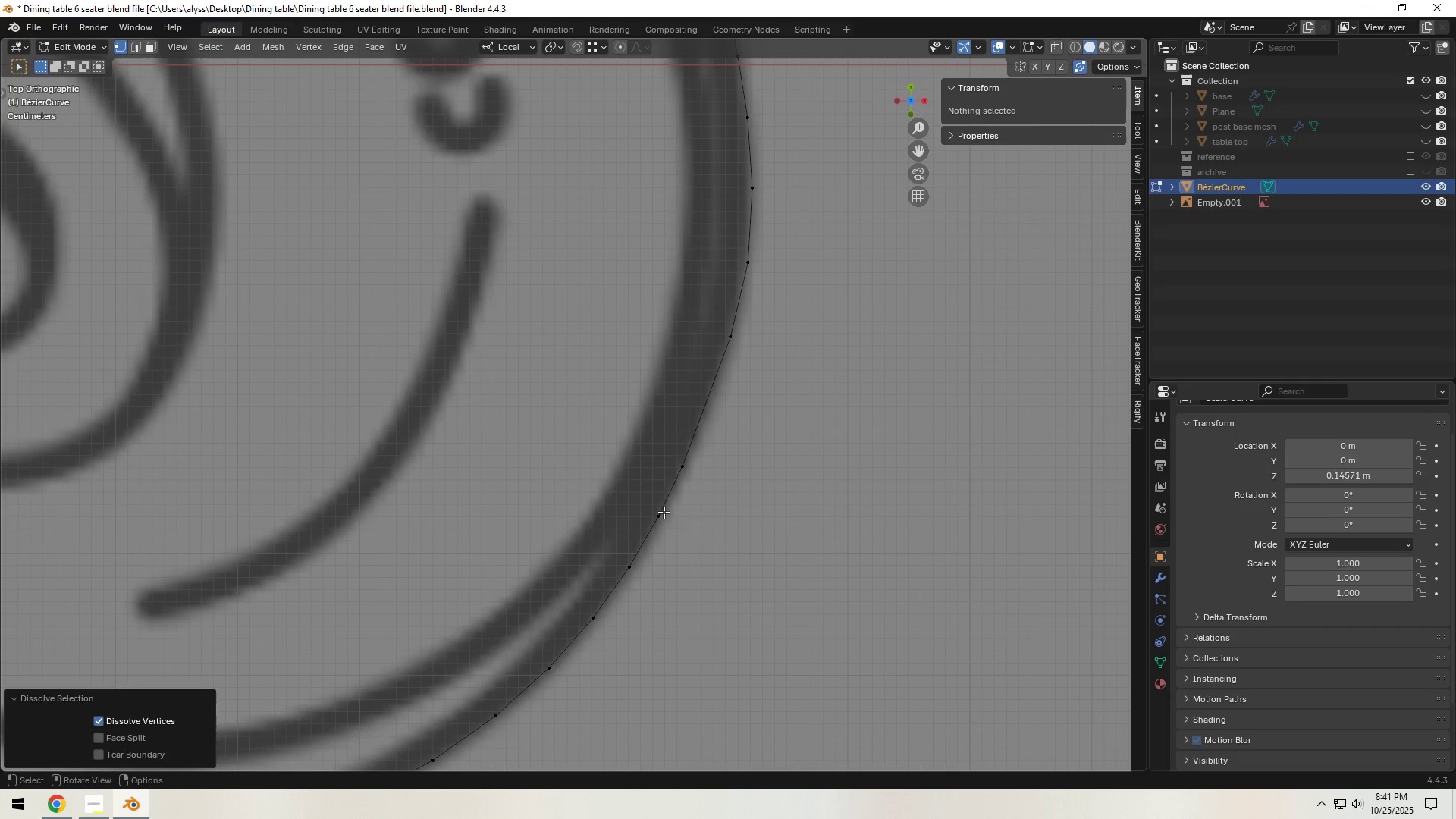 
key(Control+ControlLeft)
 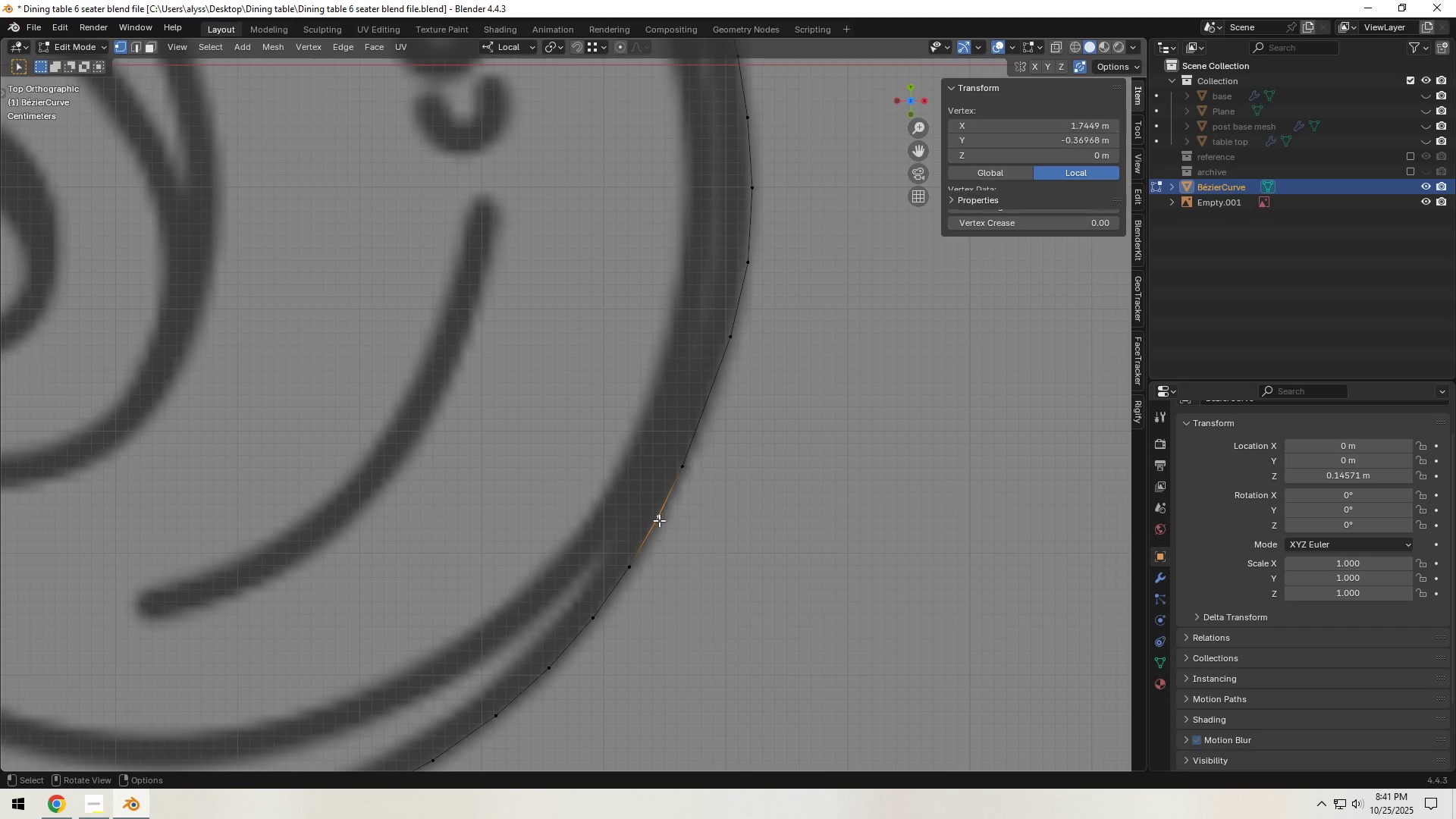 
key(Control+X)
 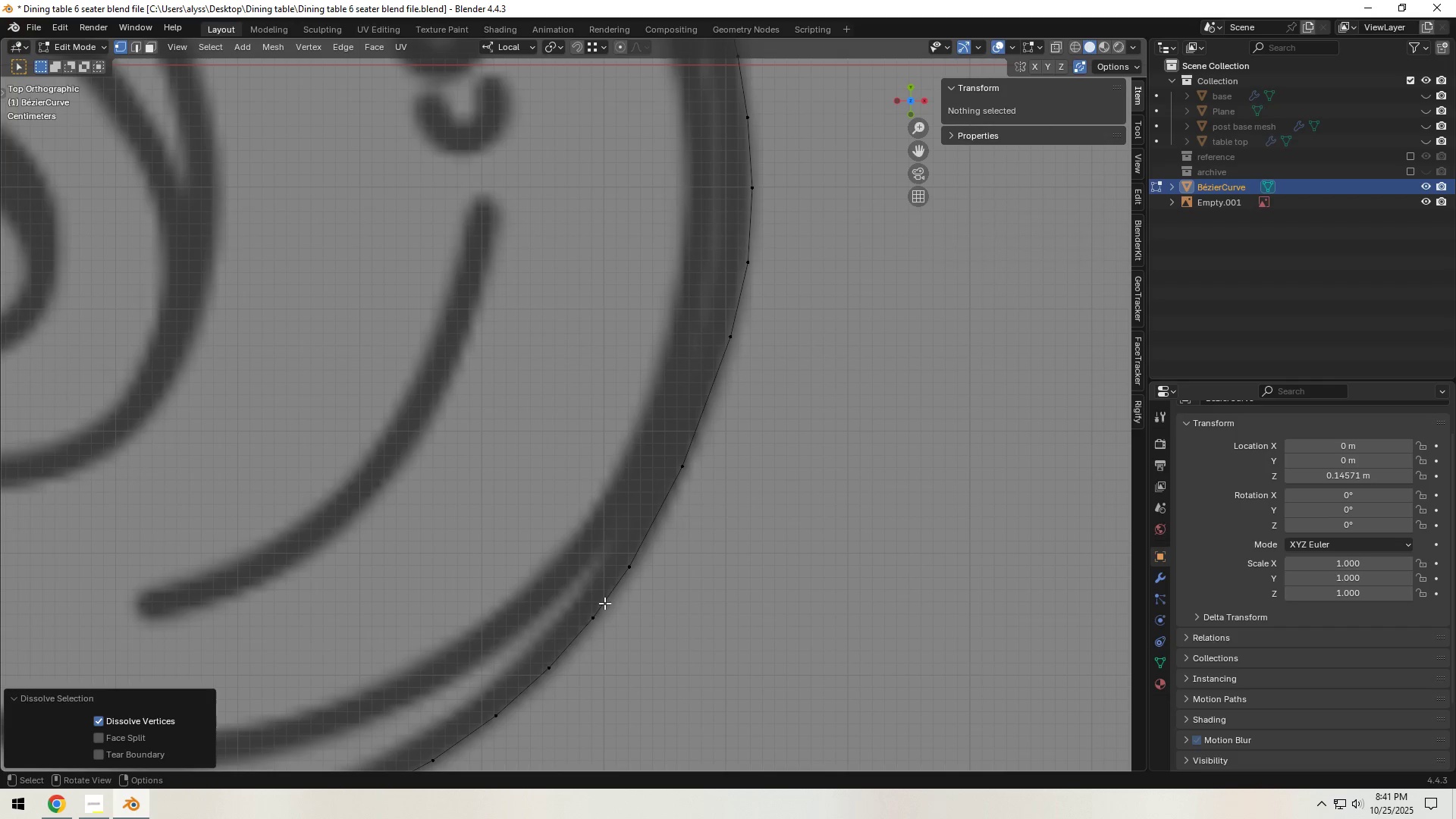 
left_click([601, 608])
 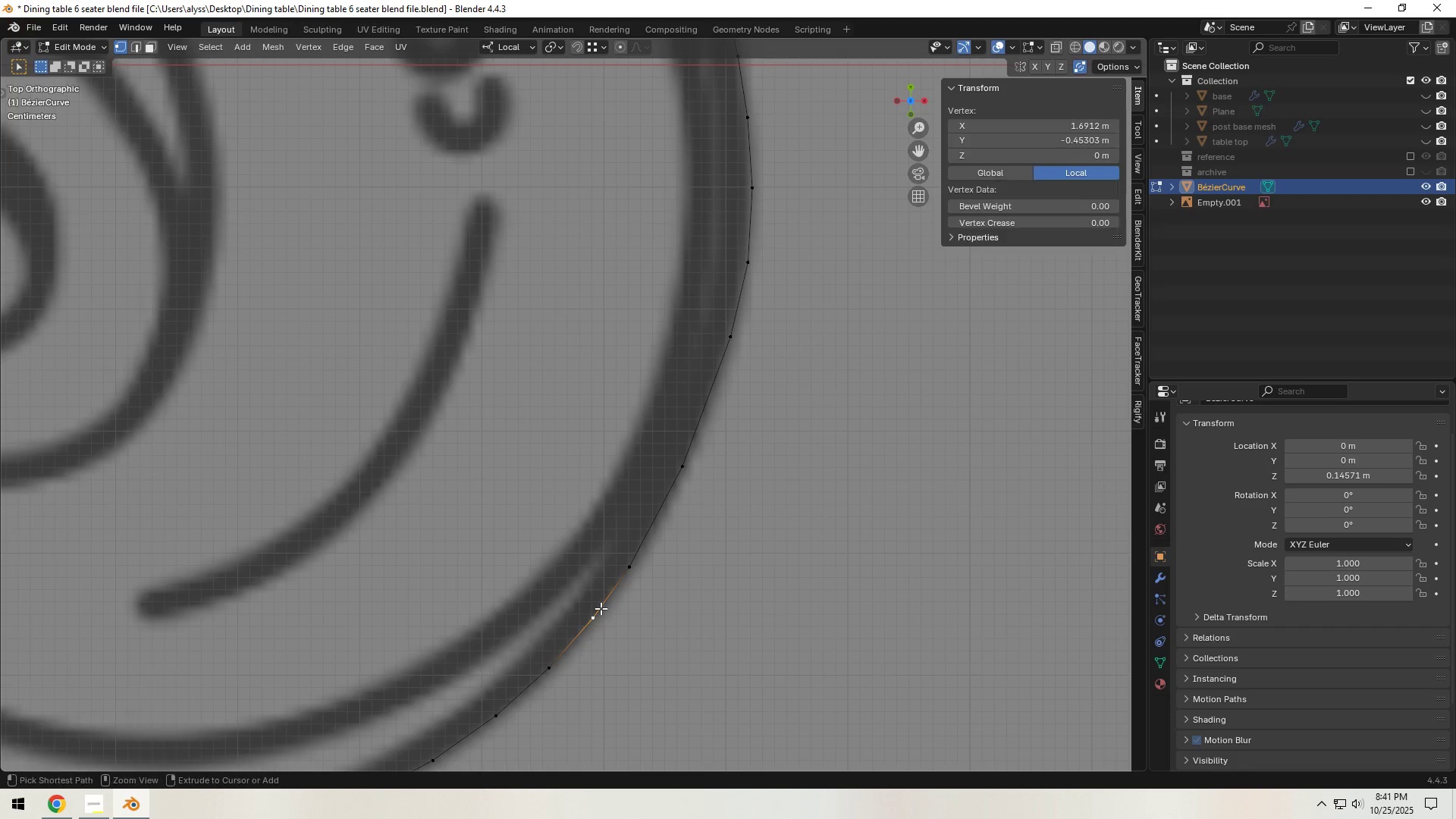 
key(Control+ControlLeft)
 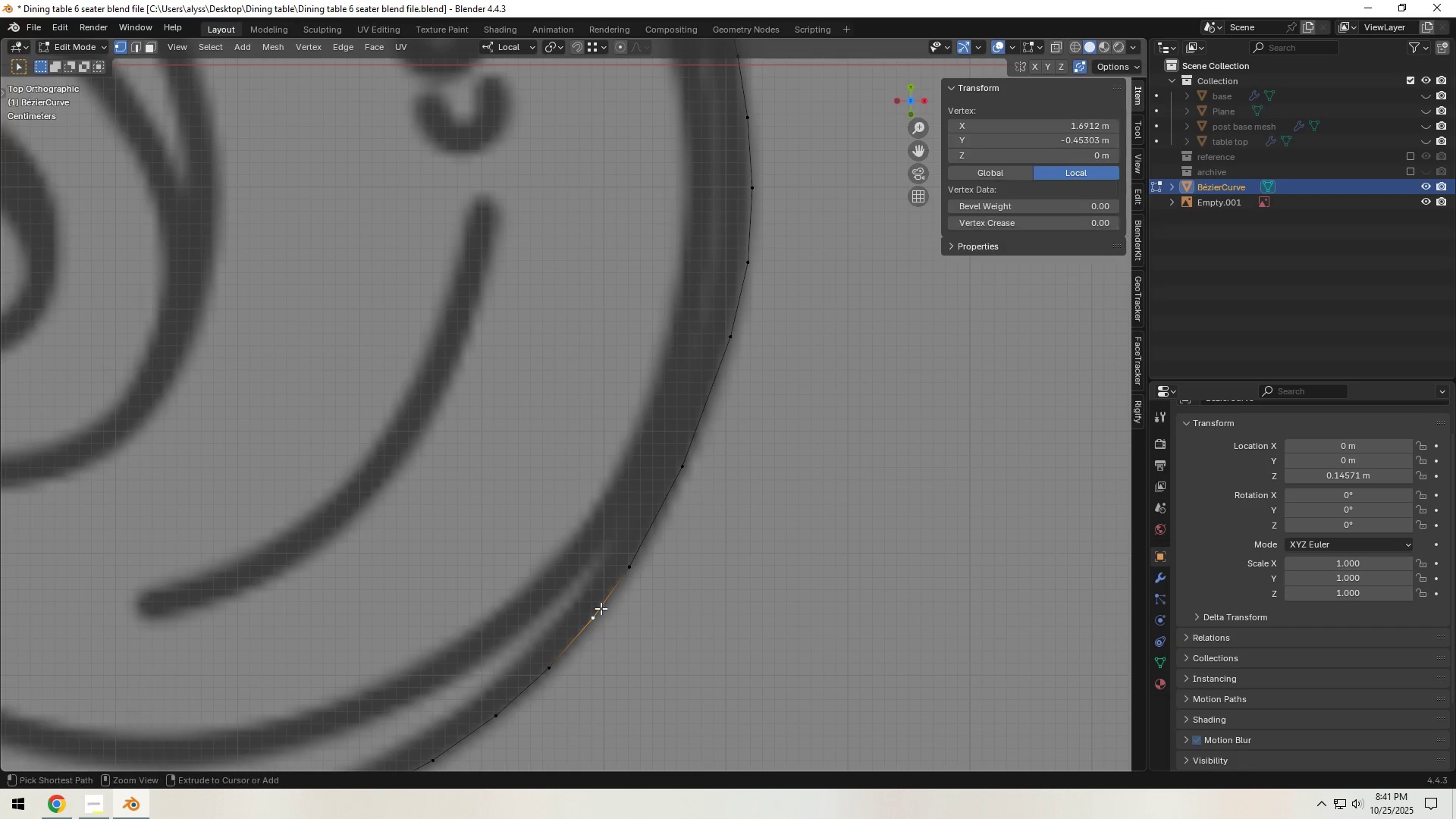 
key(Control+X)
 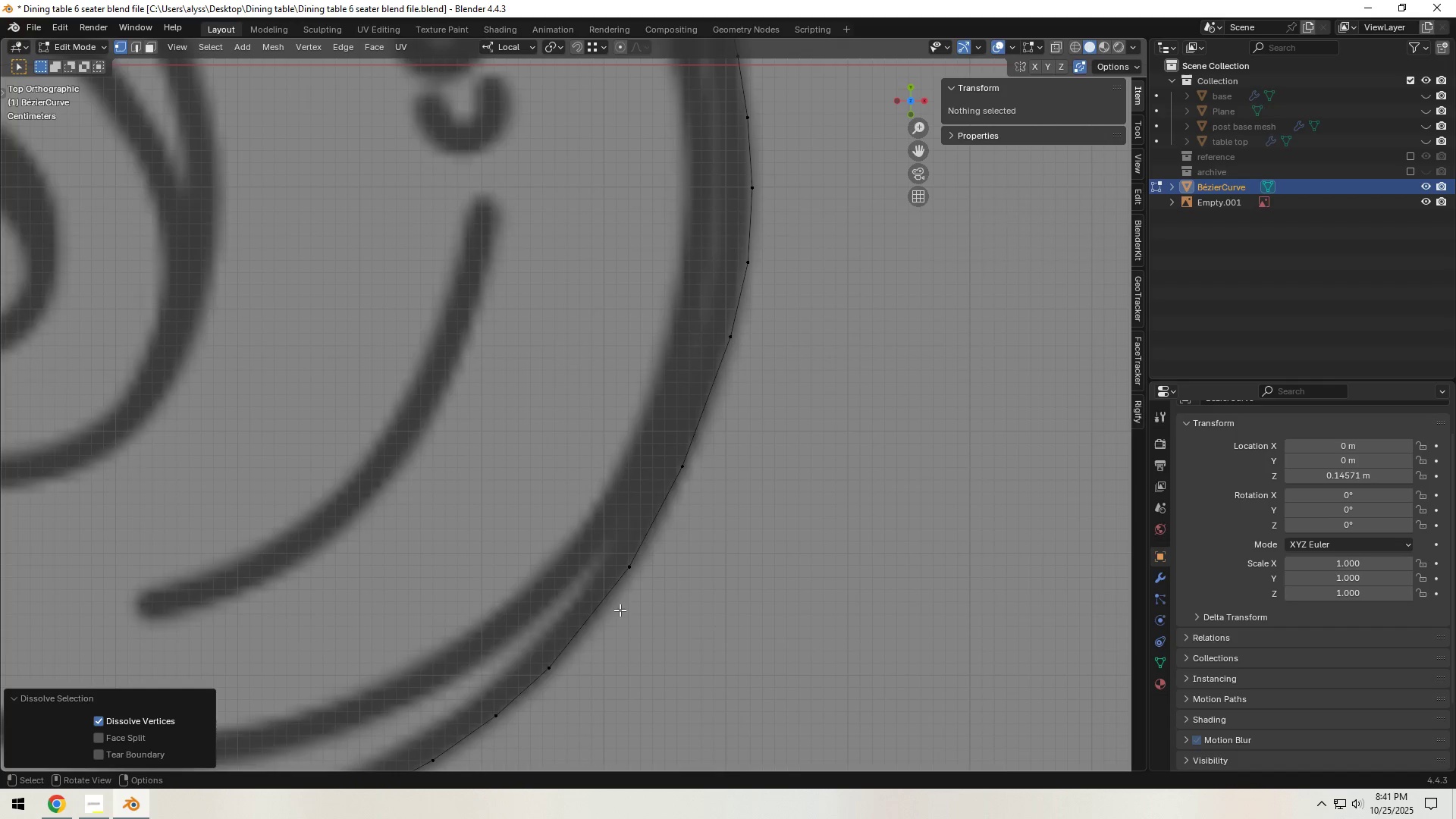 
scroll: coordinate [625, 609], scroll_direction: down, amount: 2.0
 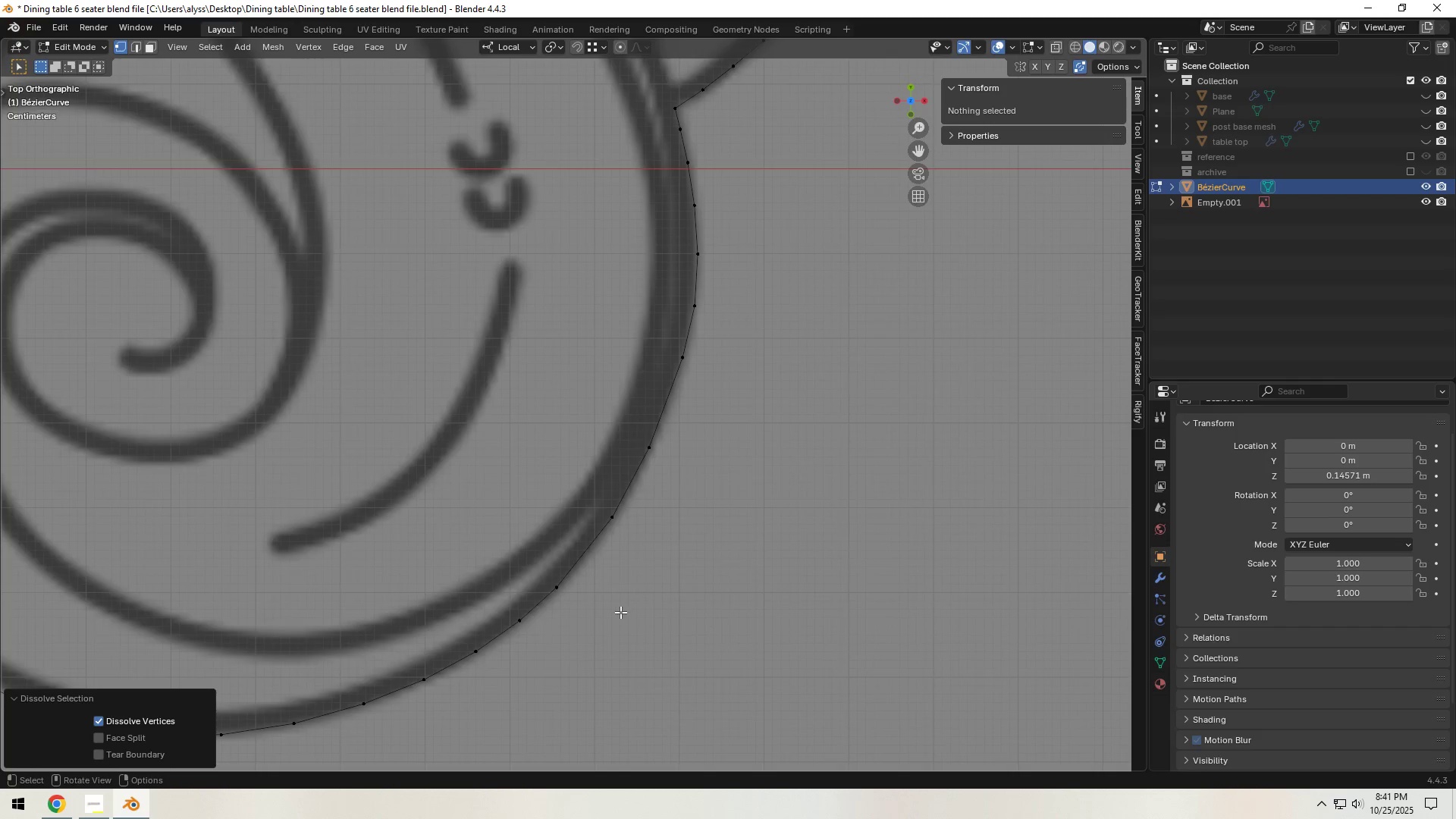 
hold_key(key=ShiftLeft, duration=0.64)
 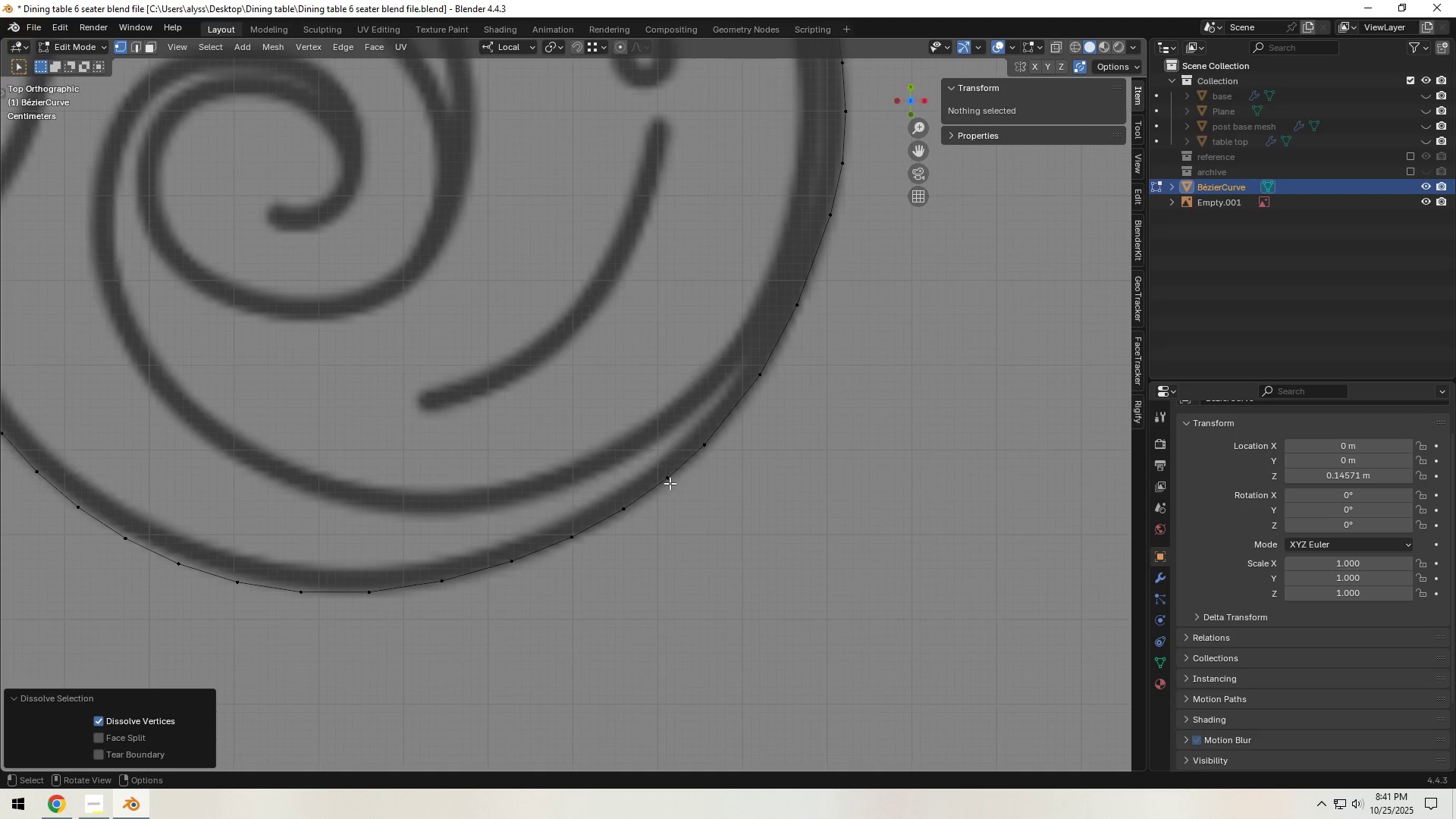 
key(Control+ControlLeft)
 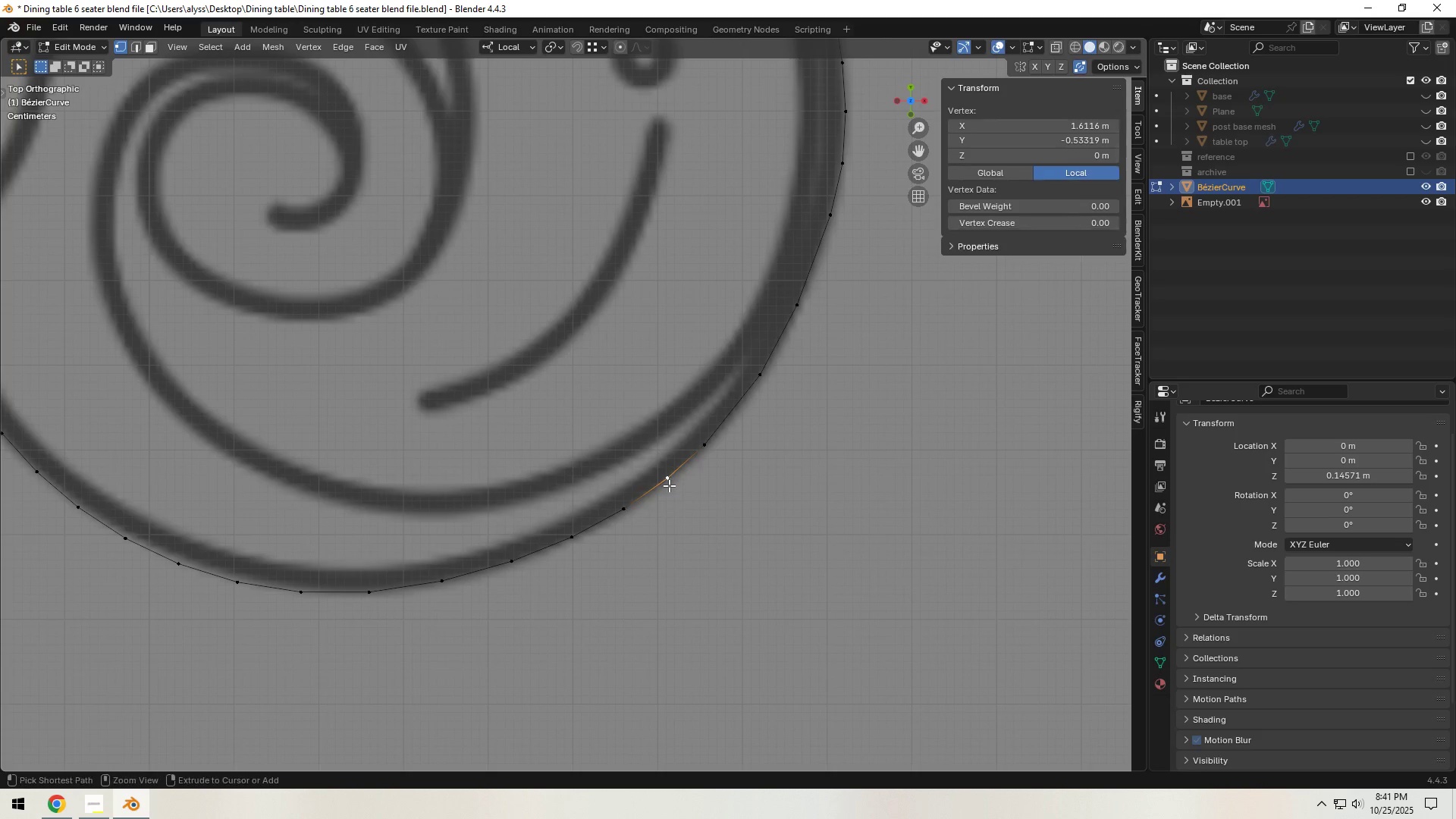 
key(Control+X)
 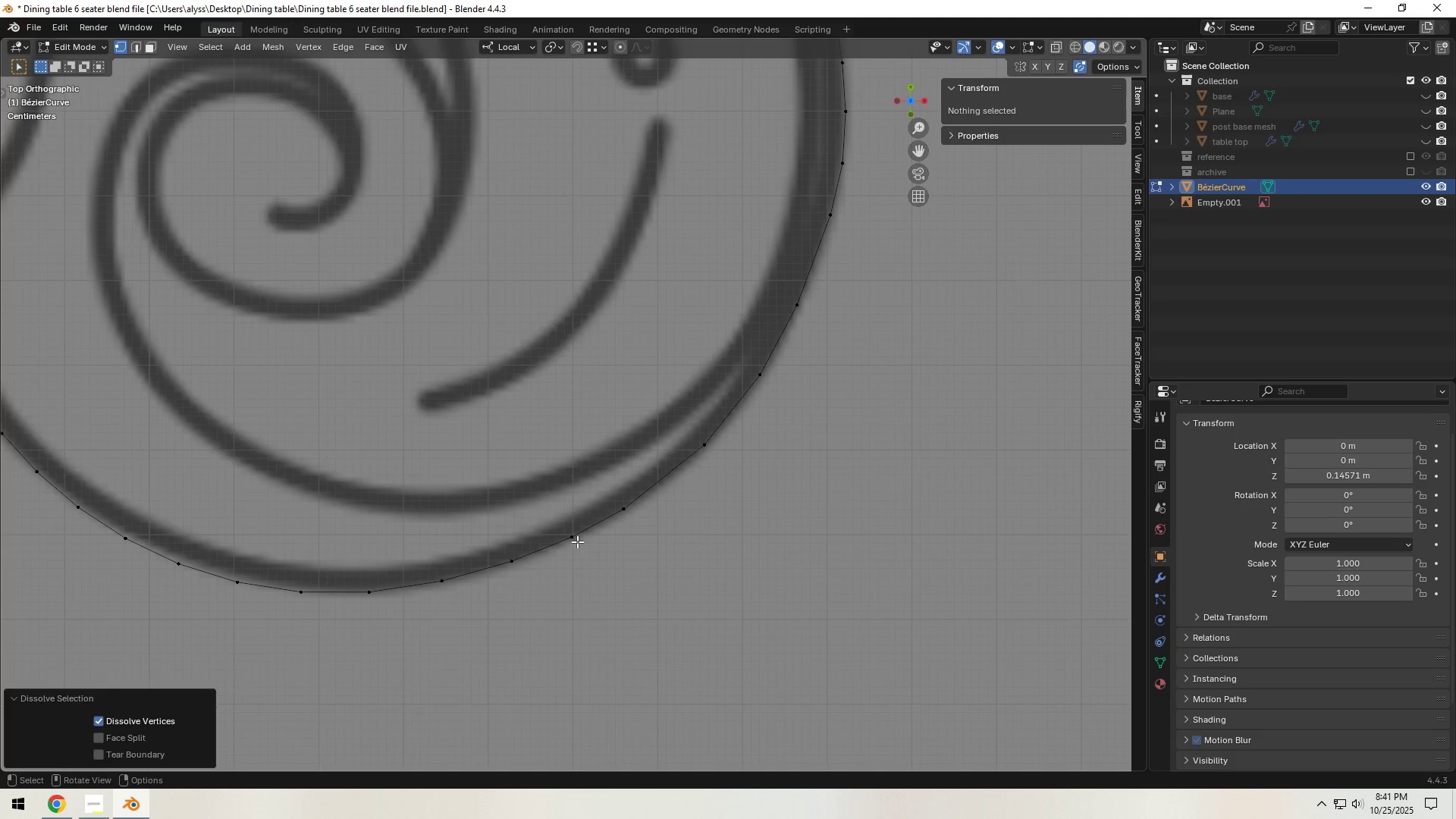 
left_click([576, 541])
 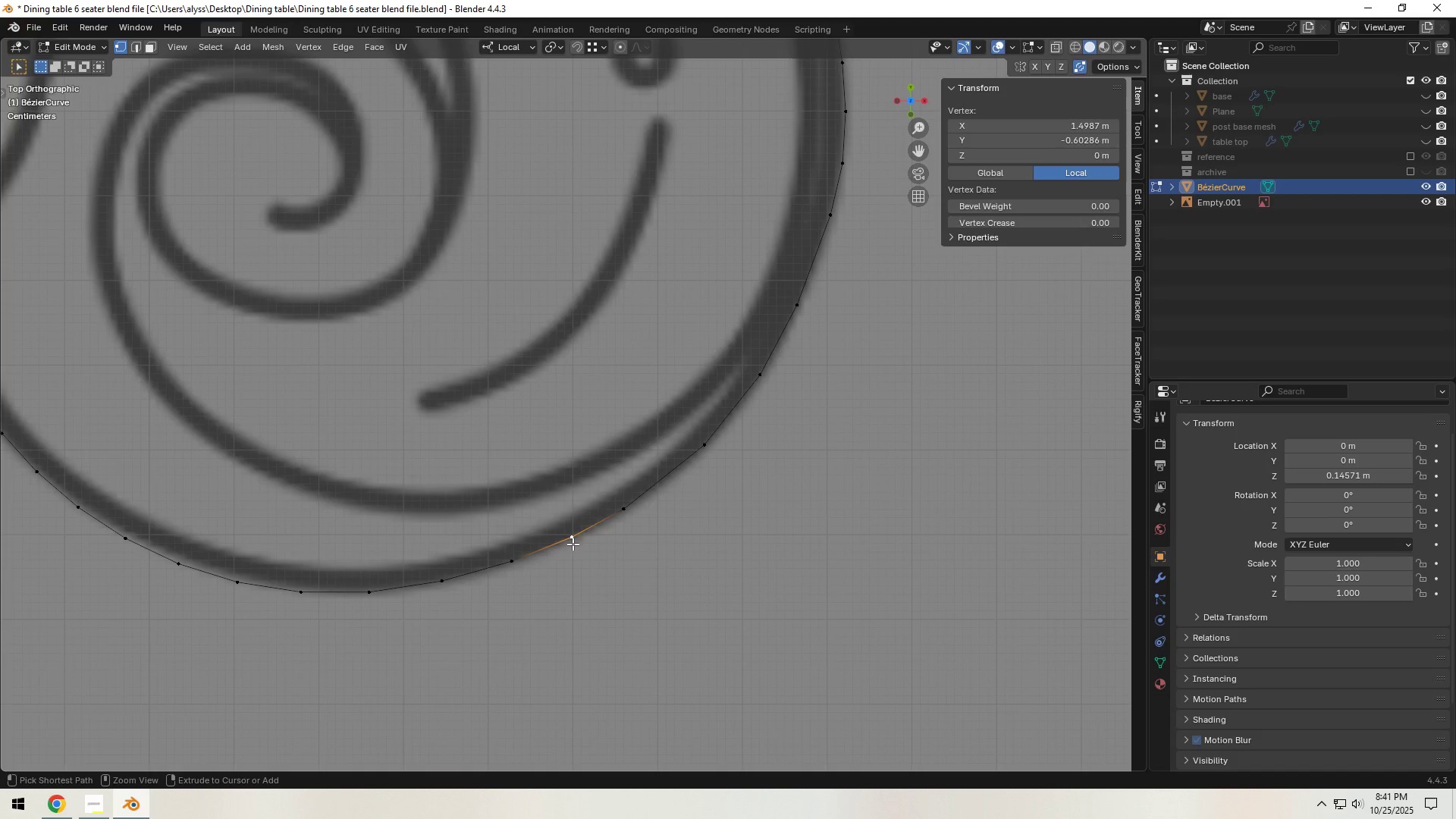 
key(Control+ControlLeft)
 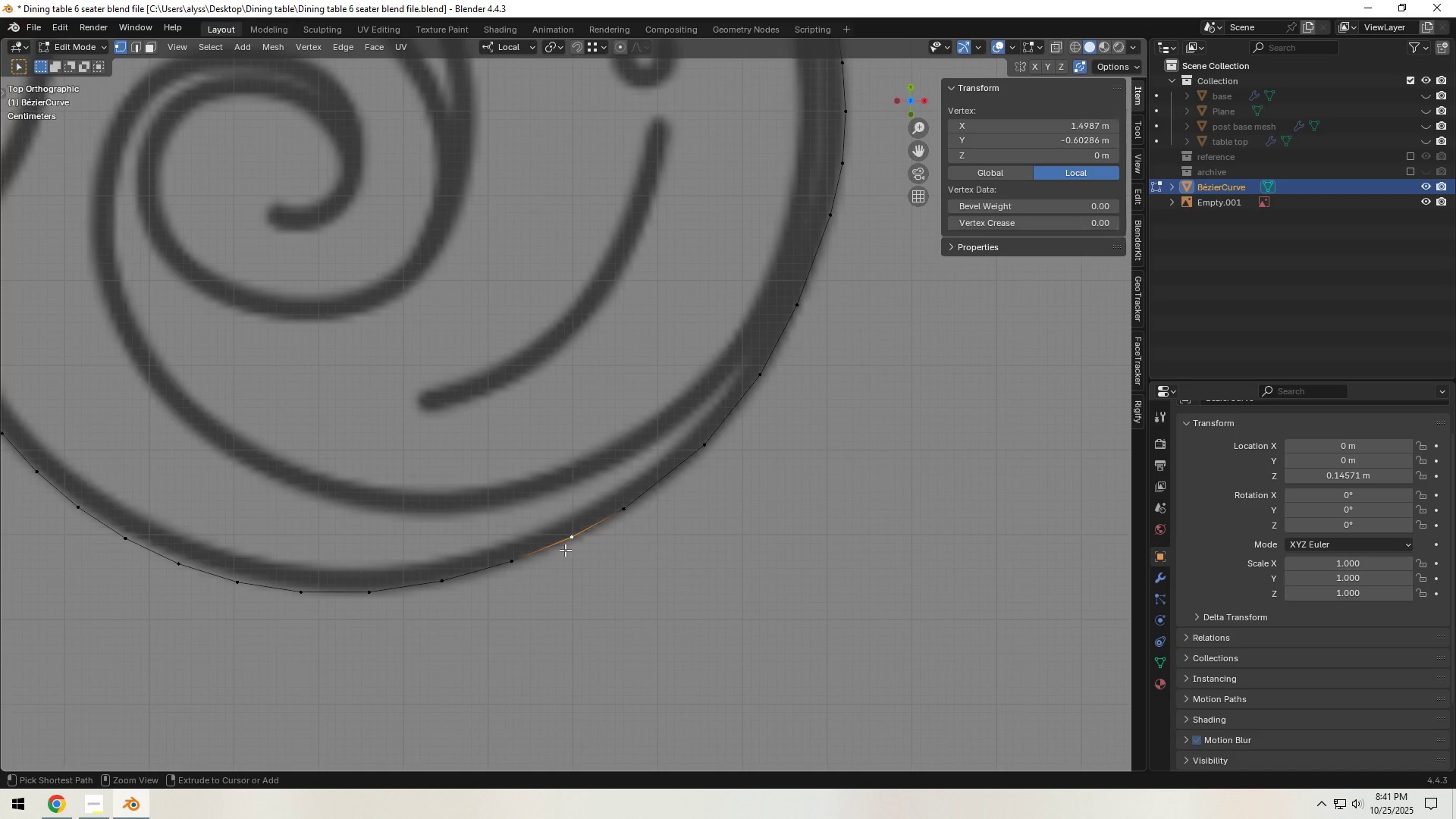 
key(Control+X)
 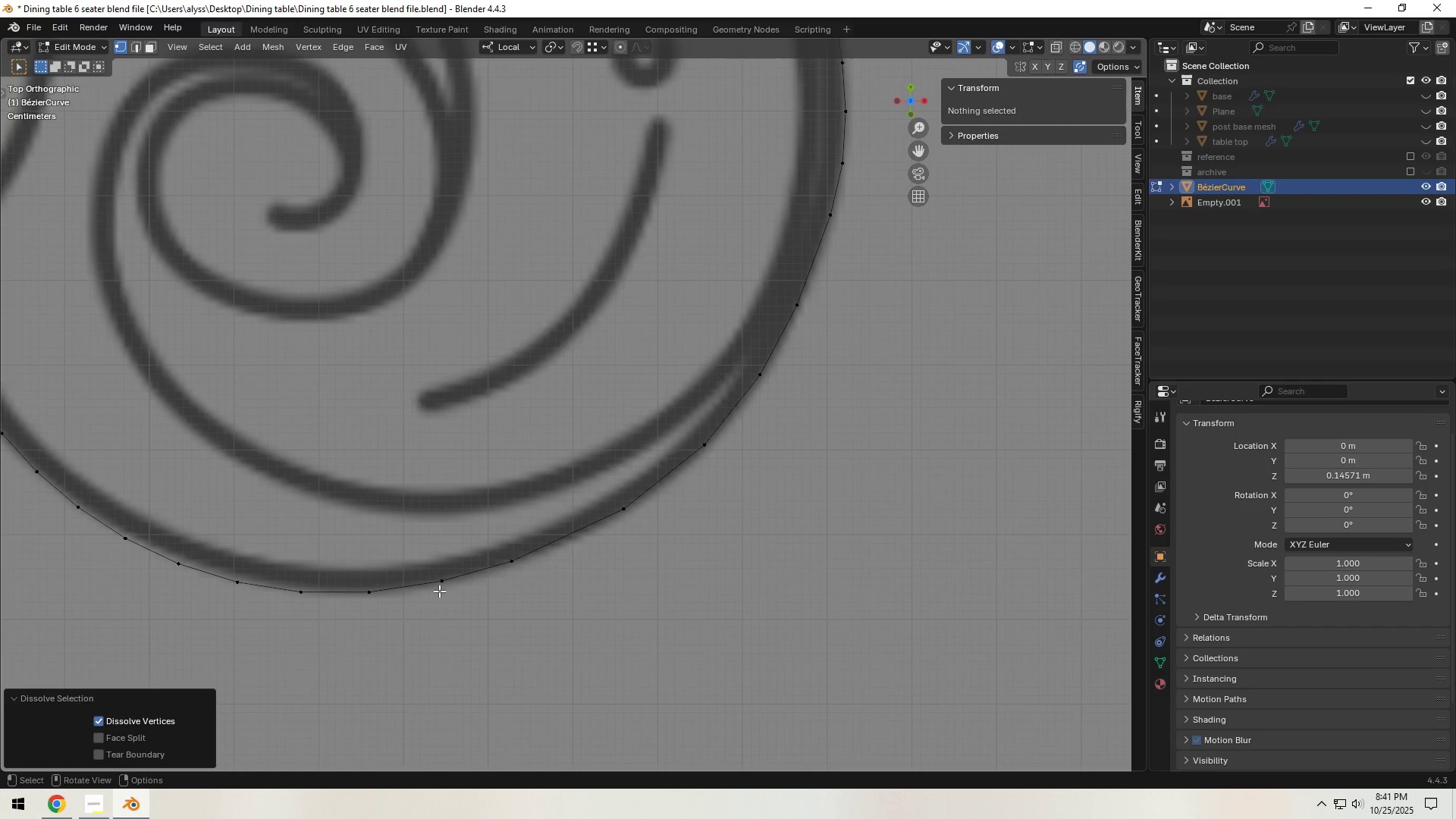 
key(Control+ControlLeft)
 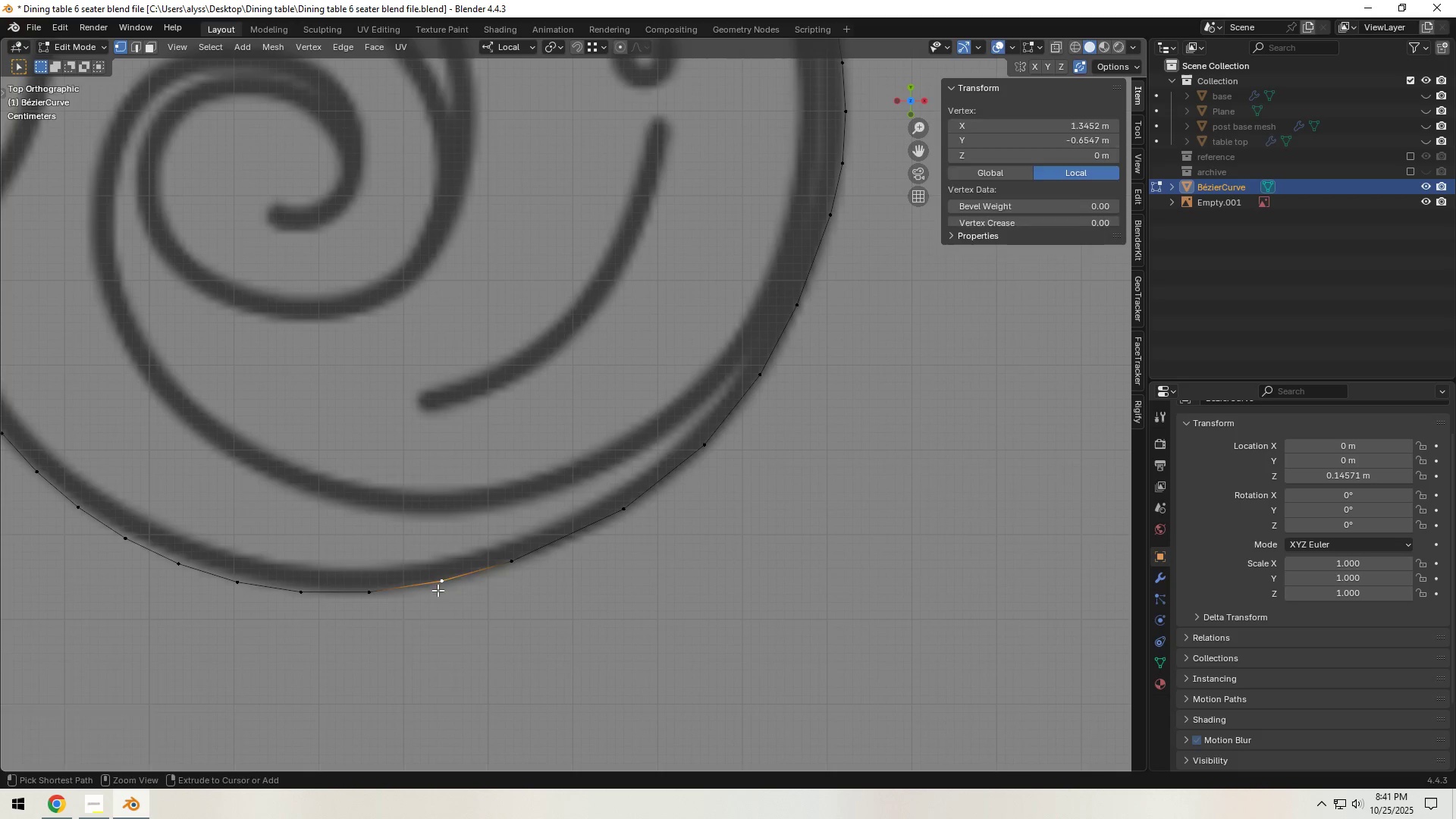 
key(Control+X)
 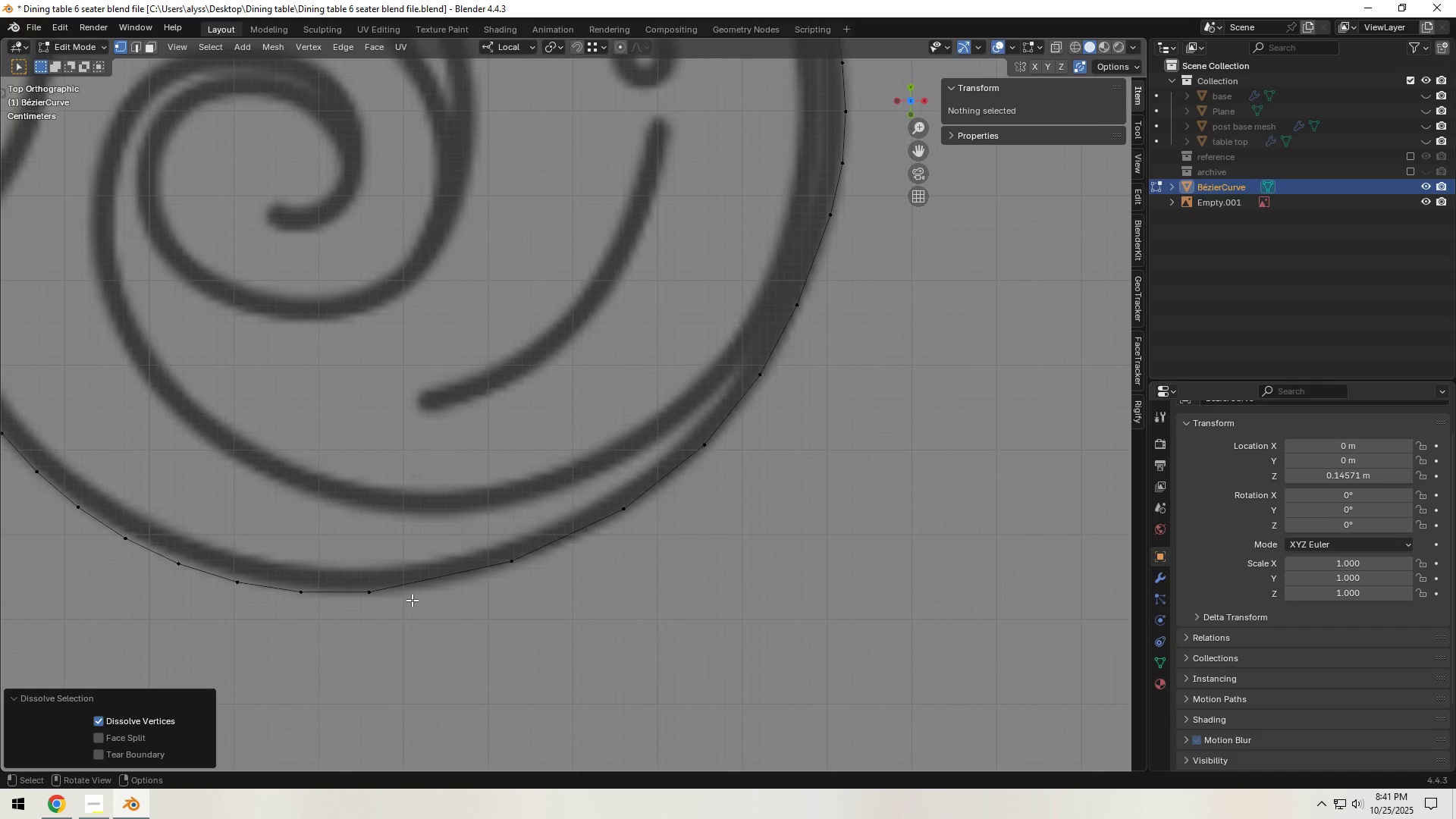 
hold_key(key=ShiftLeft, duration=0.58)
 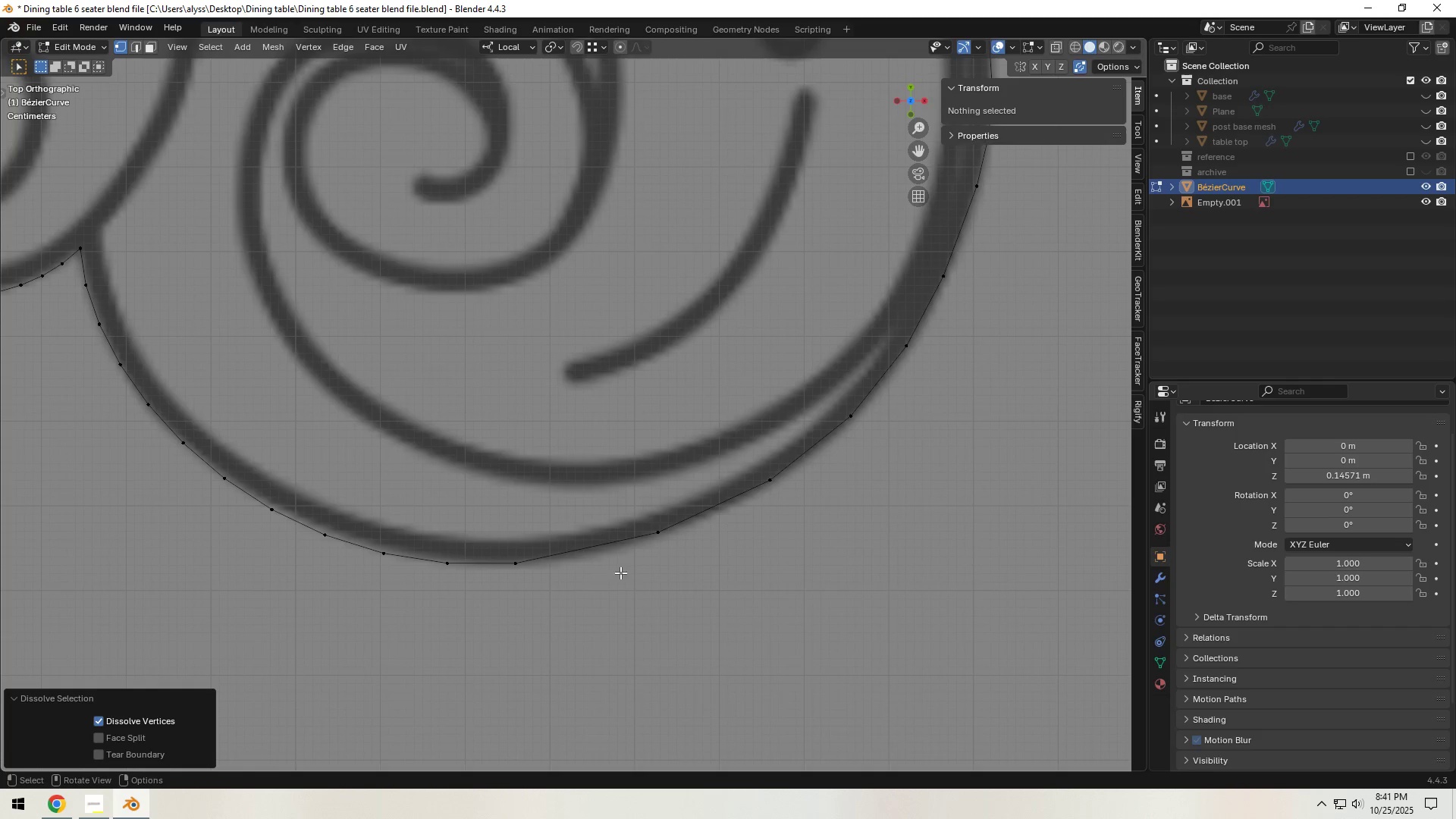 
key(Control+Z)
 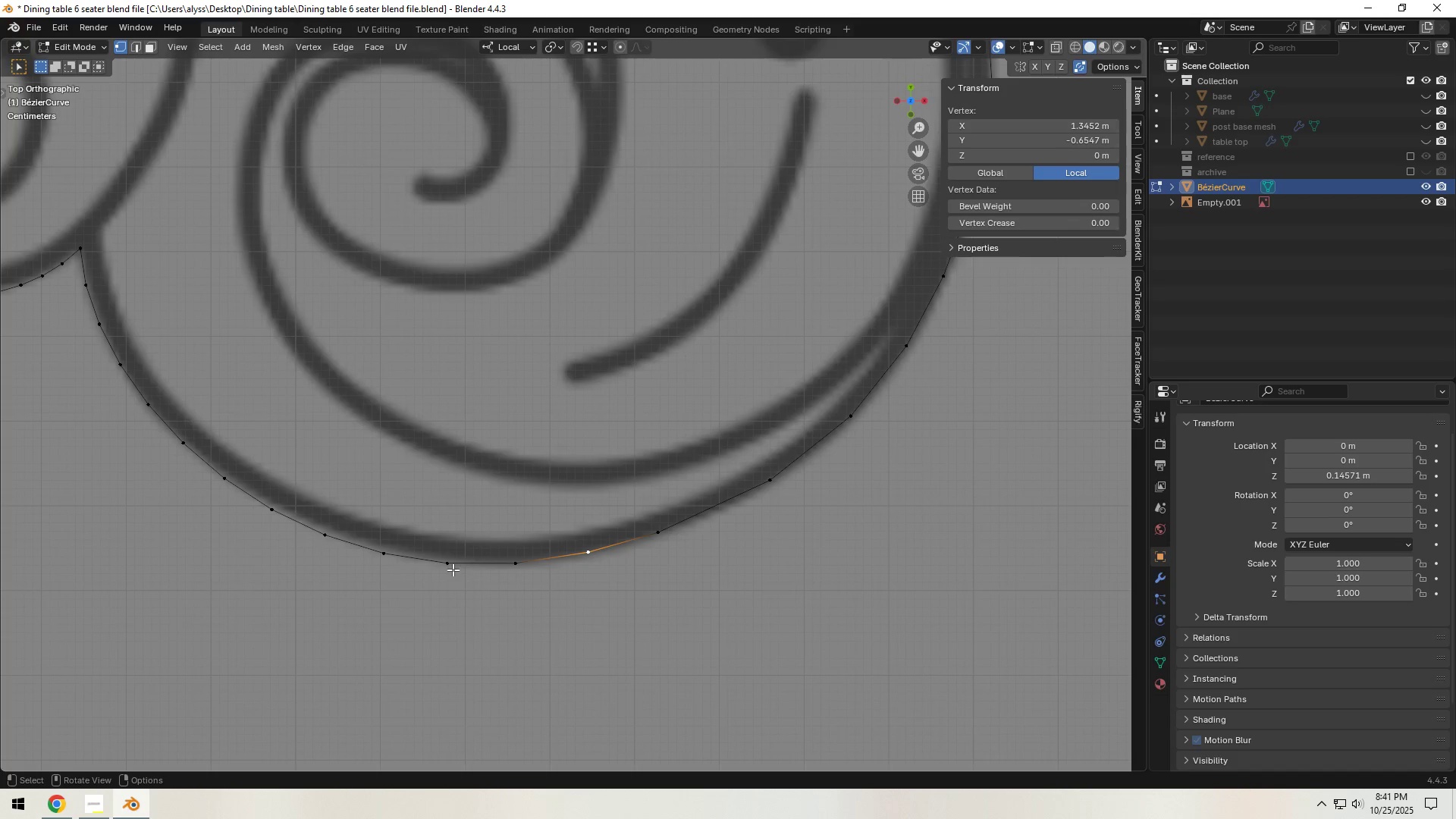 
hold_key(key=ShiftLeft, duration=0.63)
 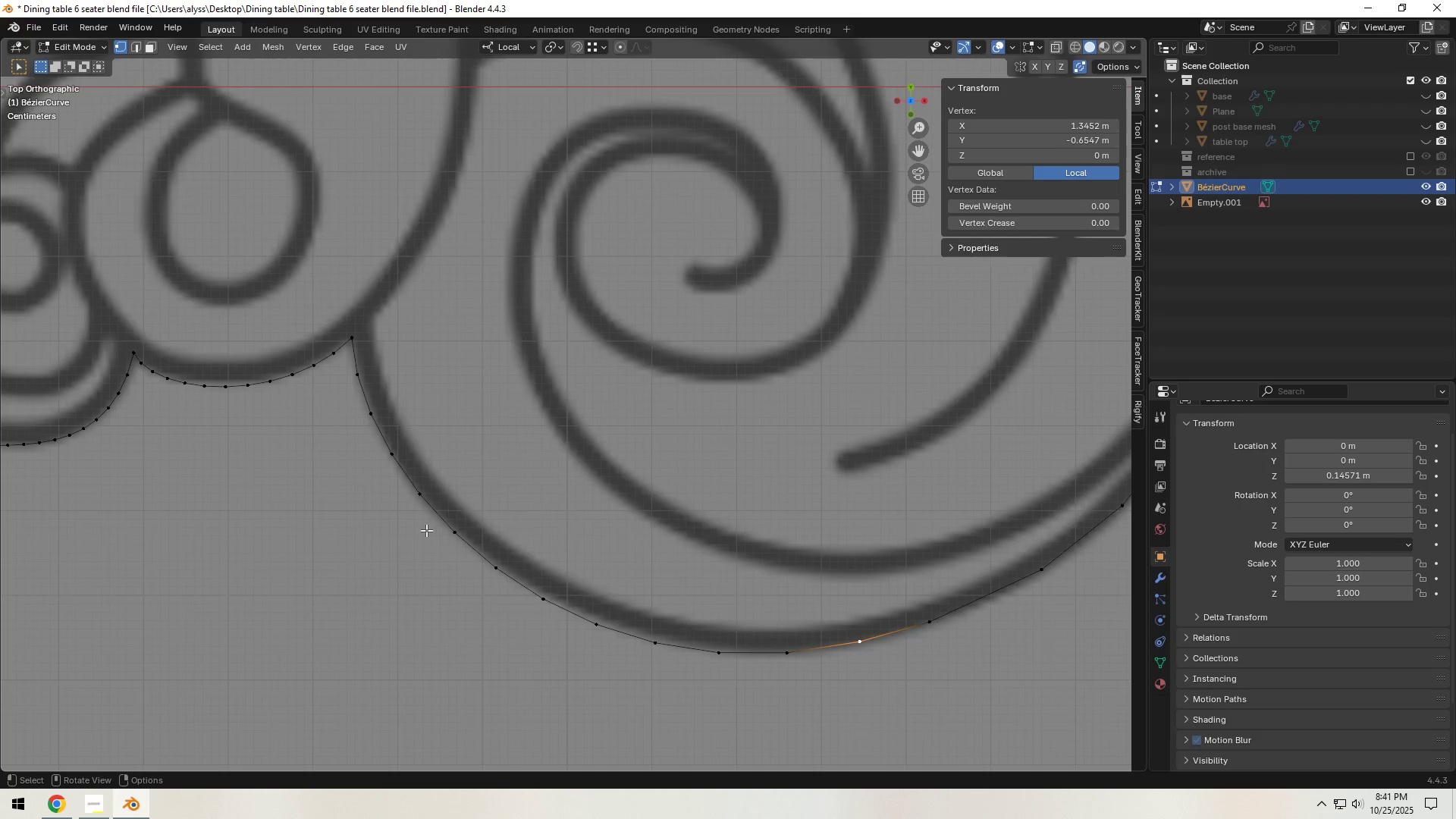 
hold_key(key=ShiftLeft, duration=0.35)
 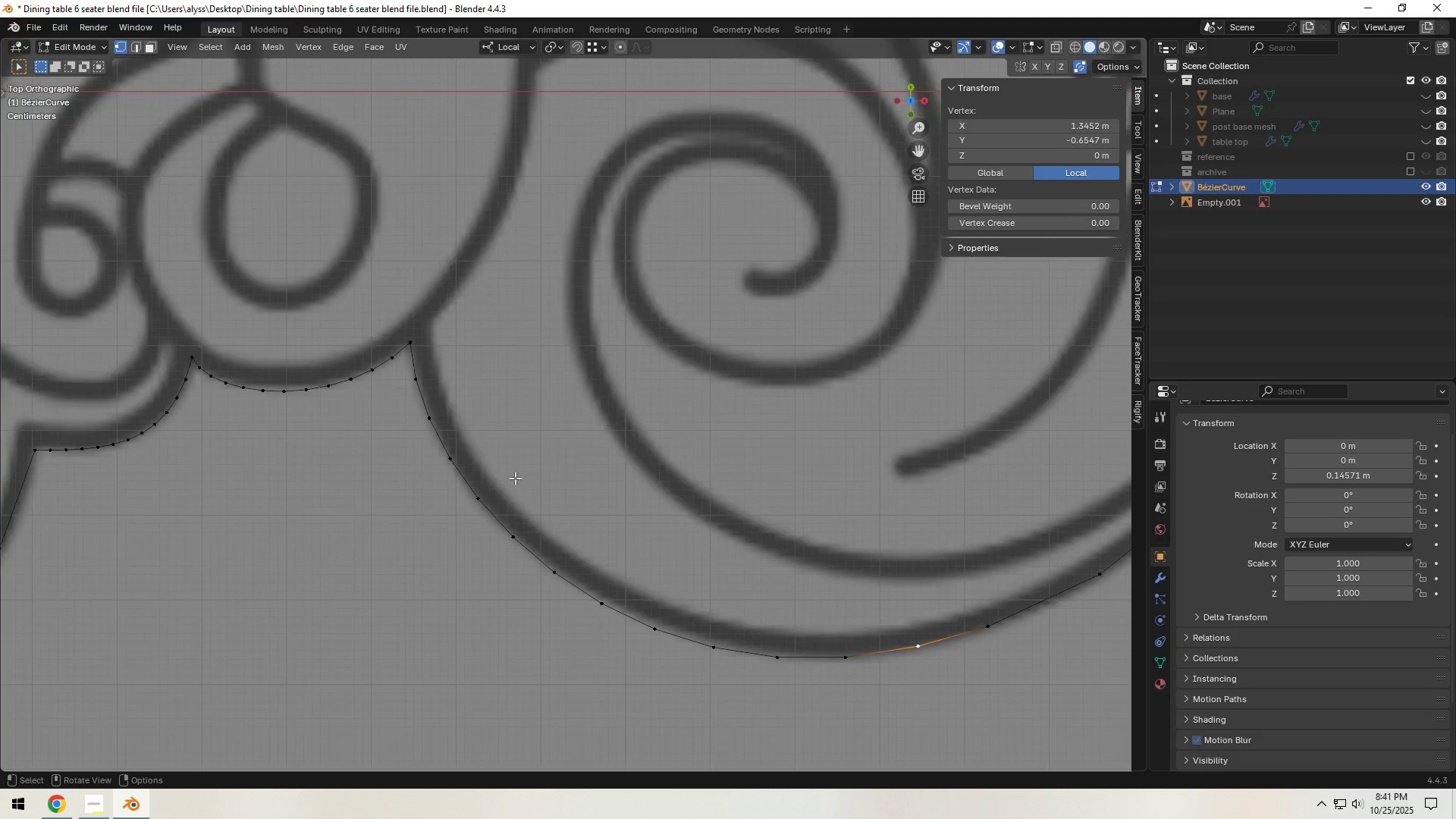 
scroll: coordinate [562, 484], scroll_direction: down, amount: 3.0
 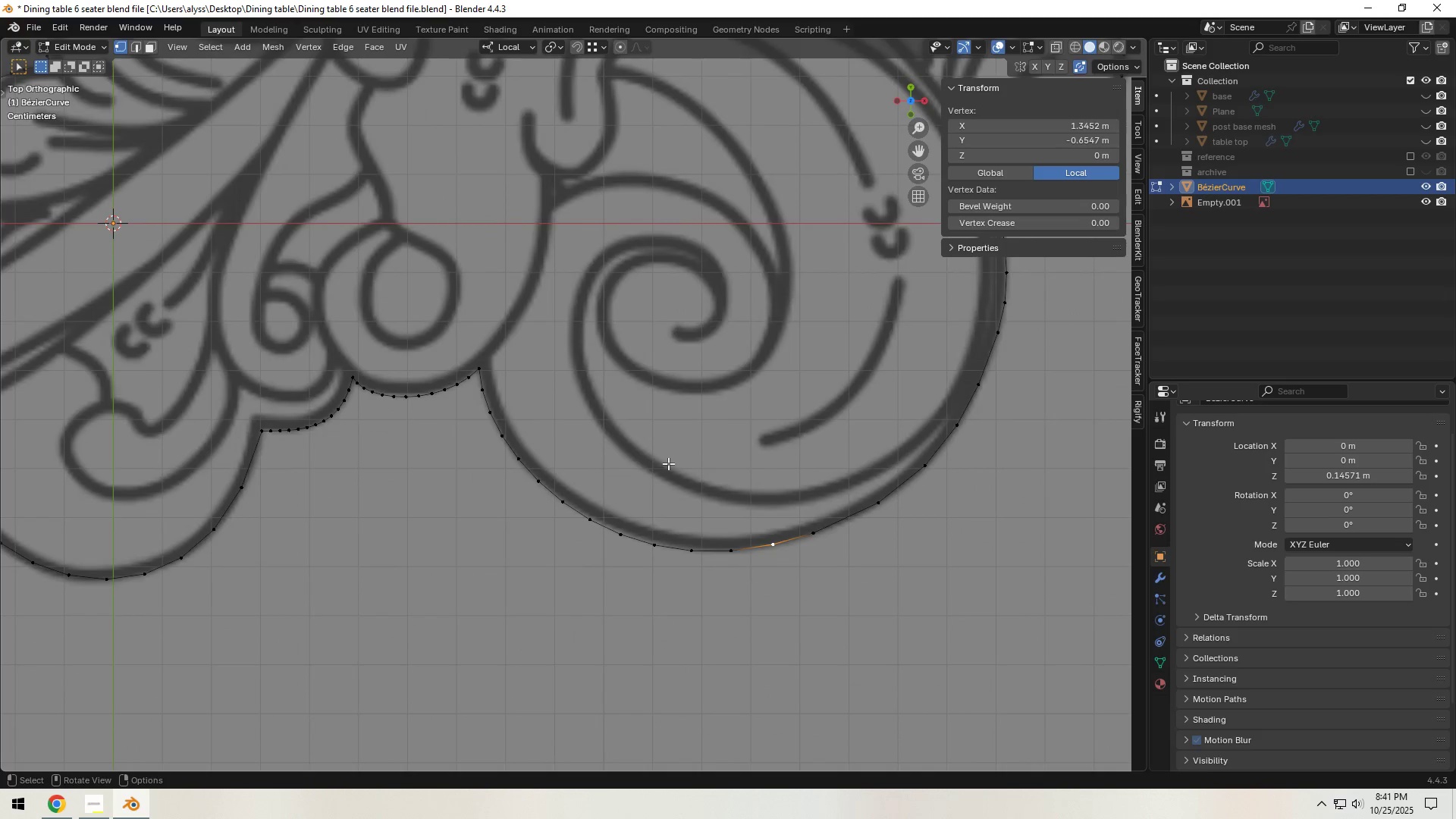 
hold_key(key=ShiftLeft, duration=1.0)
 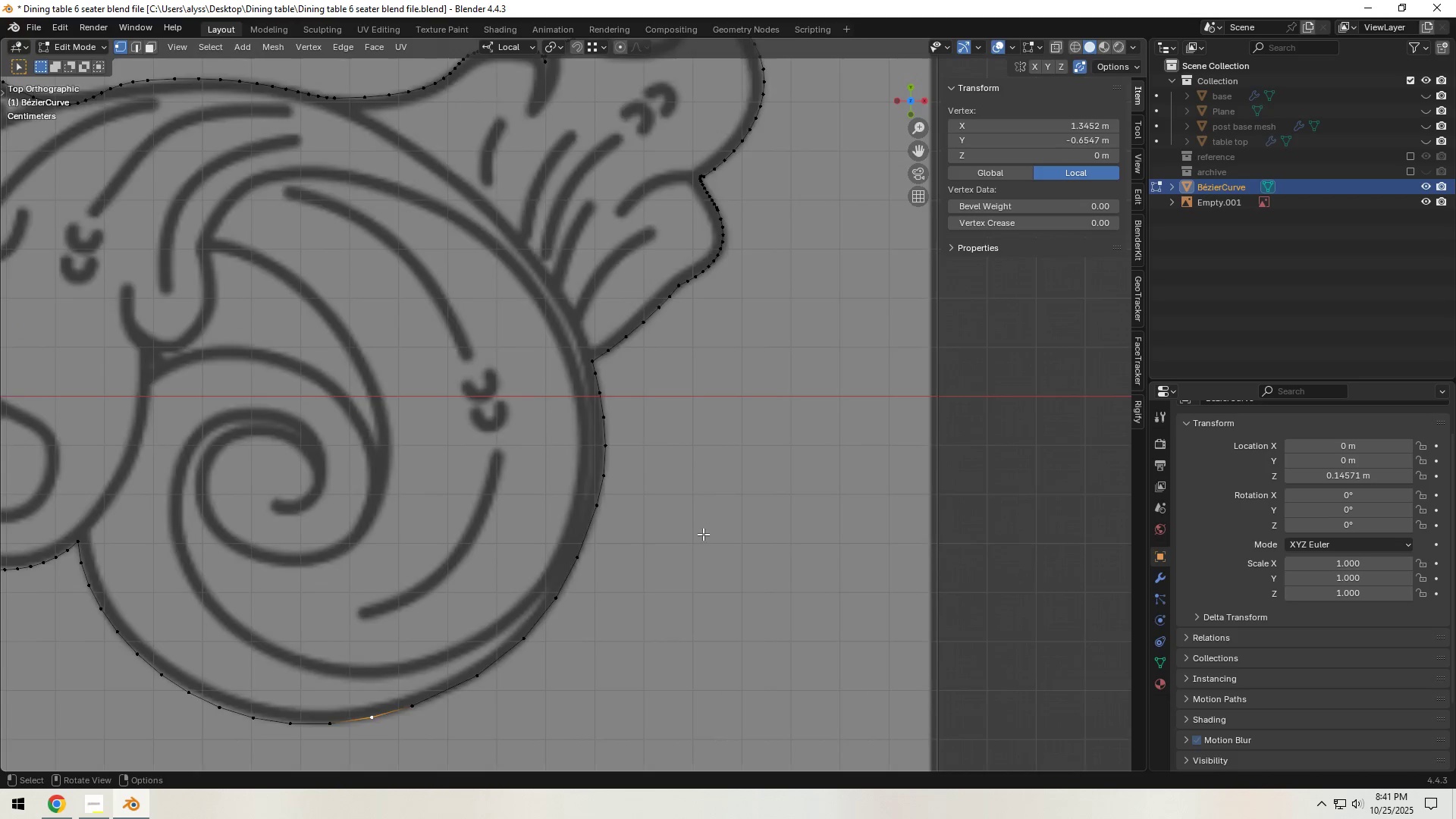 
scroll: coordinate [689, 502], scroll_direction: up, amount: 8.0
 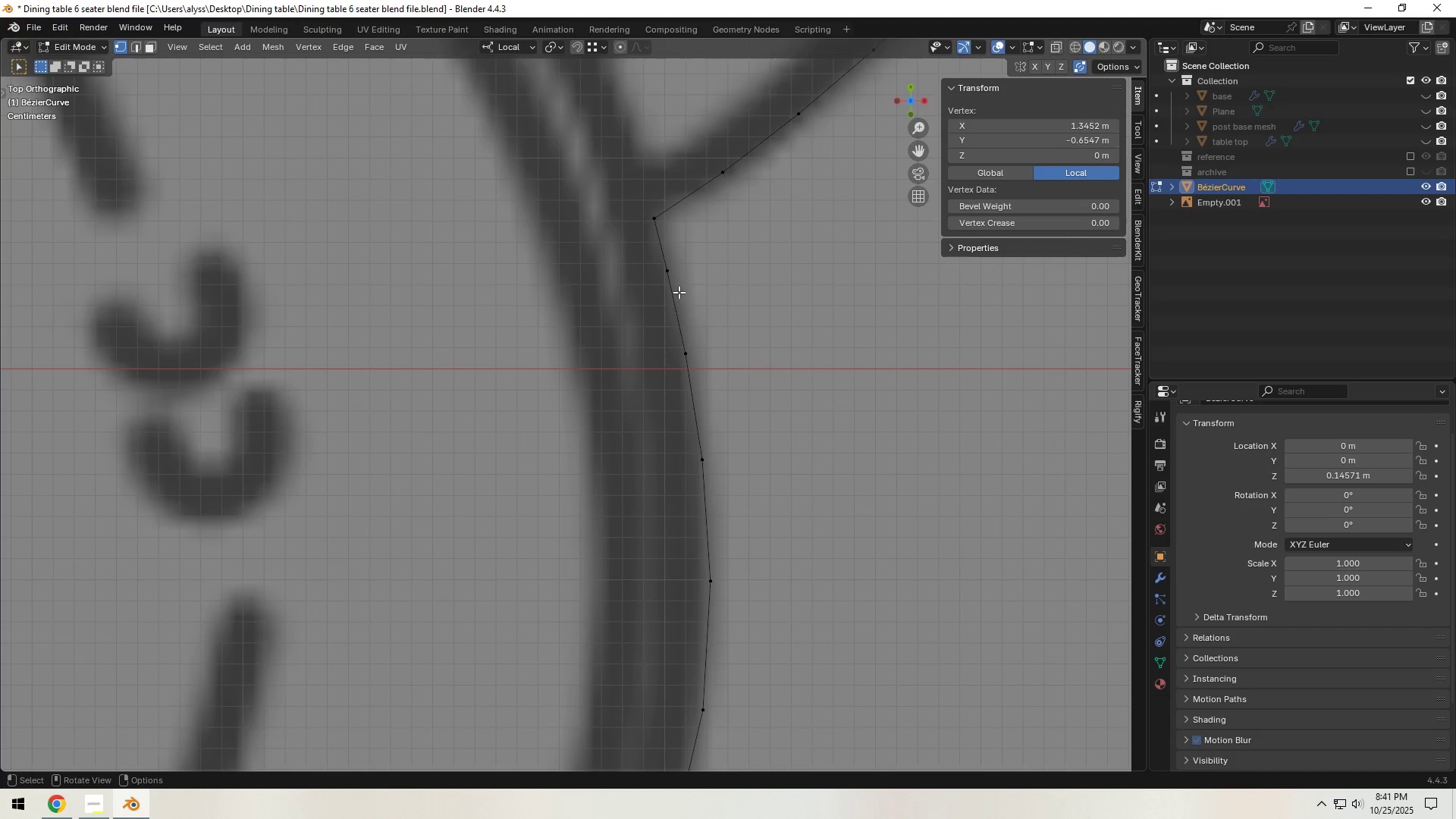 
left_click([676, 280])
 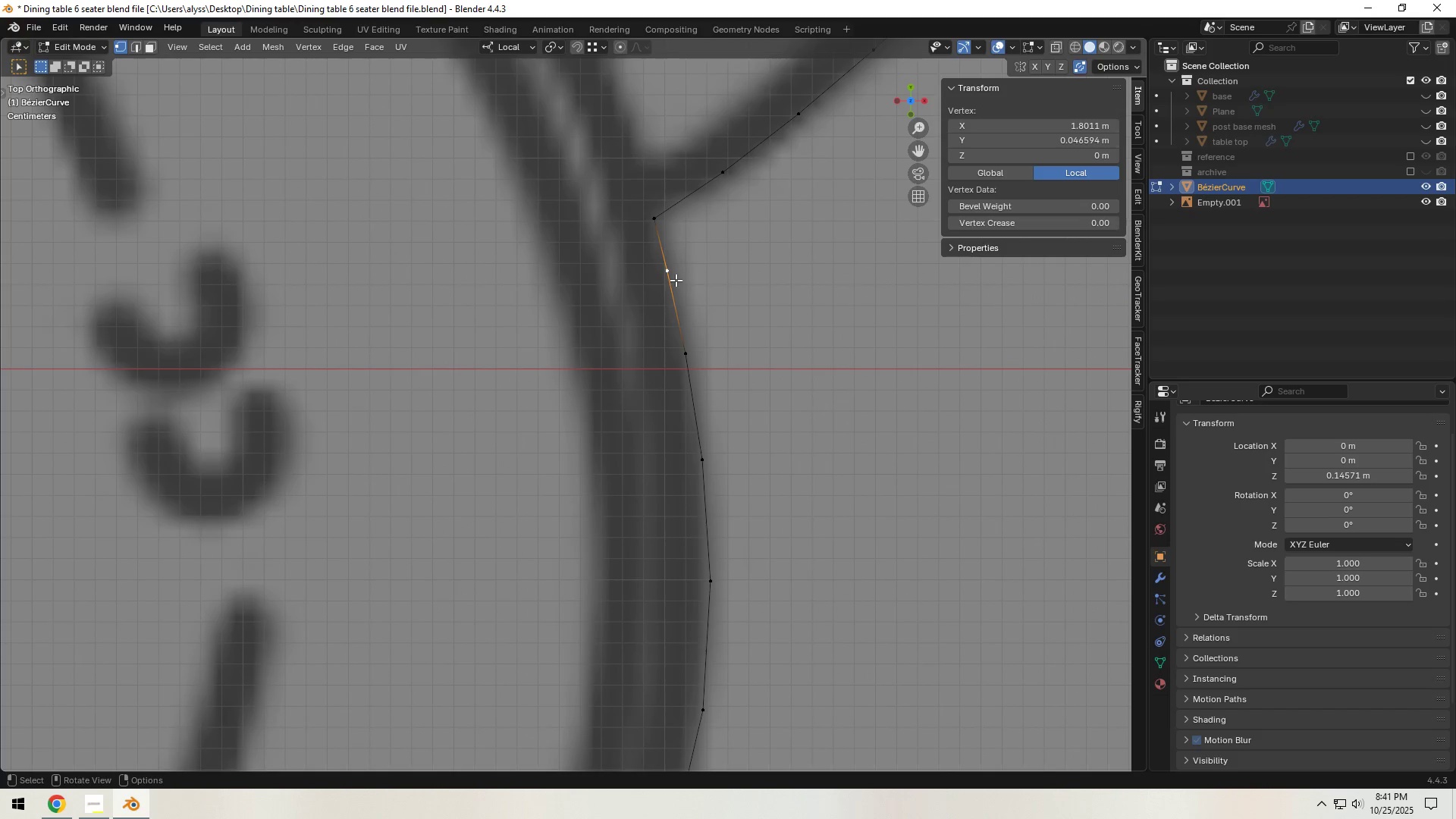 
type(gg)
 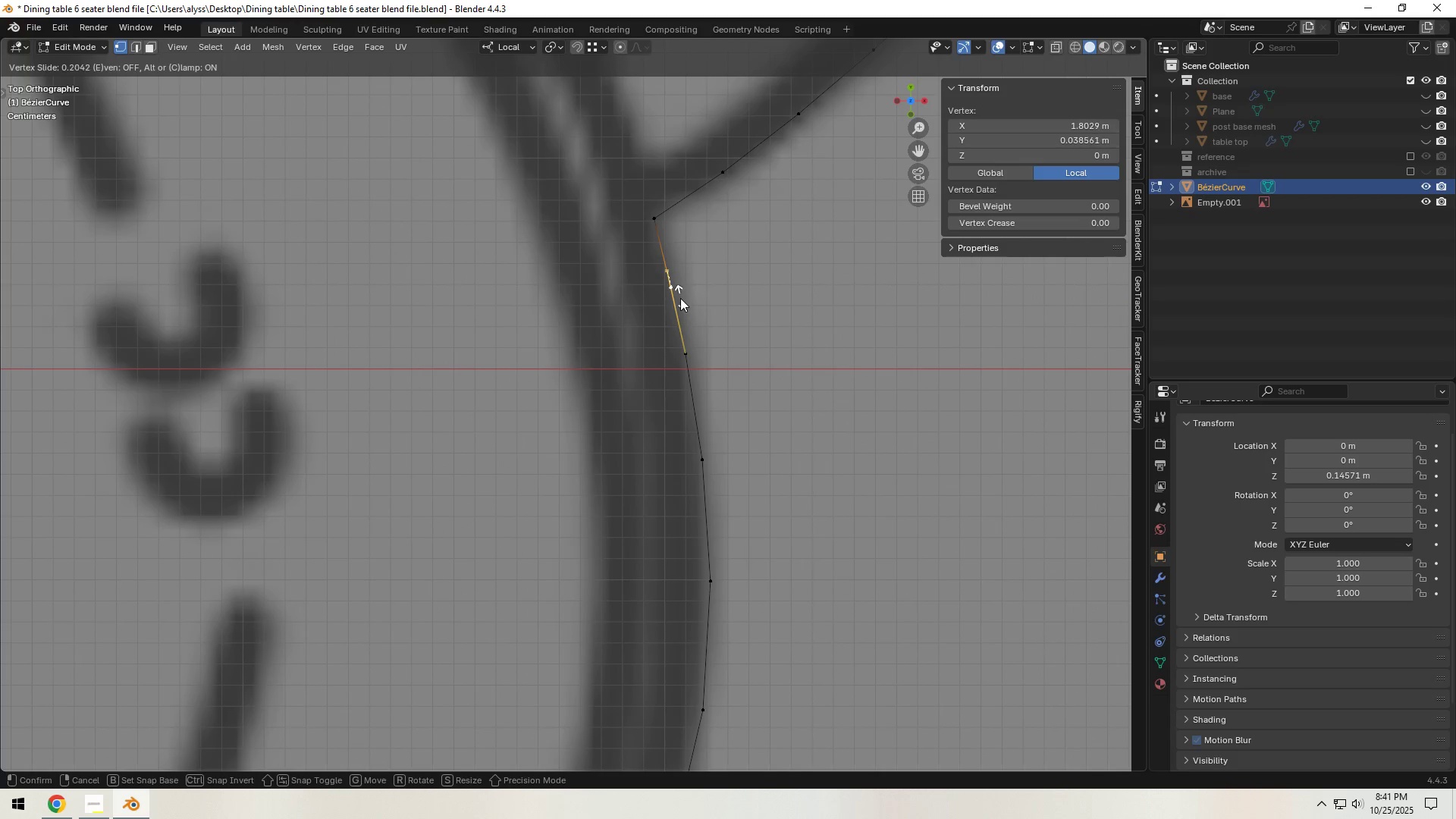 
left_click([681, 299])
 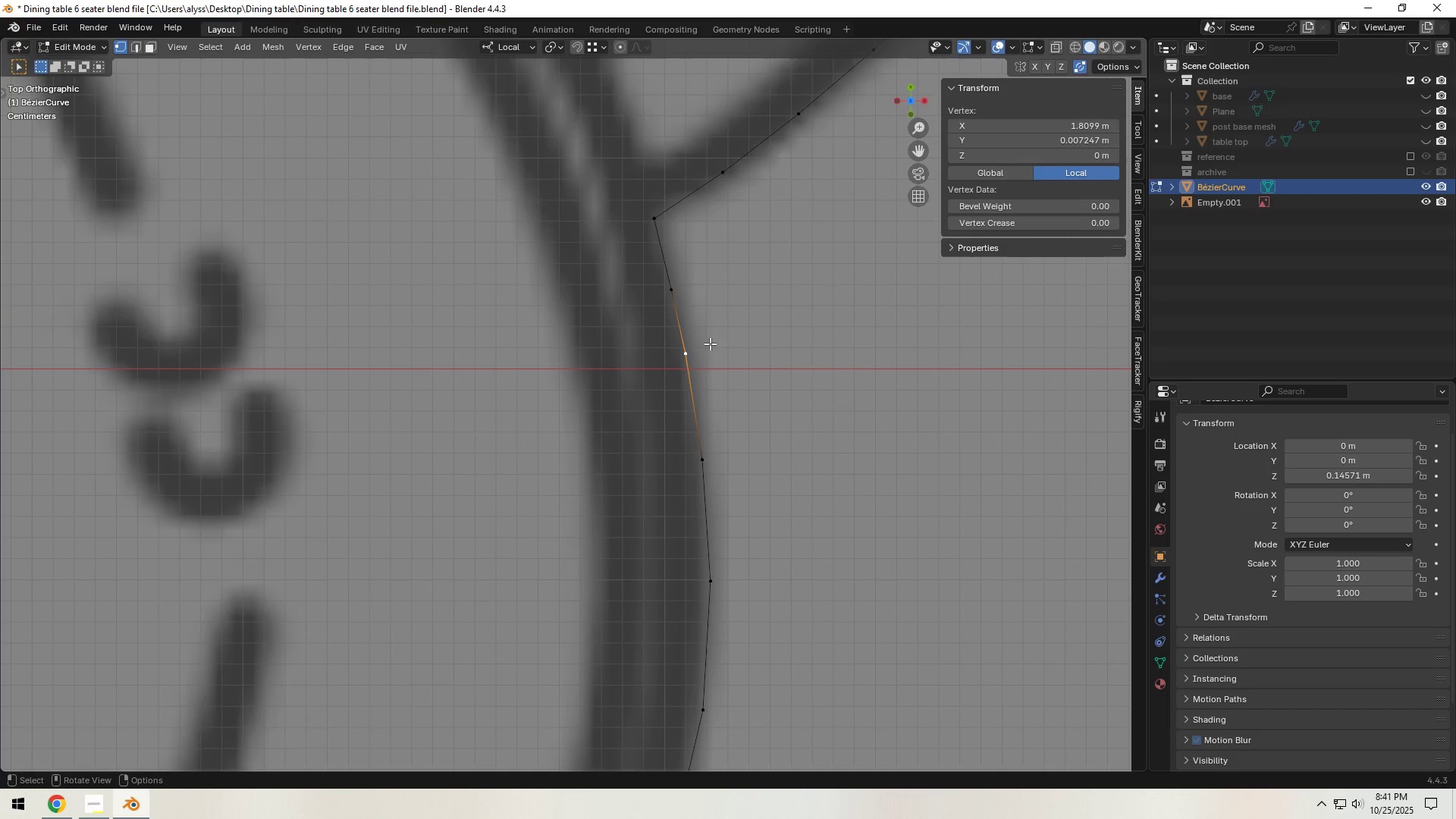 
type(gg)
 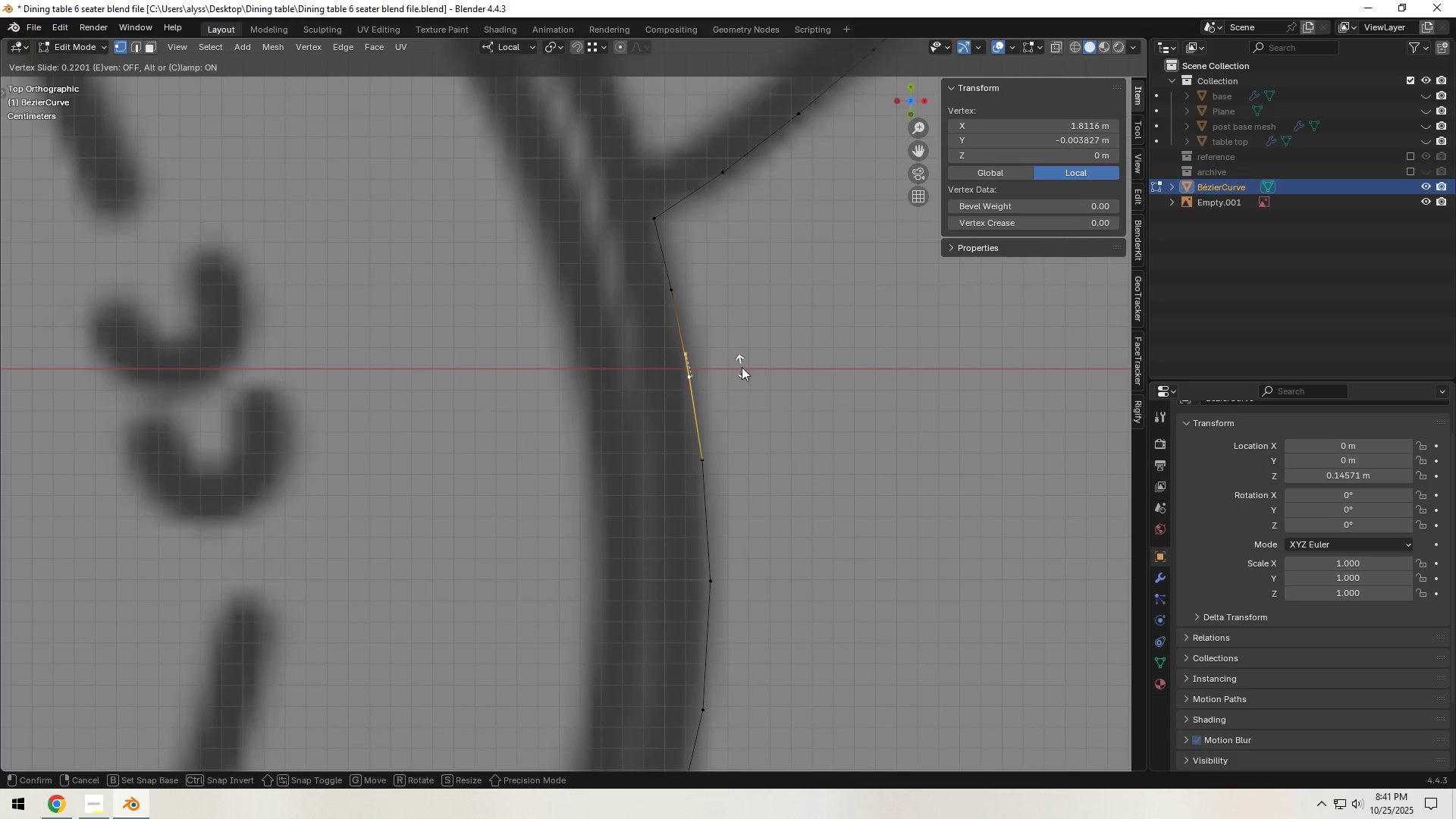 
left_click([742, 368])
 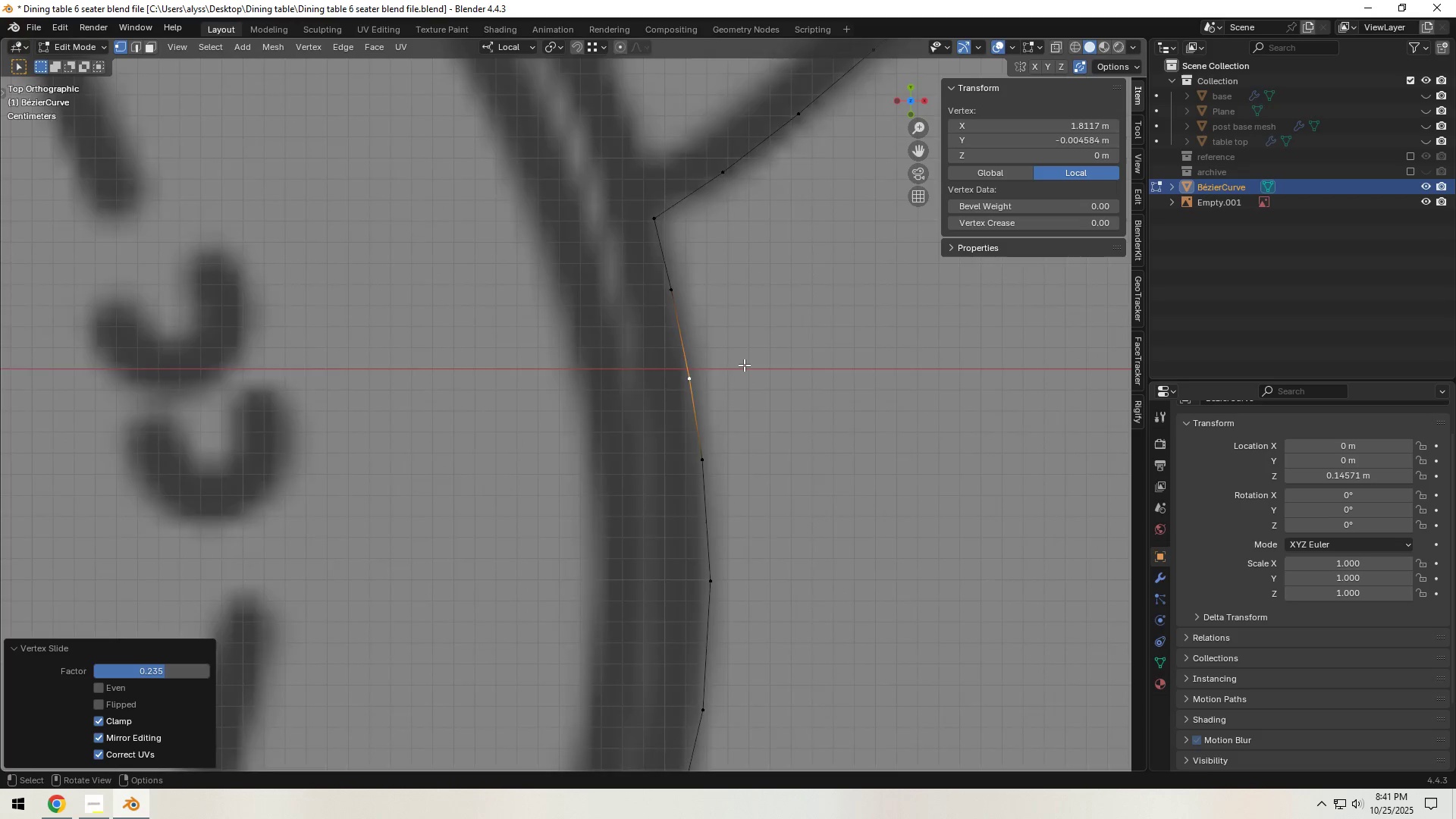 
scroll: coordinate [744, 365], scroll_direction: down, amount: 3.0
 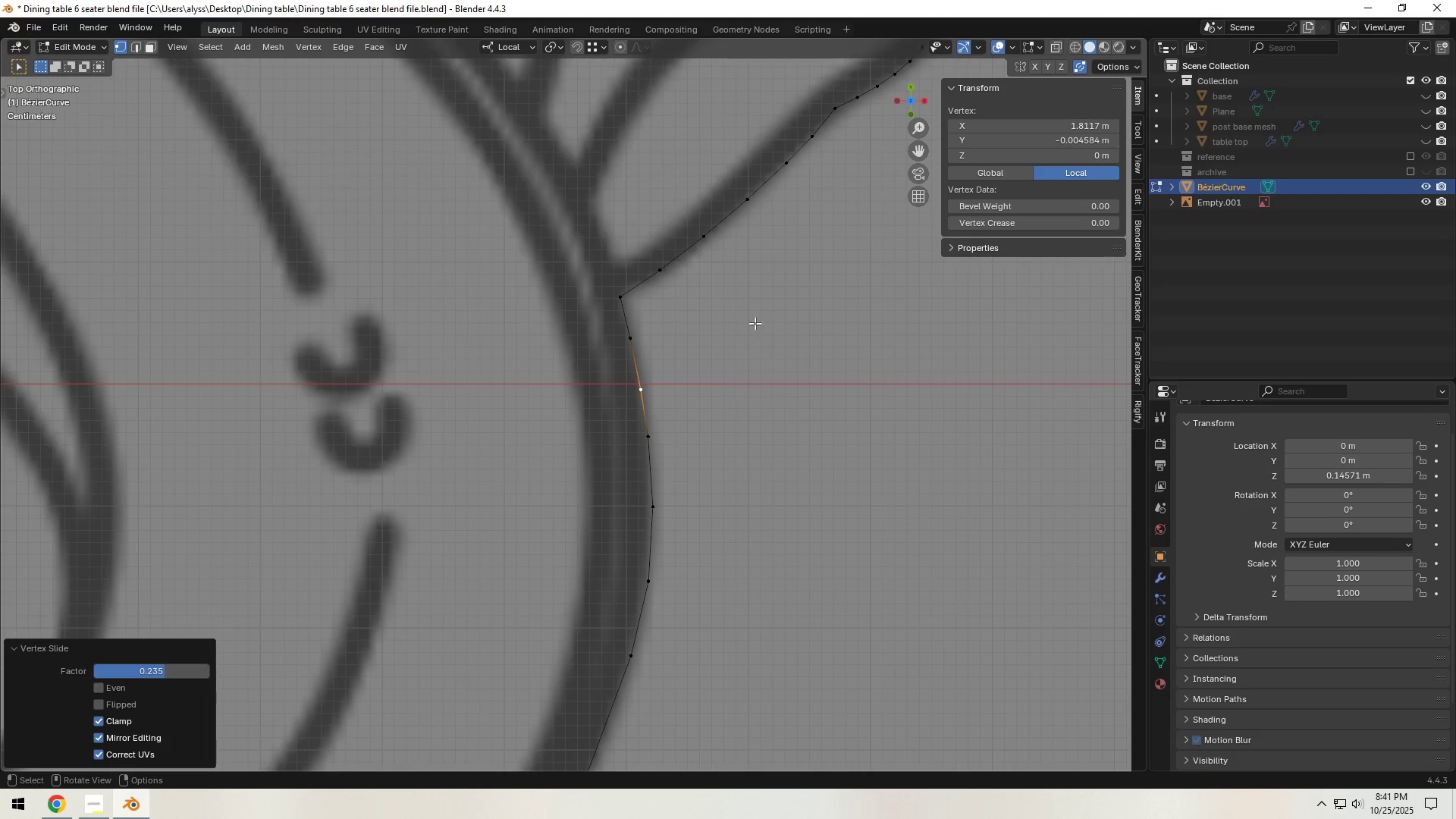 
hold_key(key=ShiftLeft, duration=0.6)
 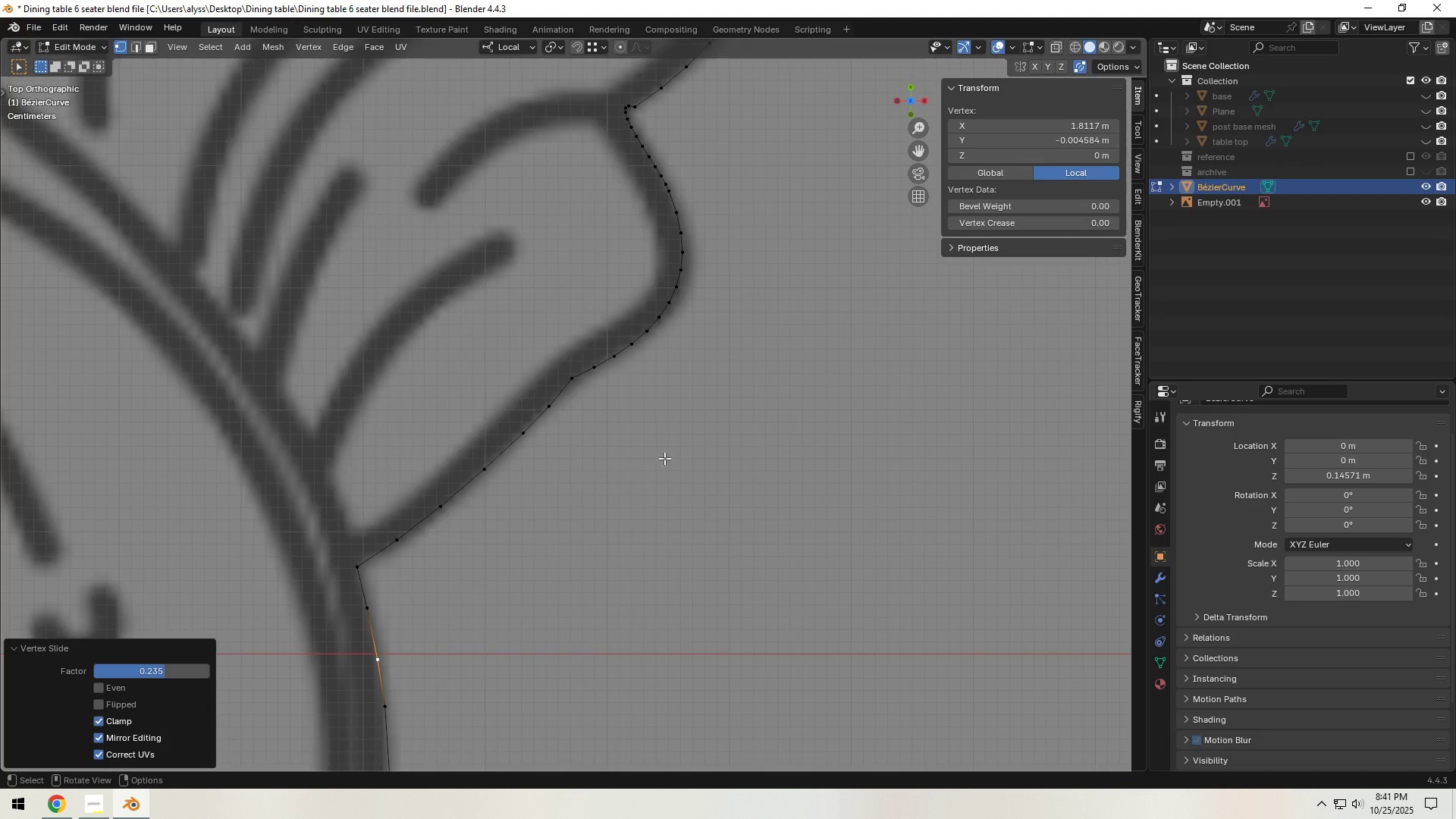 
key(Shift+ShiftLeft)
 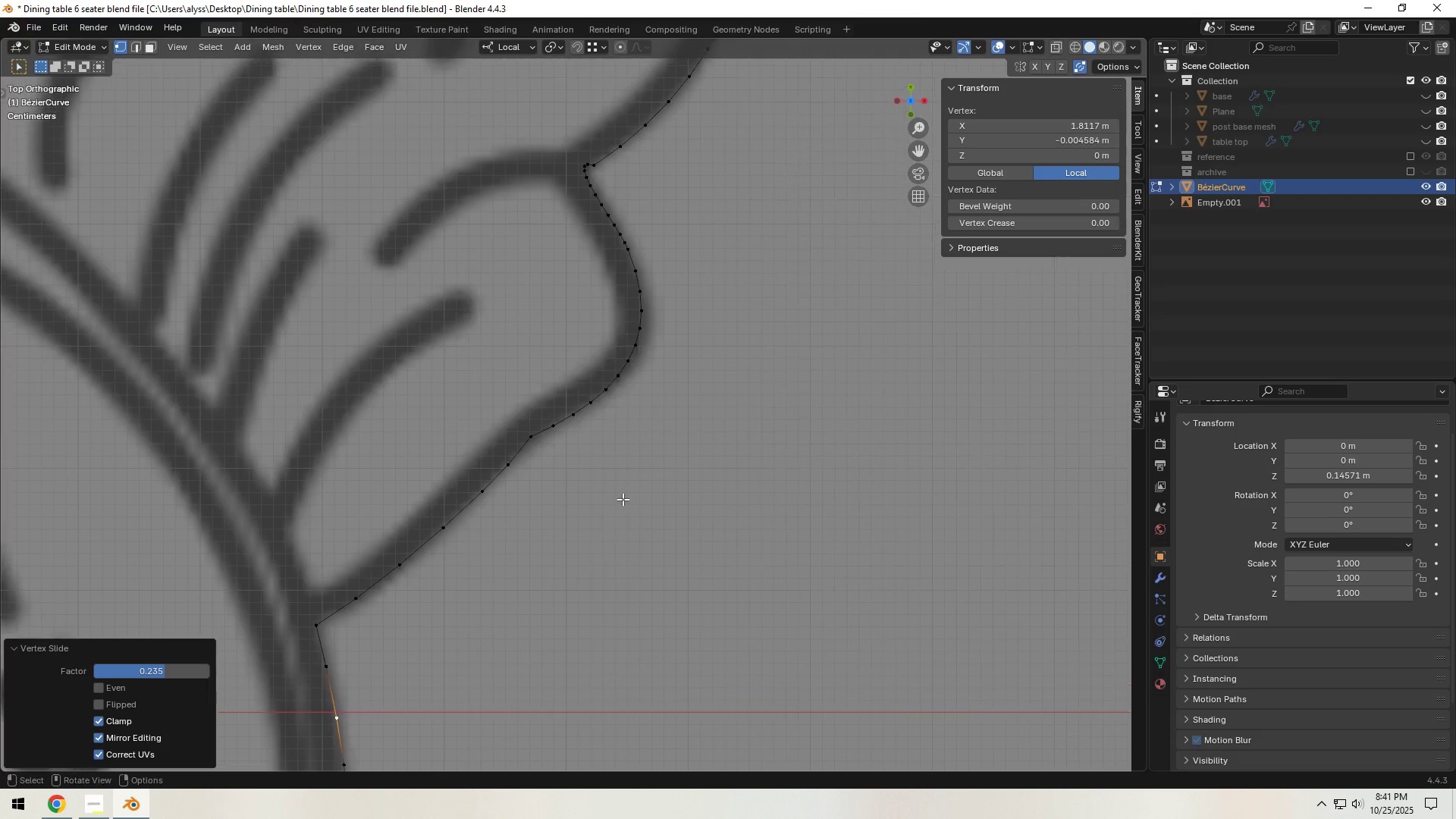 
scroll: coordinate [622, 499], scroll_direction: up, amount: 3.0
 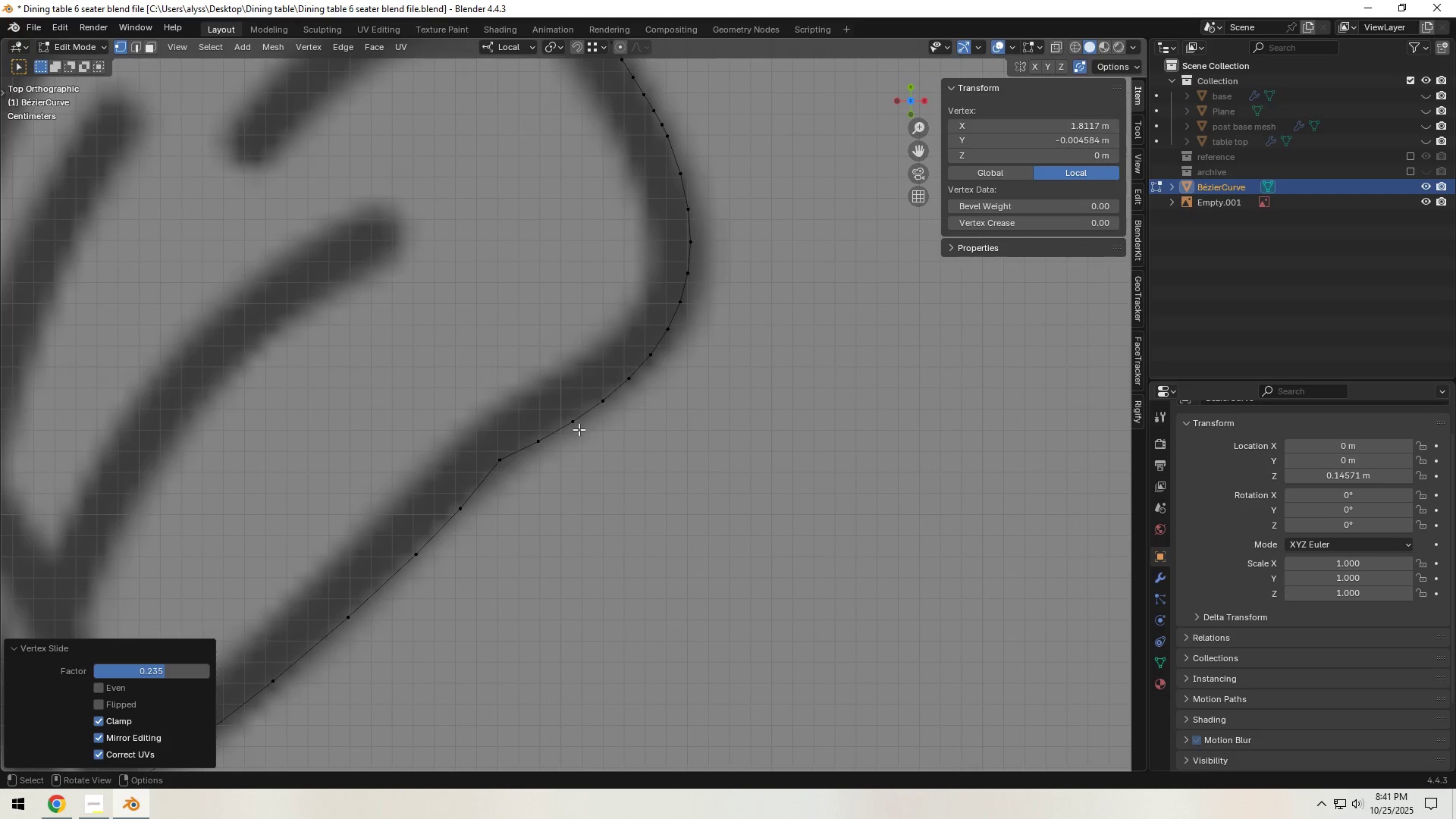 
left_click([577, 425])
 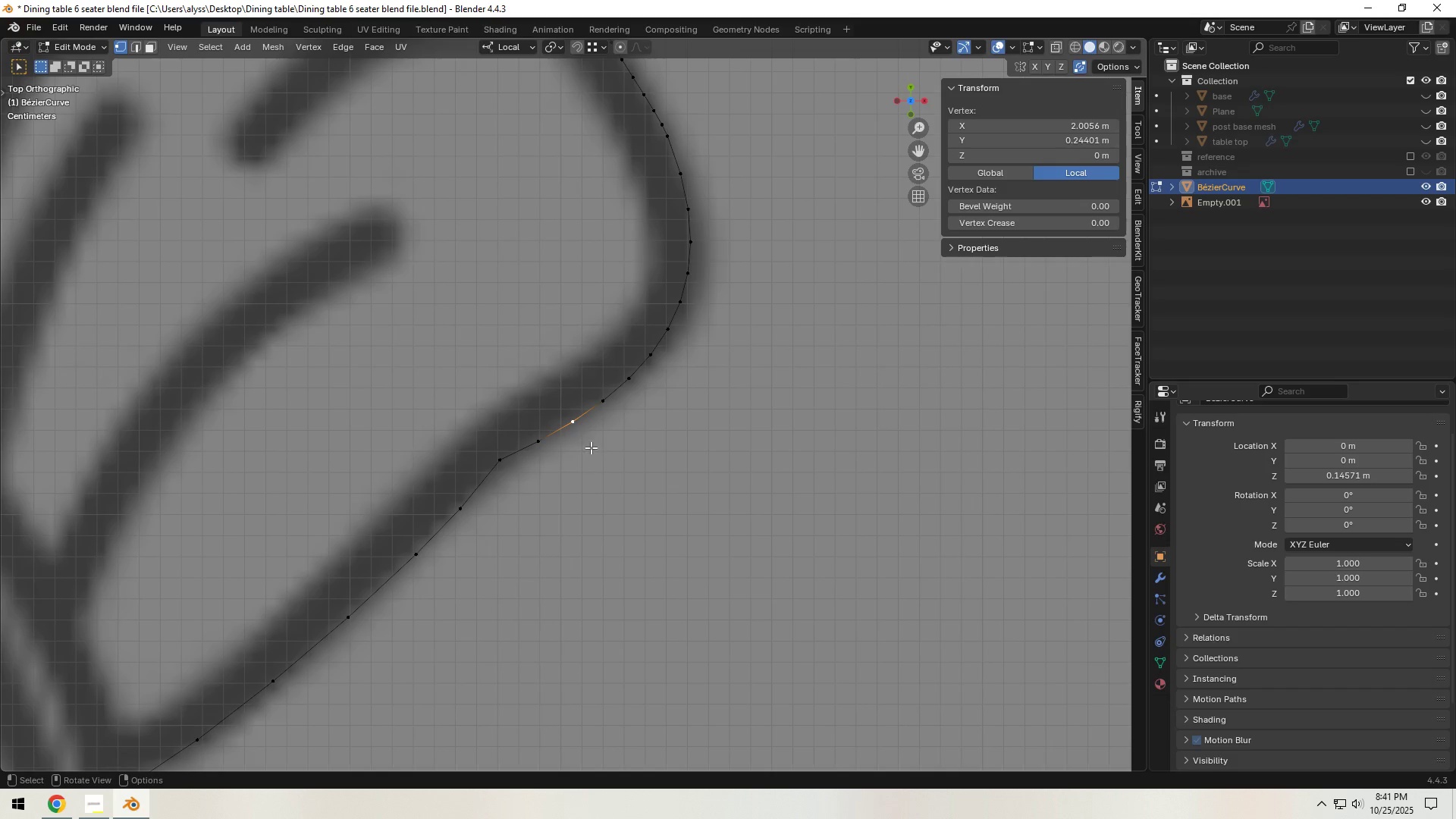 
hold_key(key=ControlLeft, duration=0.94)
 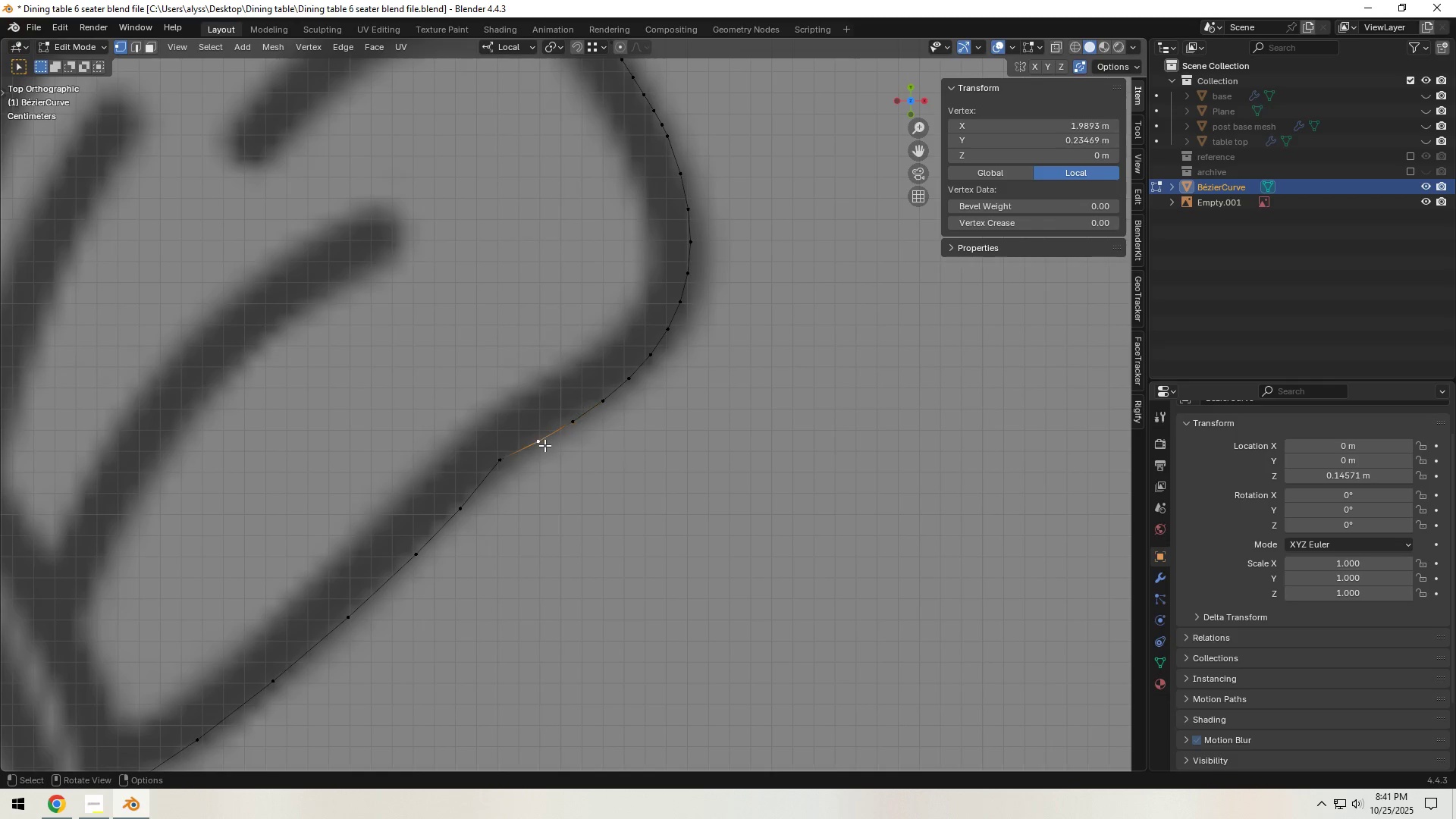 
key(Control+ControlLeft)
 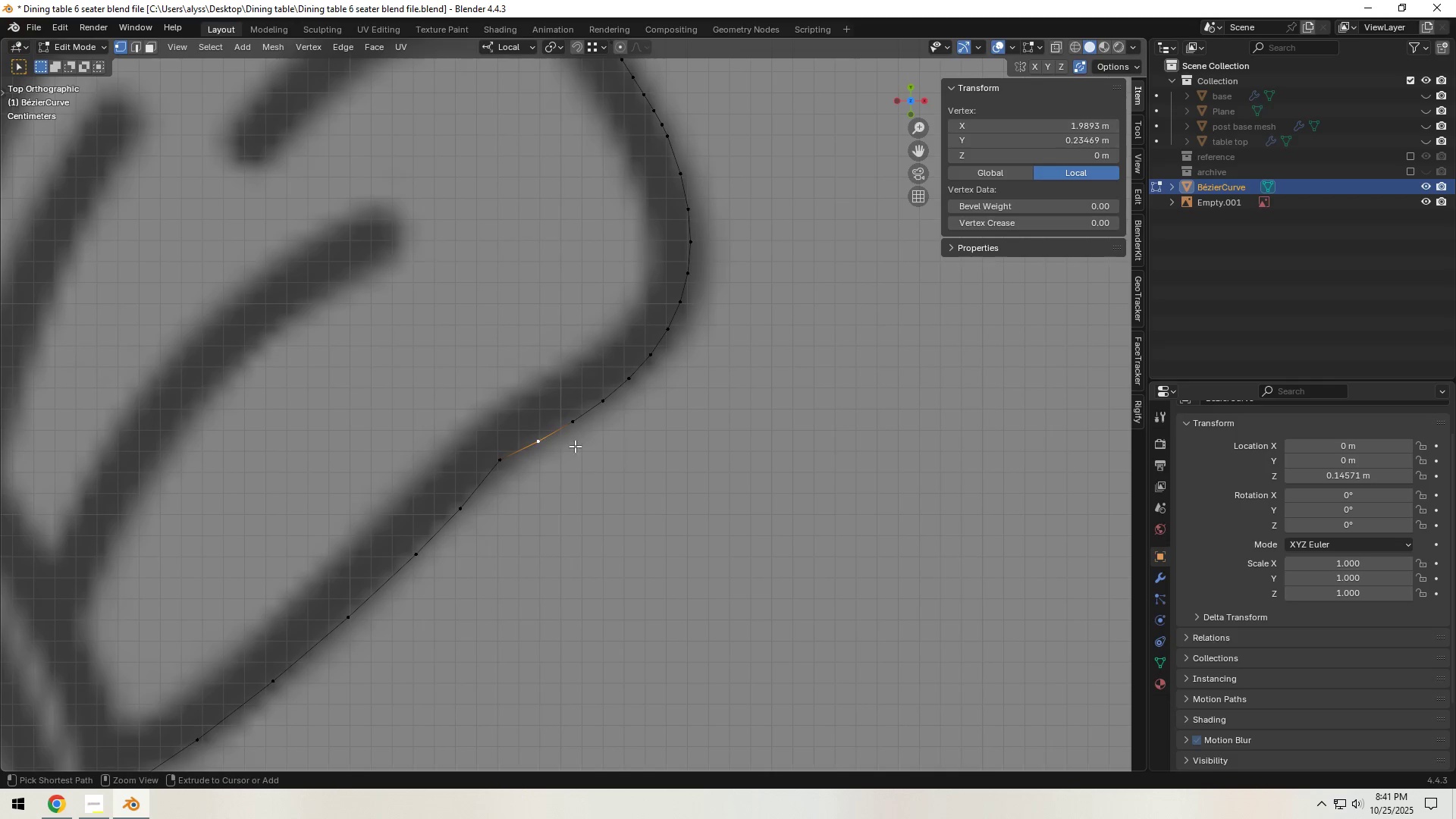 
key(Control+X)
 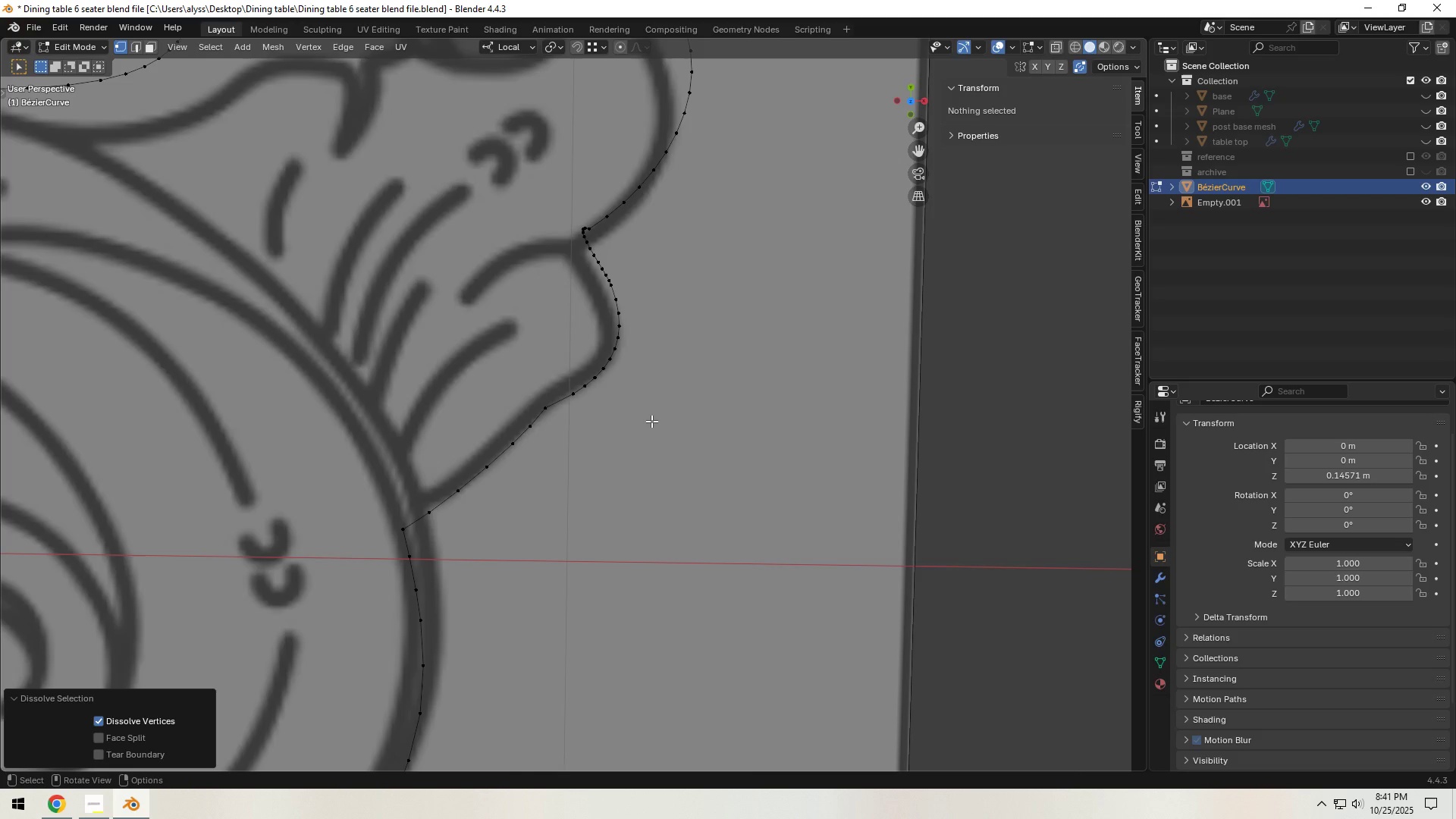 
key(Backquote)
 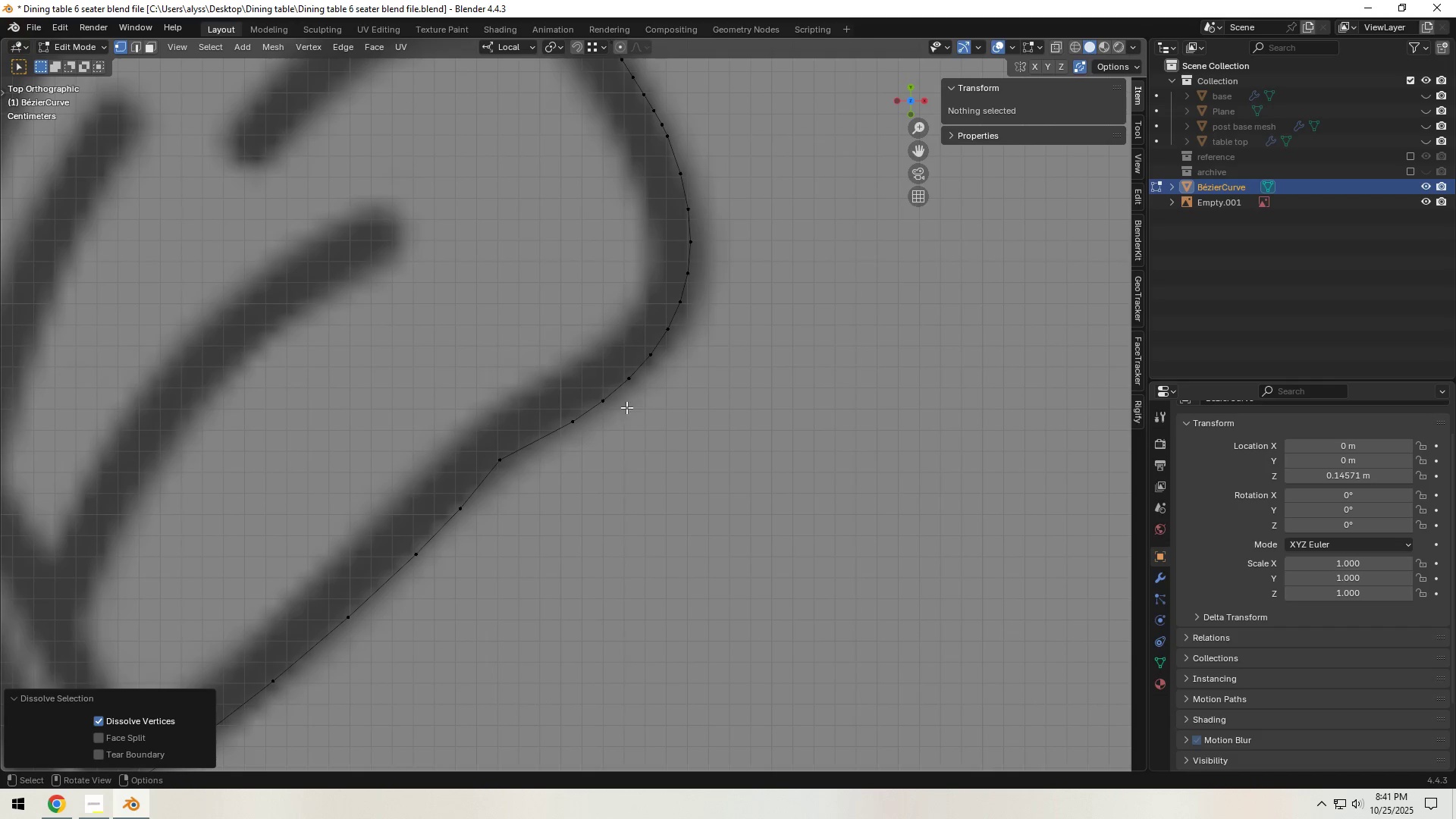 
hold_key(key=ControlLeft, duration=0.41)
 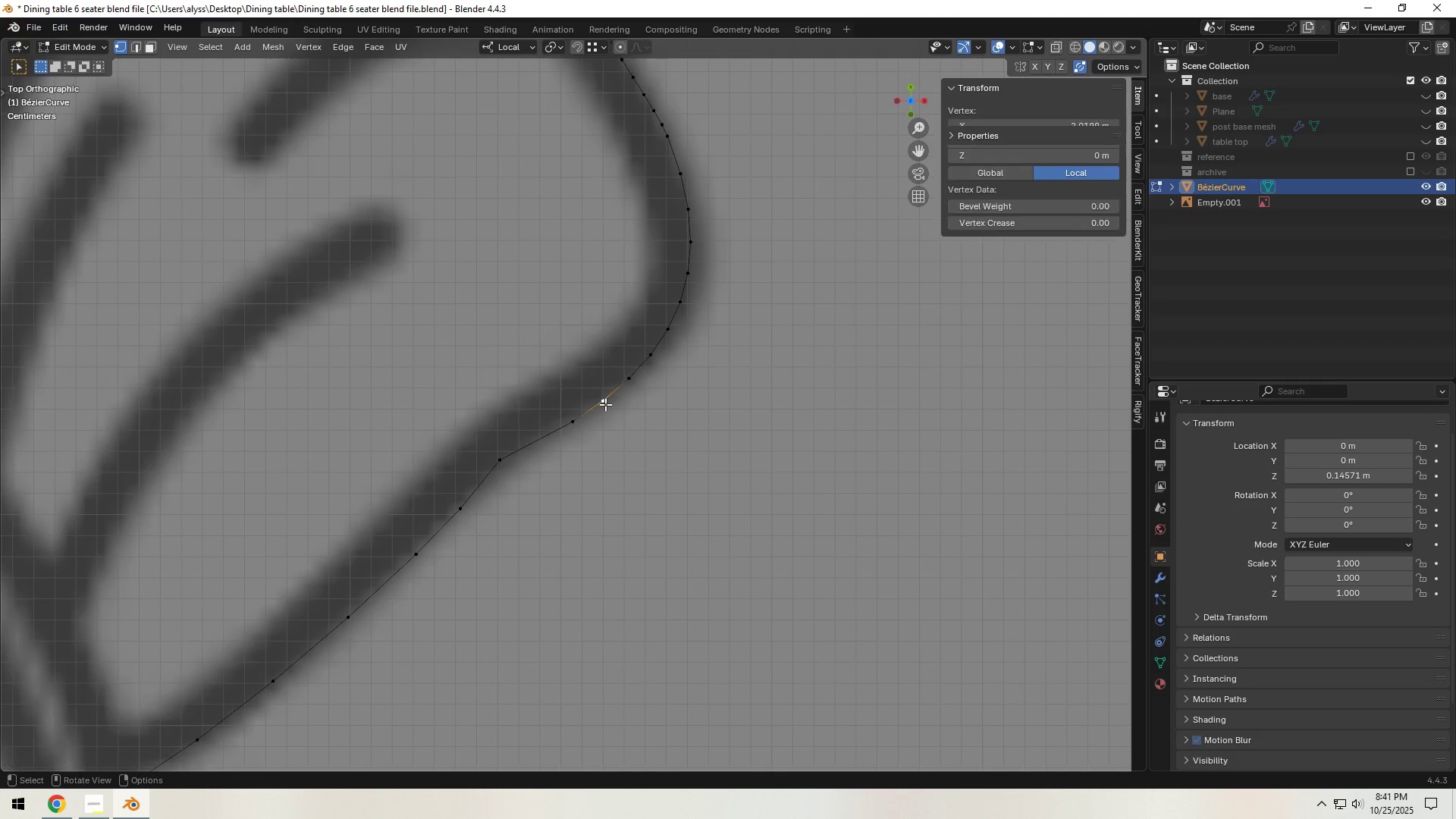 
left_click([605, 404])
 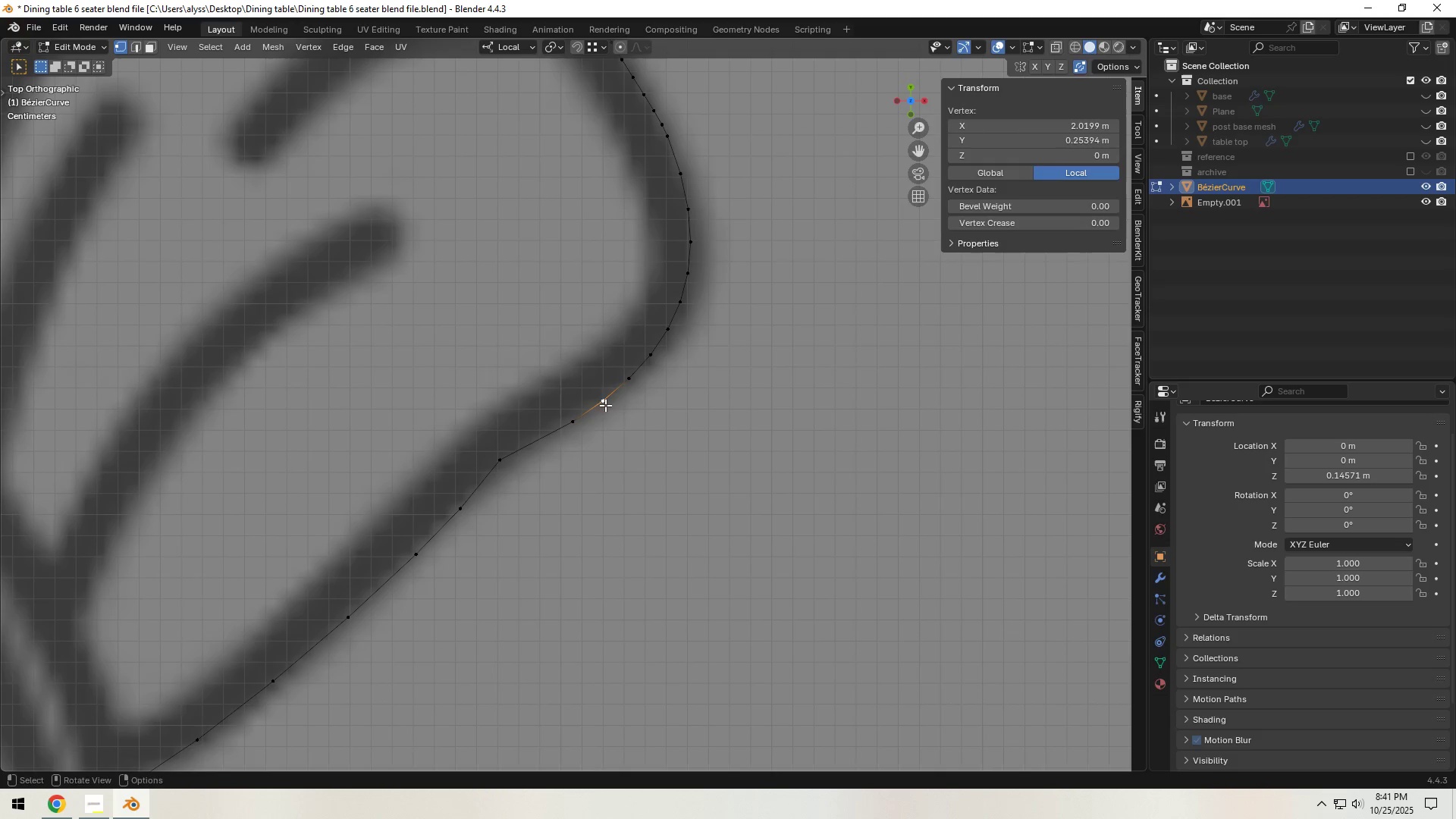 
key(Control+ControlLeft)
 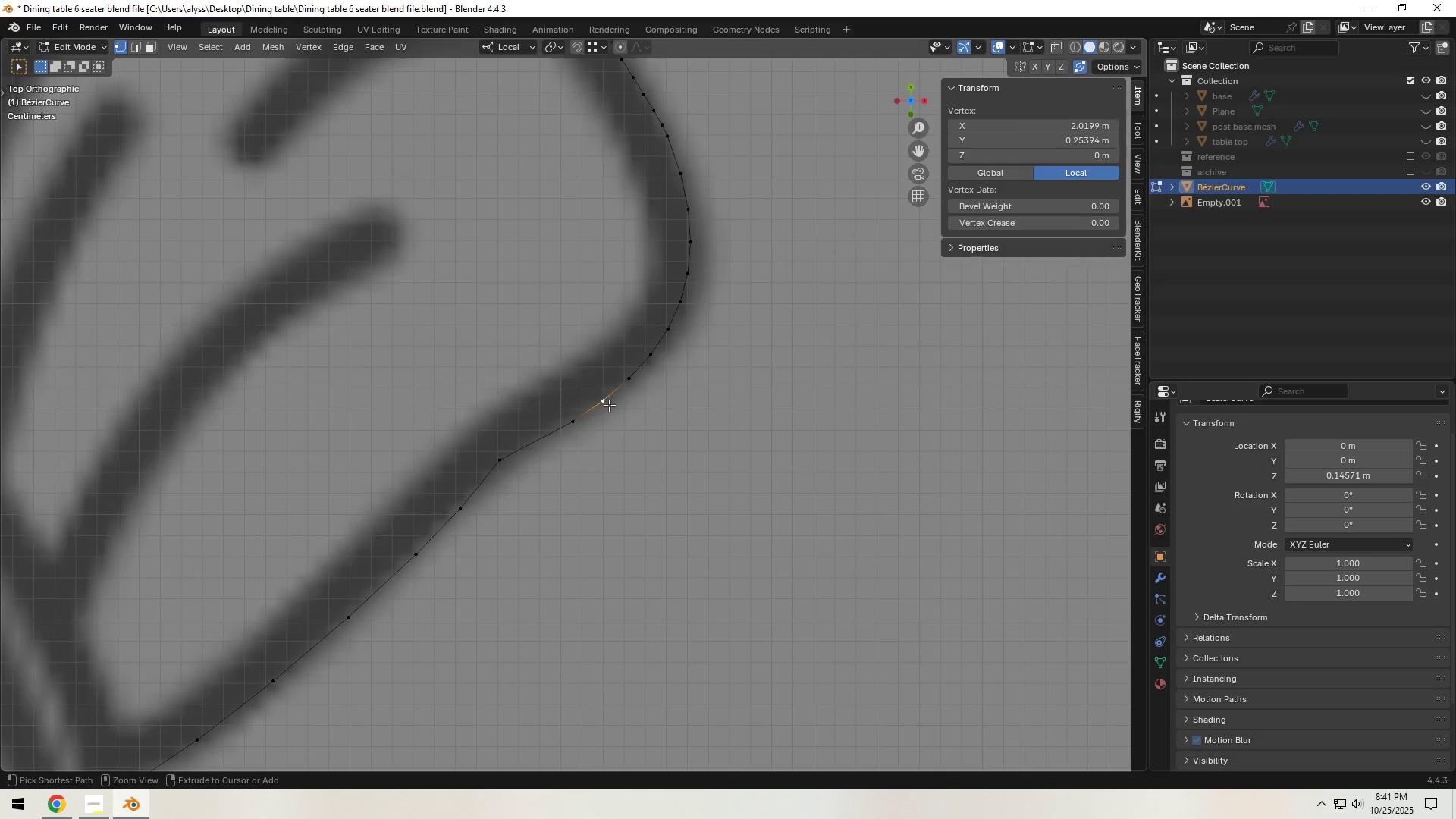 
key(Control+X)
 